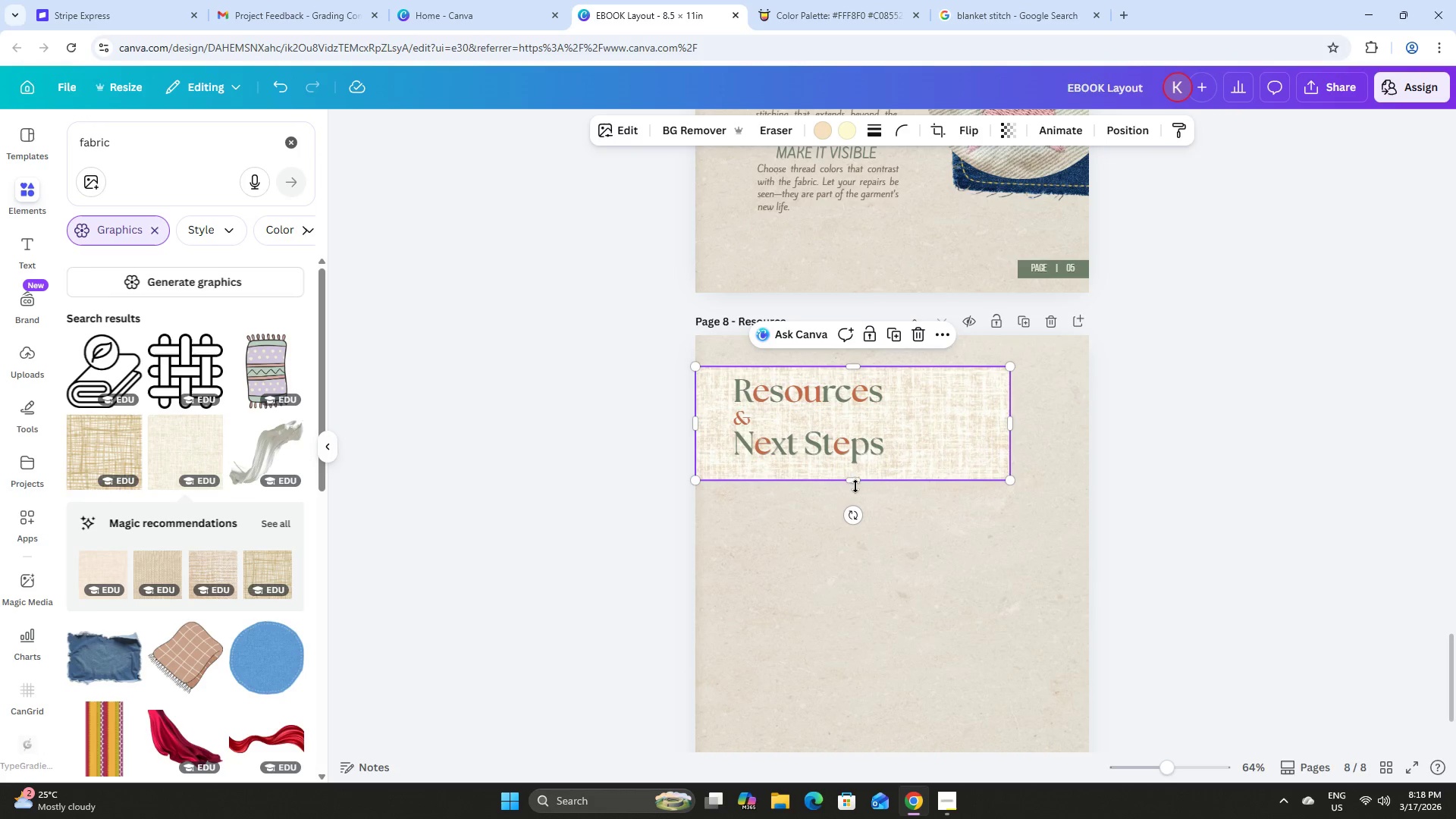 
left_click_drag(start_coordinate=[857, 482], to_coordinate=[856, 473])
 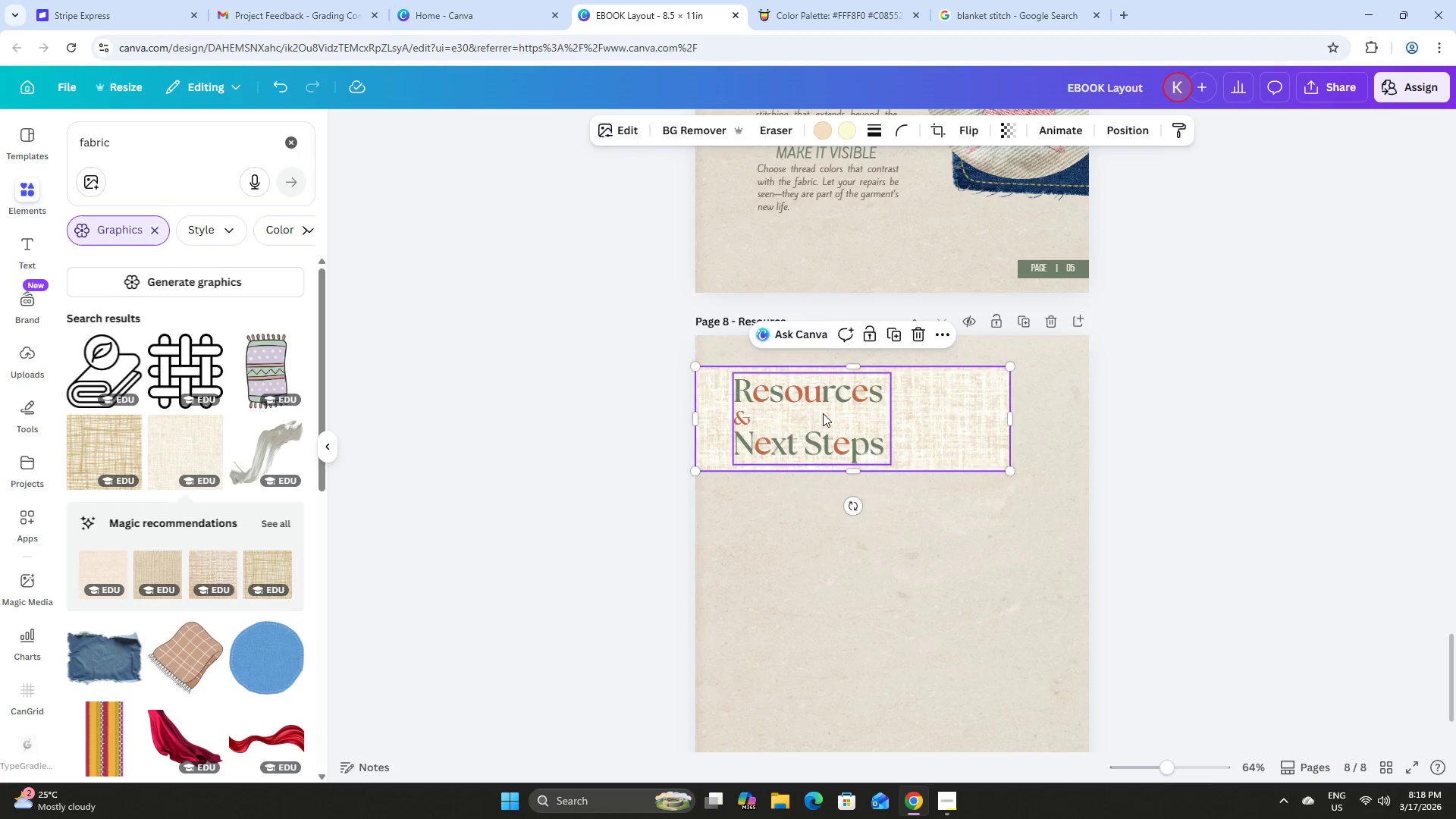 
left_click_drag(start_coordinate=[823, 413], to_coordinate=[816, 411])
 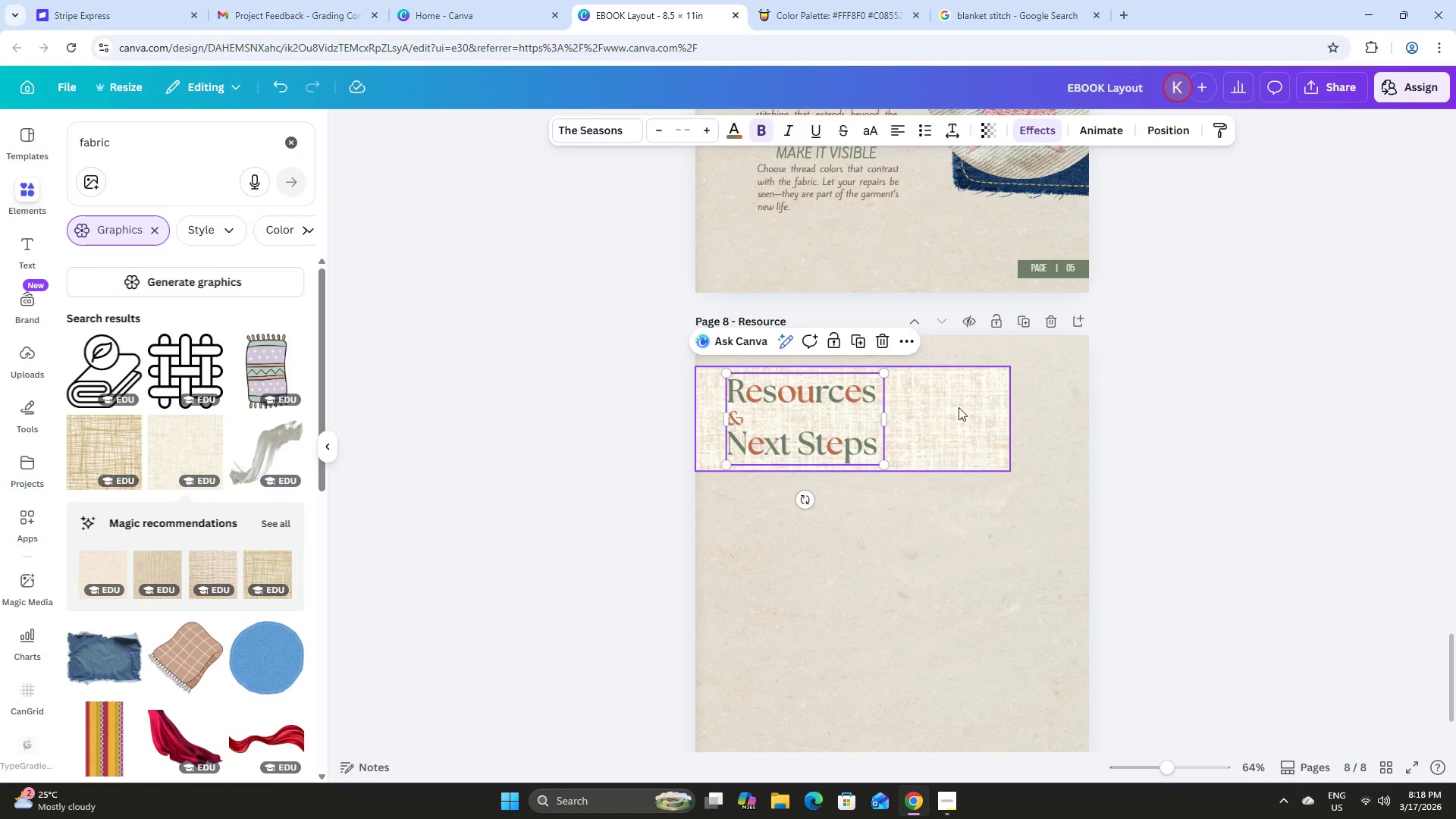 
left_click([959, 407])
 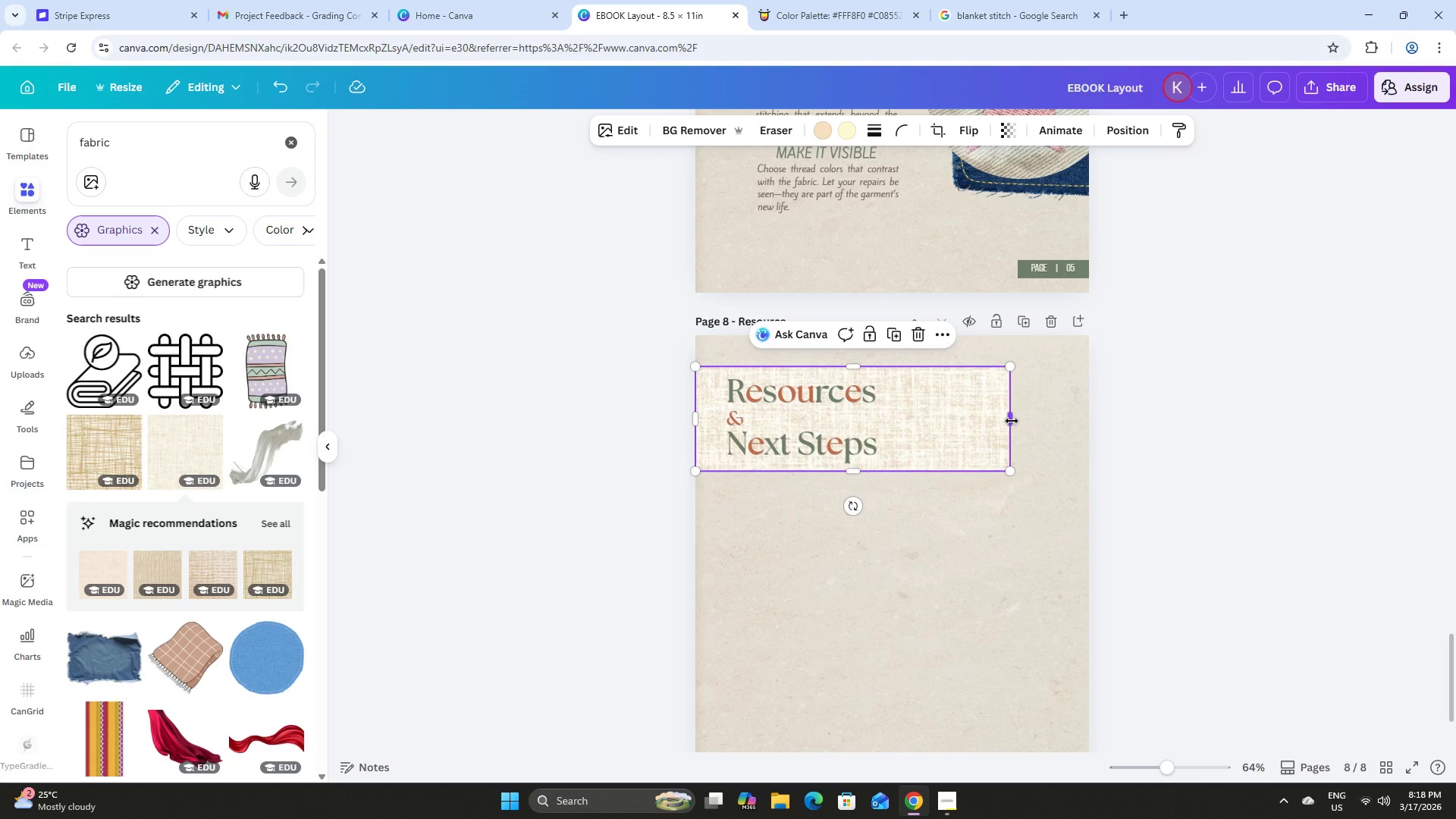 
left_click_drag(start_coordinate=[1012, 421], to_coordinate=[911, 419])
 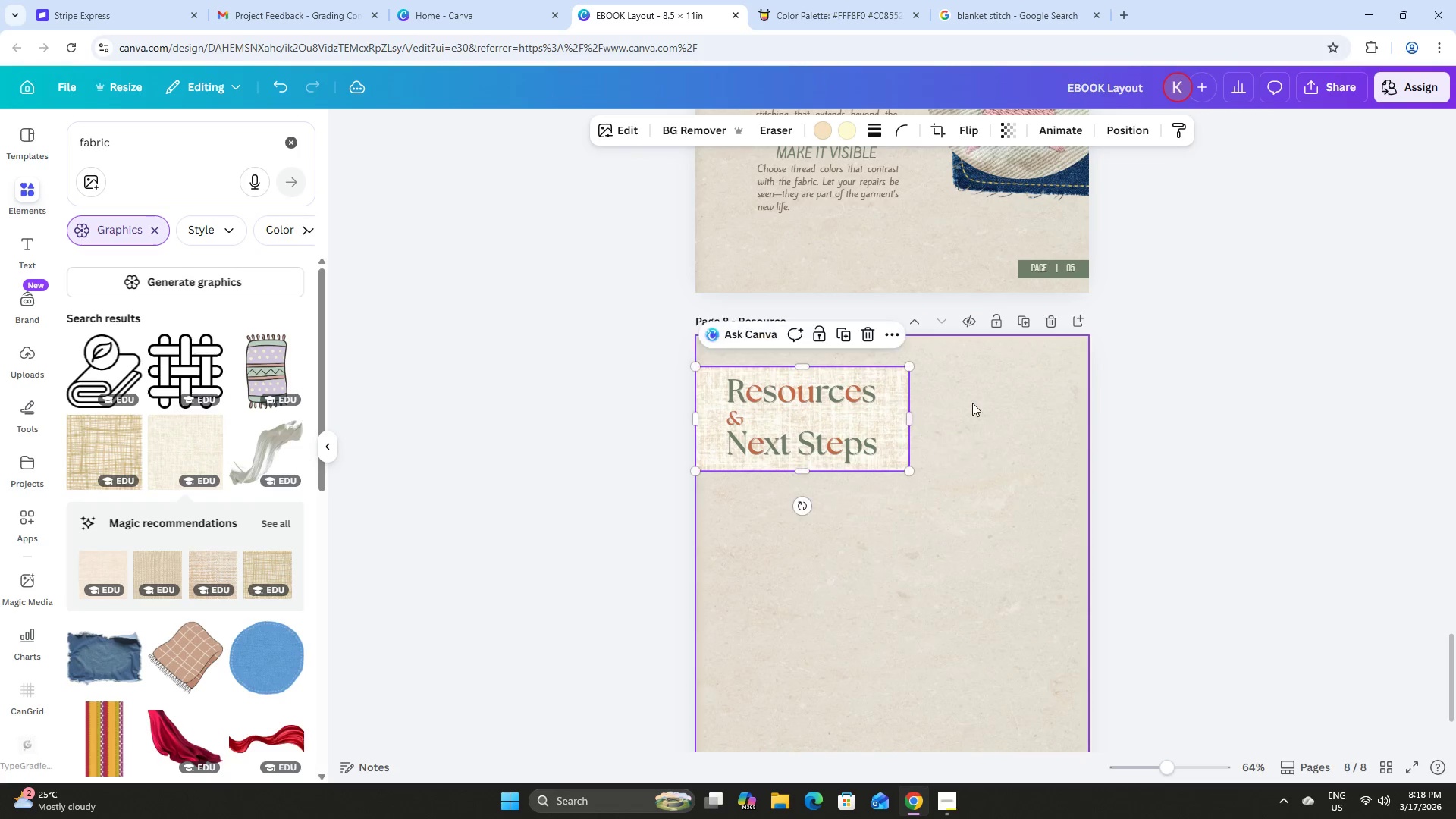 
left_click([972, 403])
 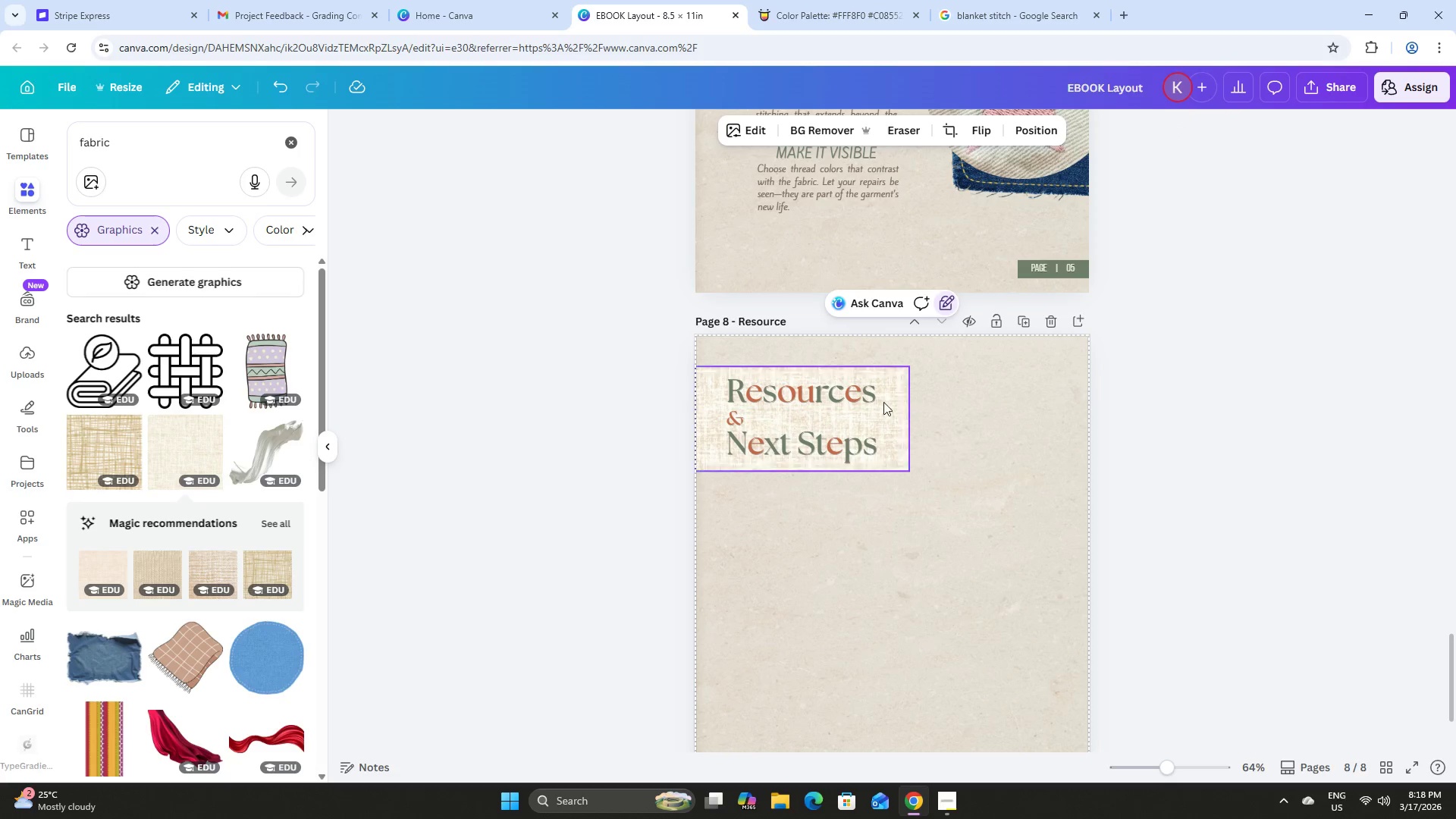 
left_click([833, 401])
 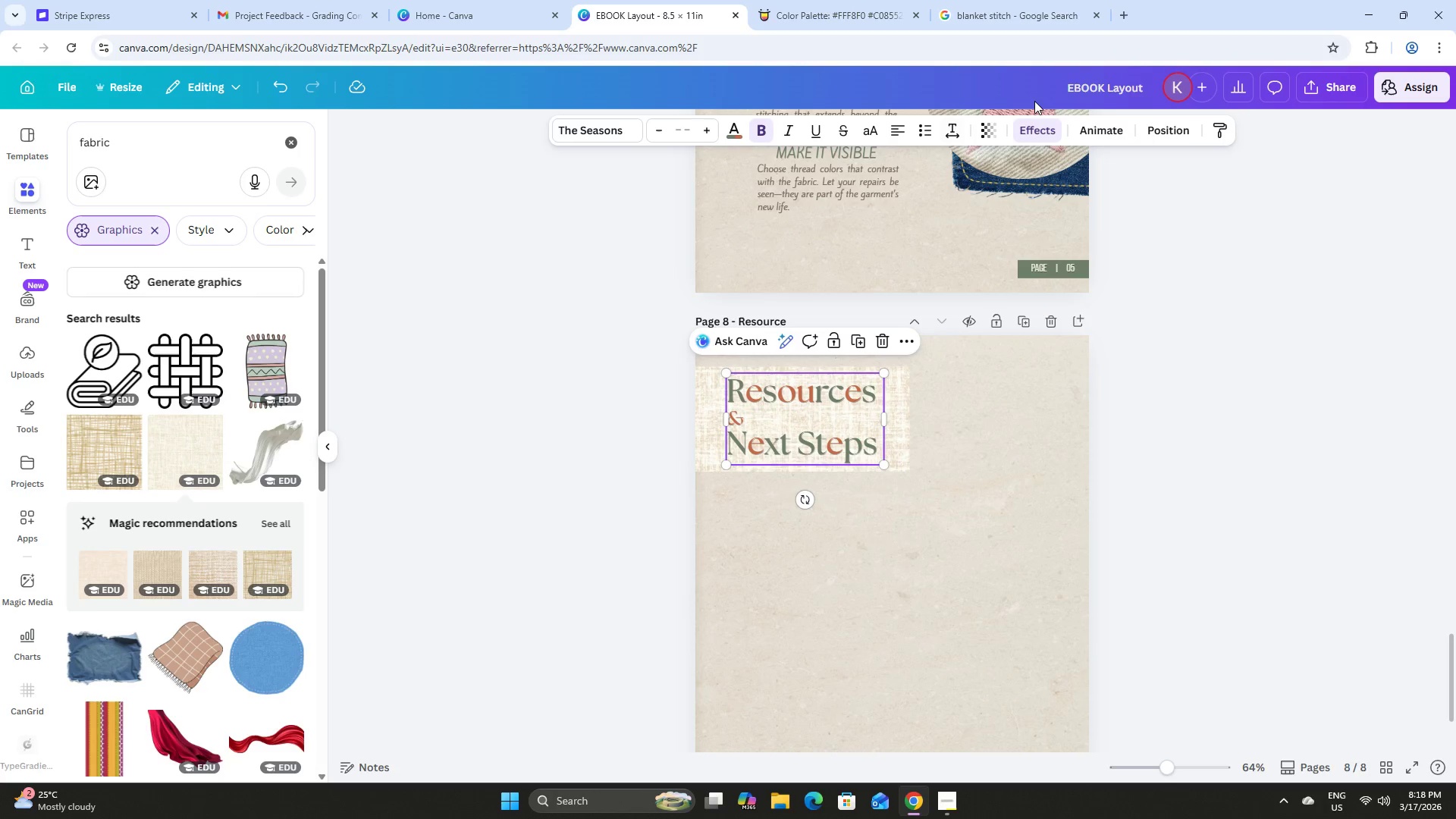 
left_click([1031, 124])
 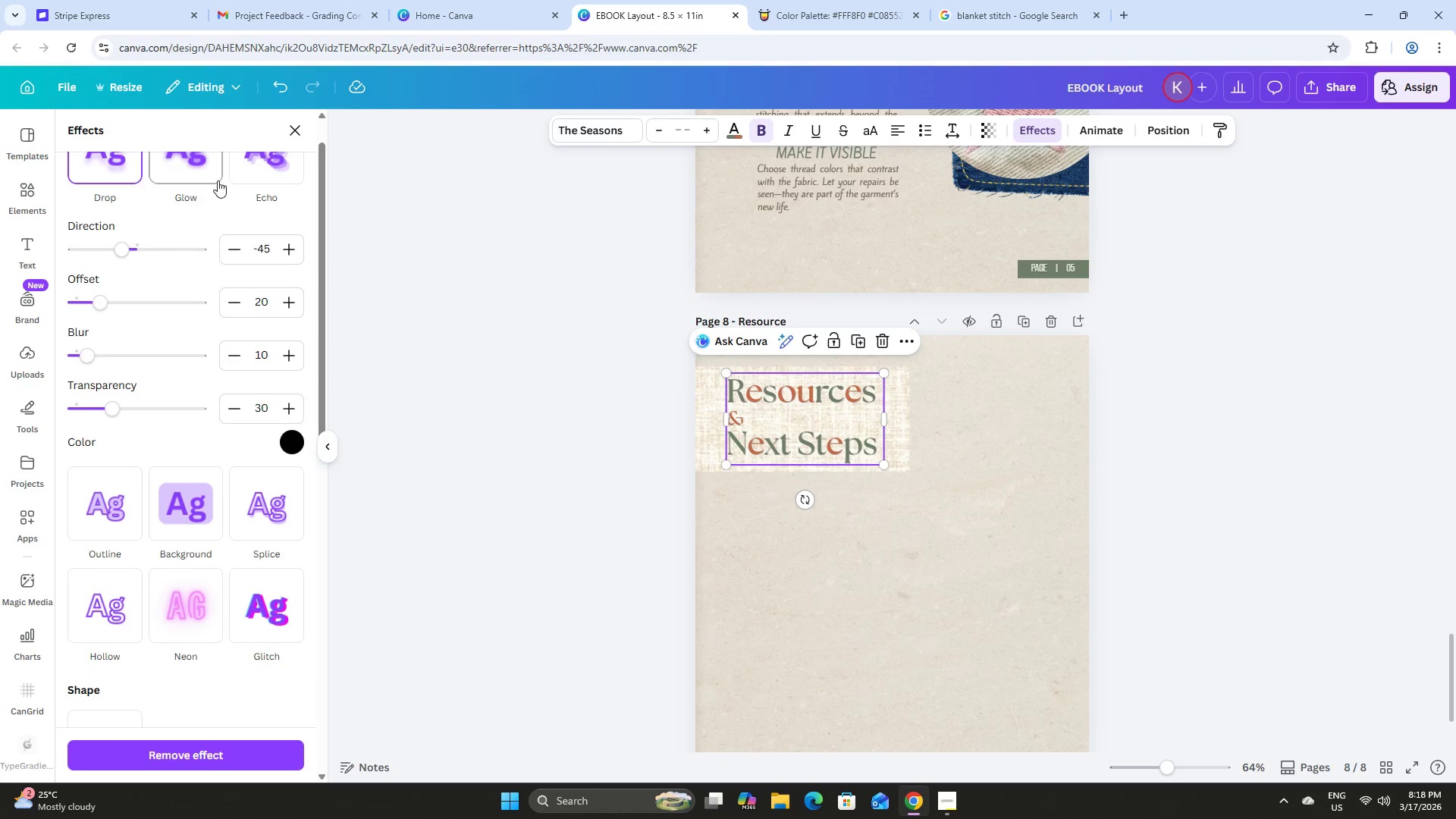 
left_click([209, 167])
 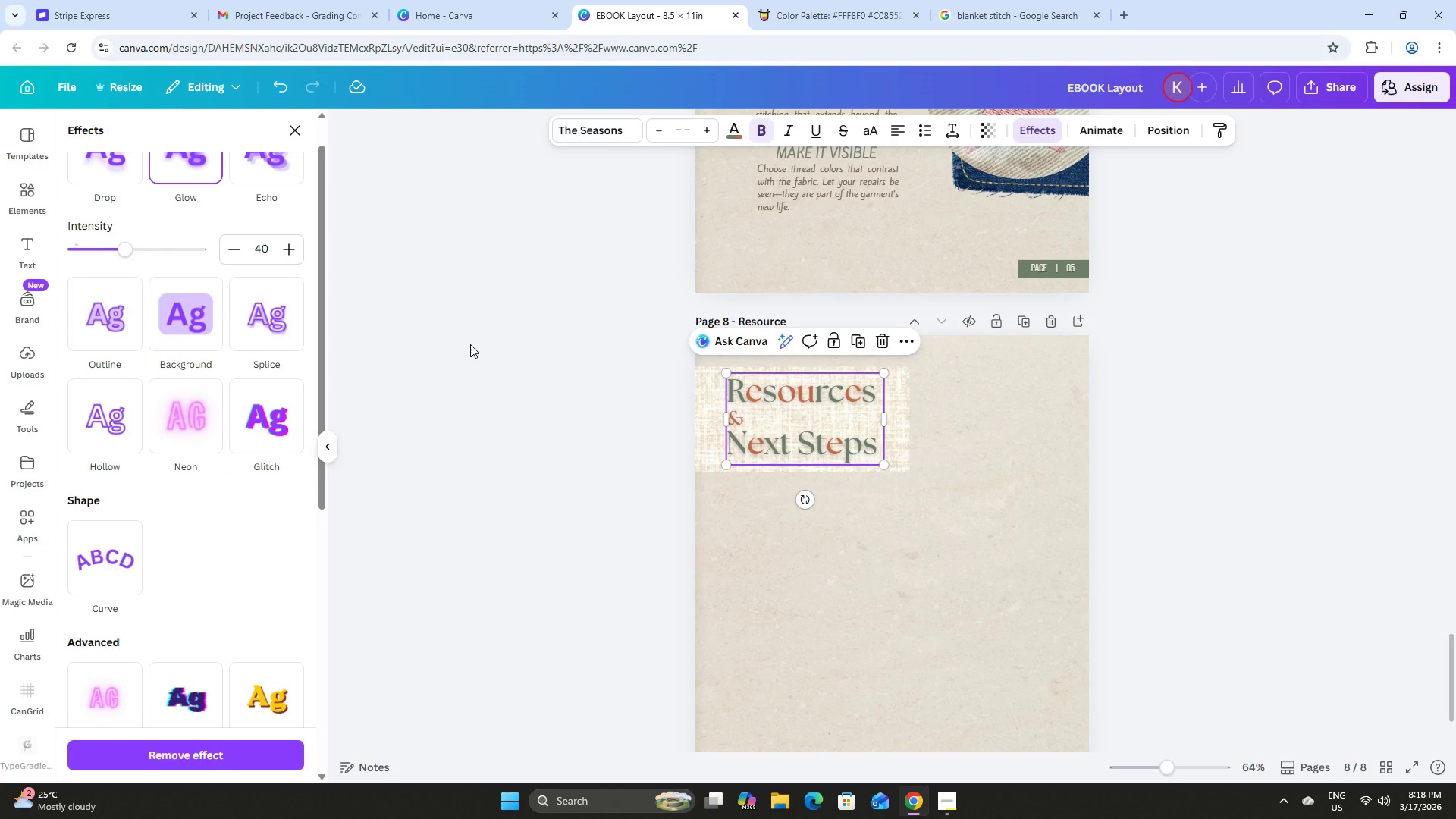 
scroll: coordinate [472, 343], scroll_direction: none, amount: 0.0
 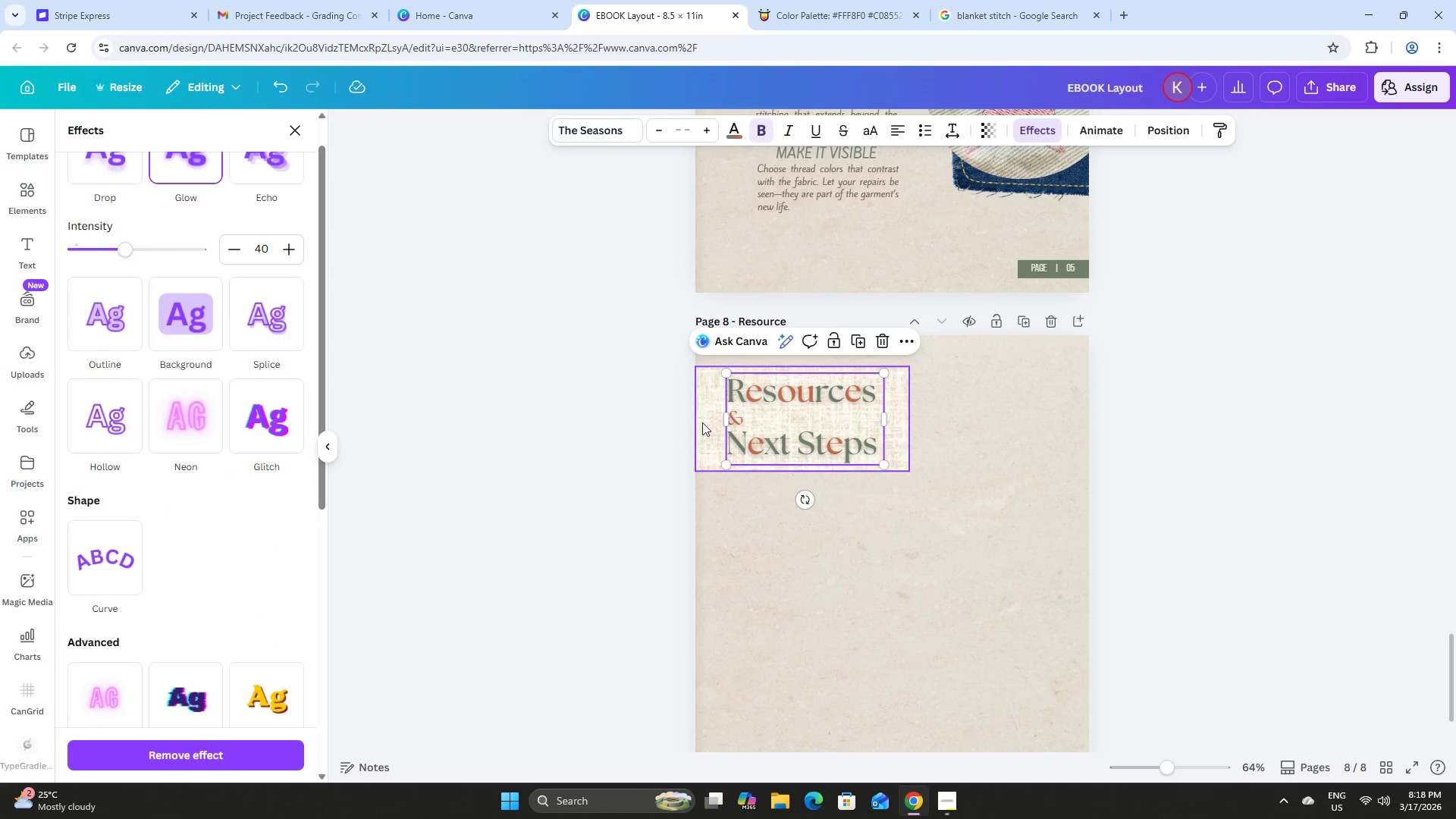 
left_click([703, 419])
 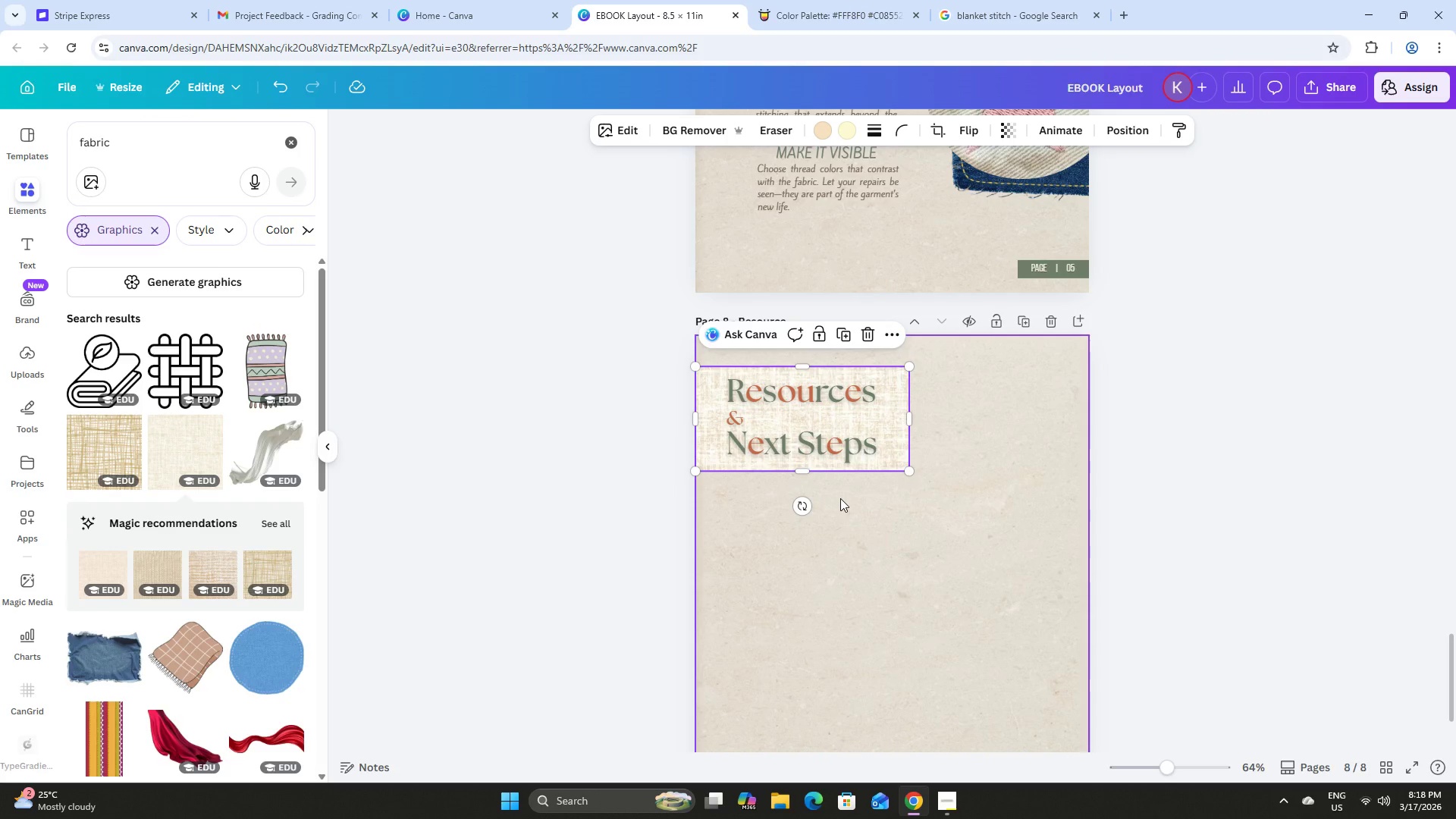 
key(Control+Z)
 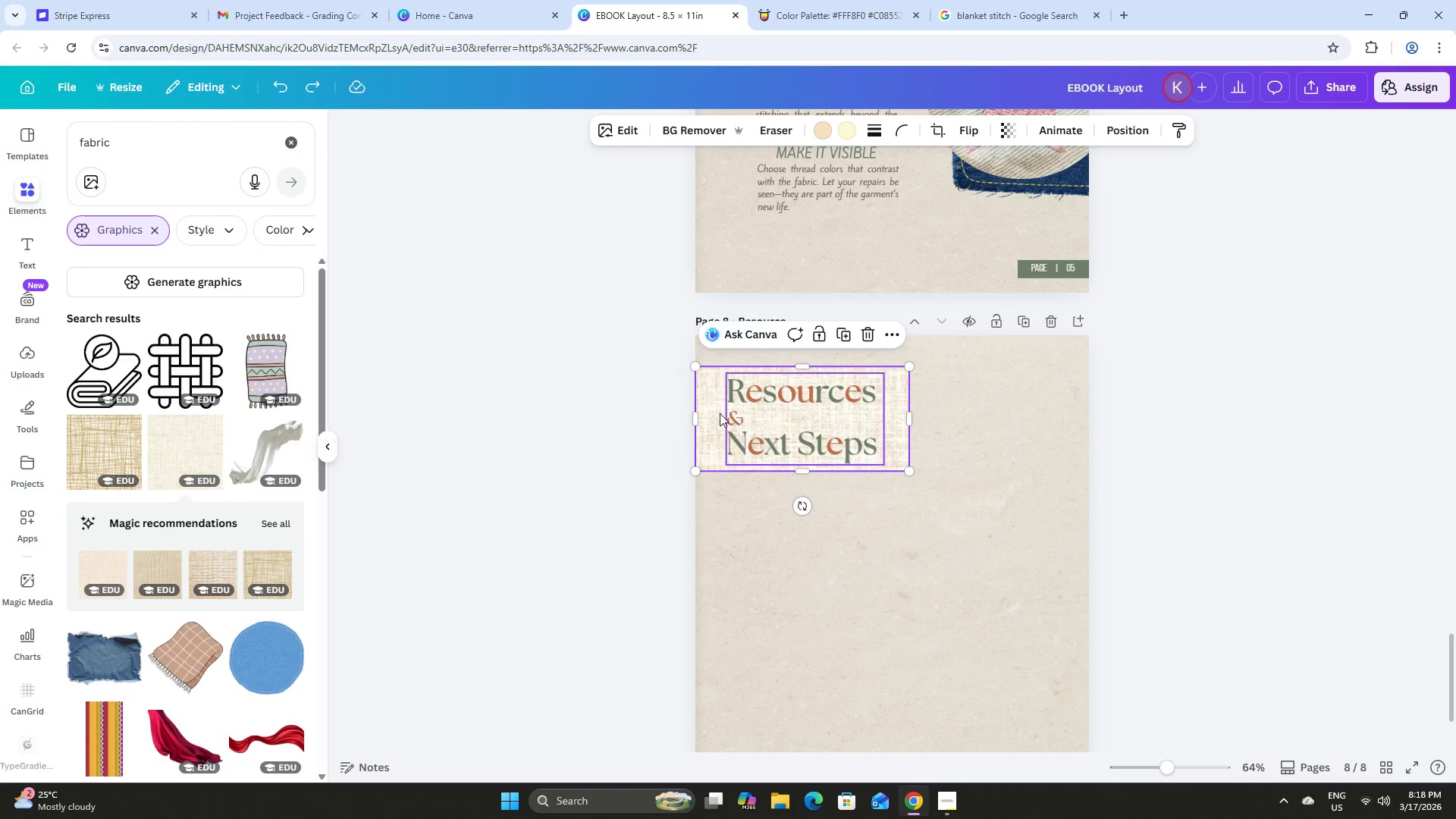 
left_click([706, 408])
 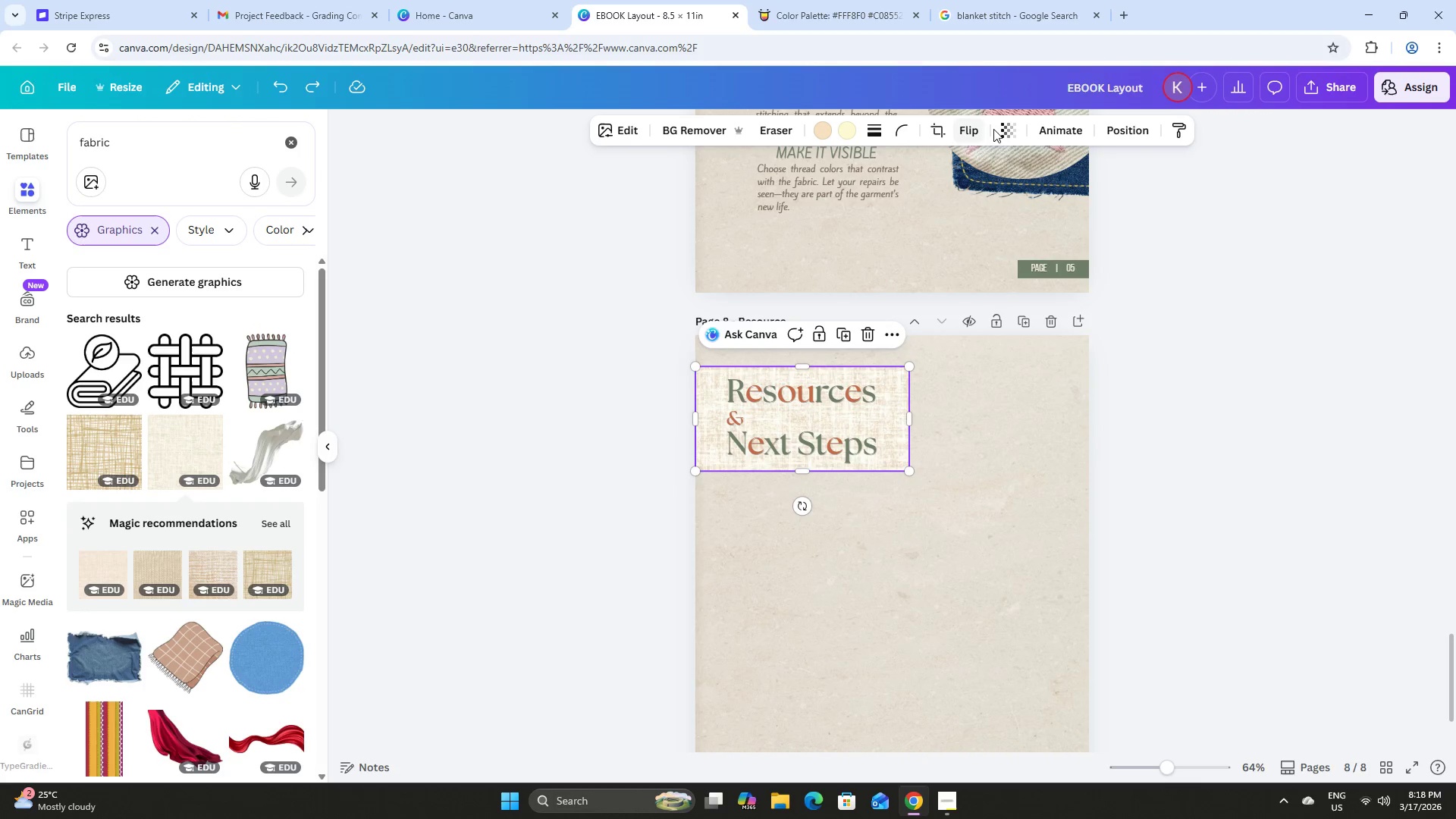 
left_click([1009, 130])
 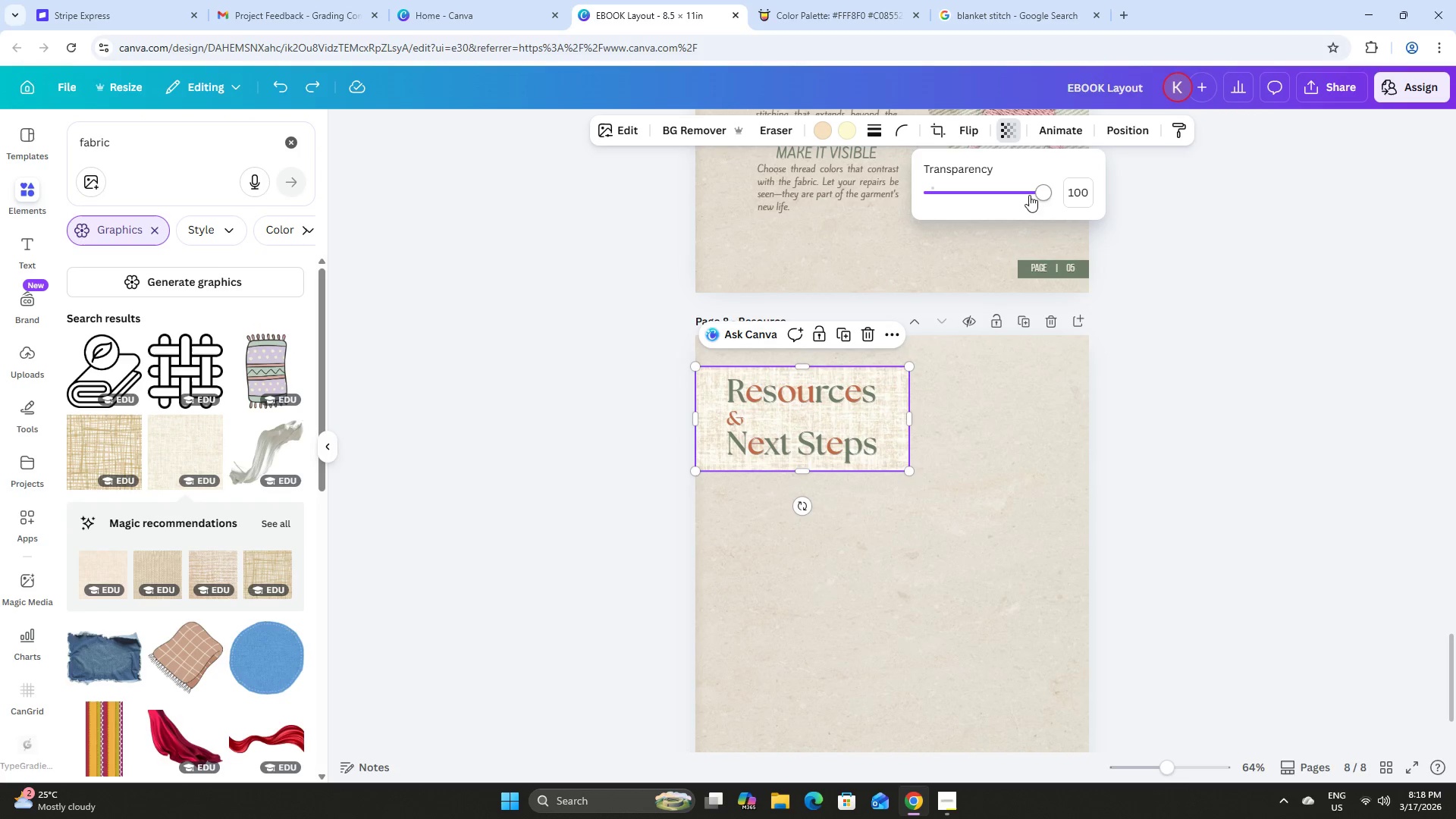 
left_click_drag(start_coordinate=[1035, 190], to_coordinate=[1028, 204])
 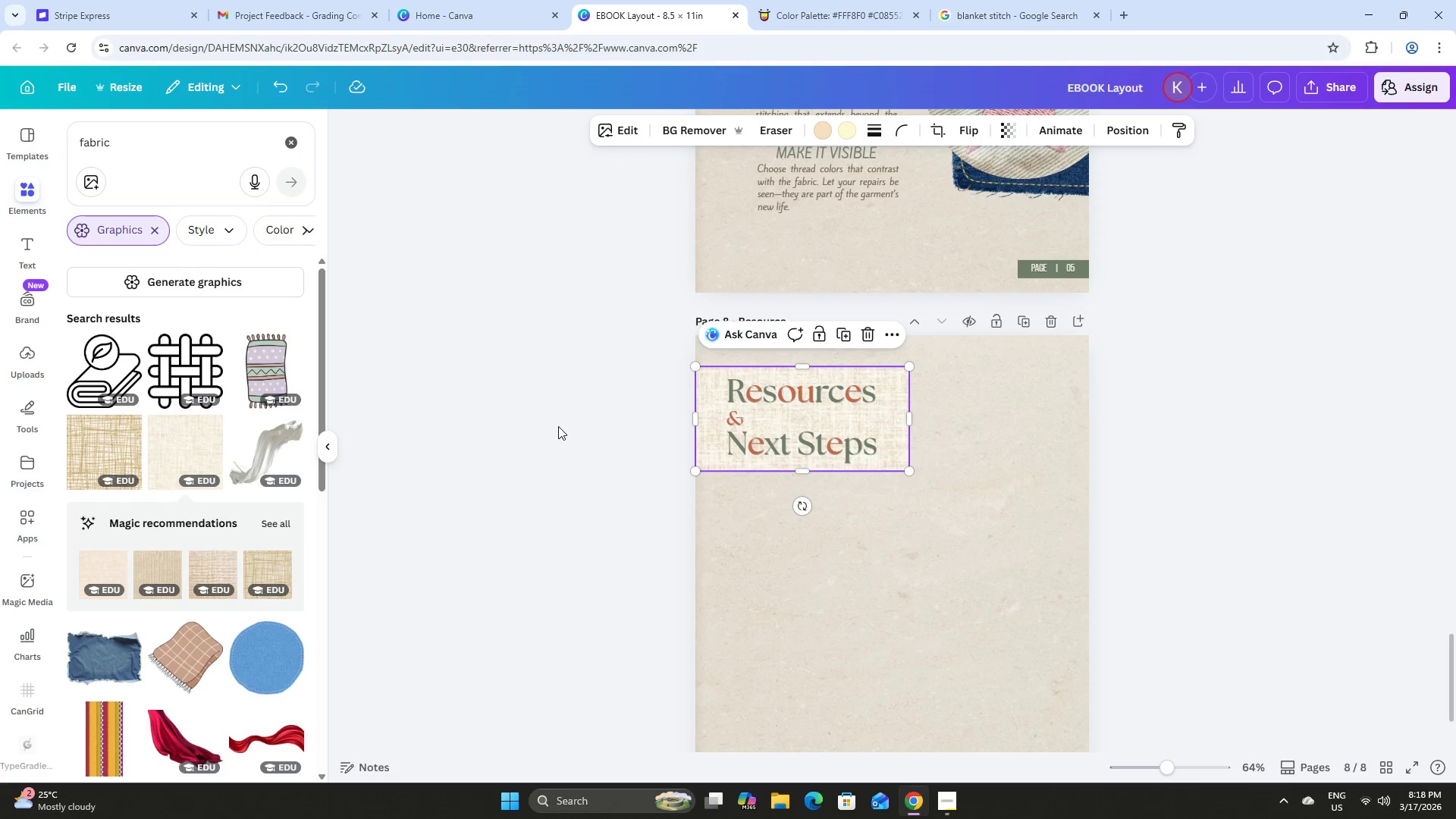 
double_click([558, 426])
 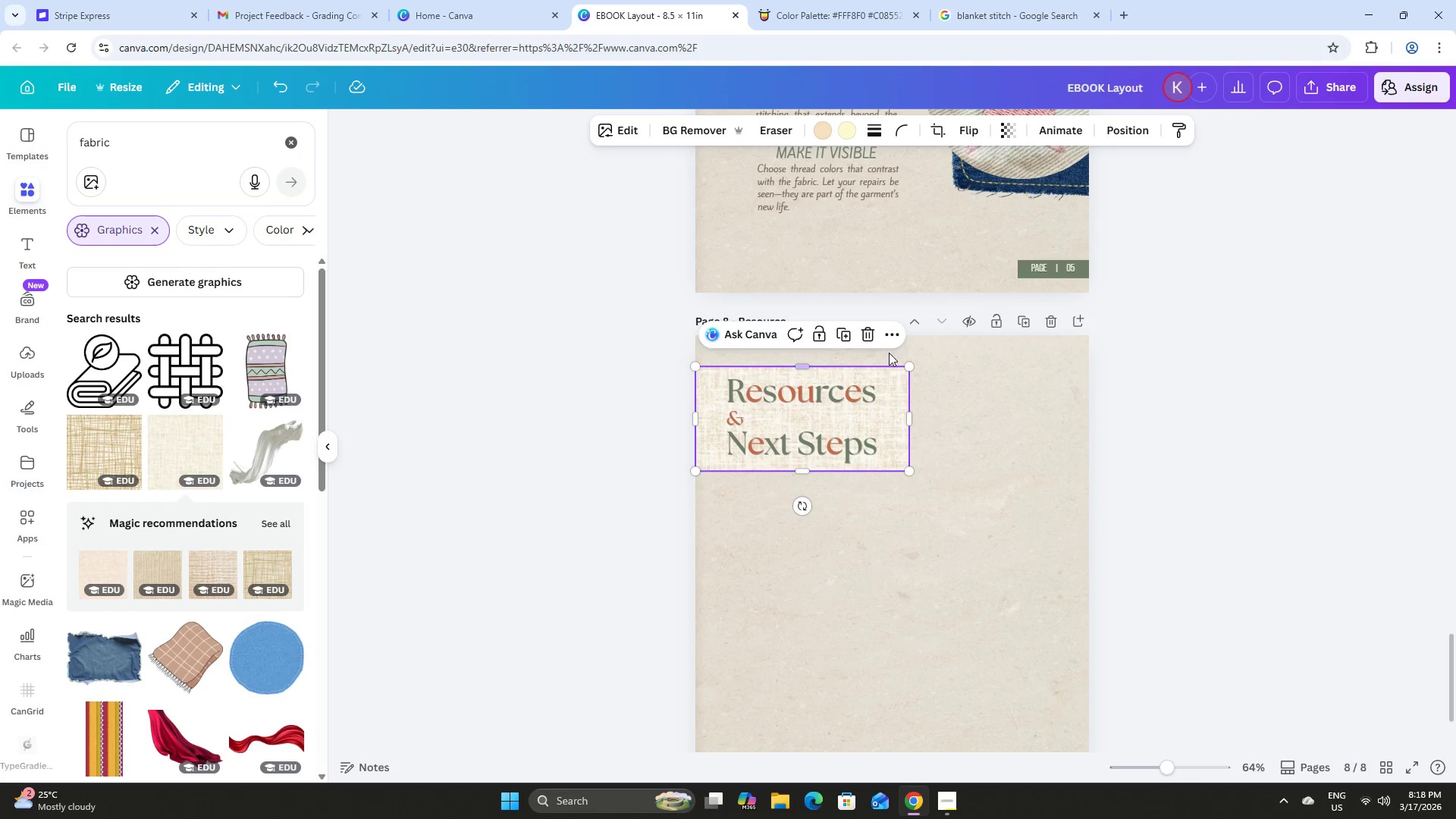 
double_click([873, 335])
 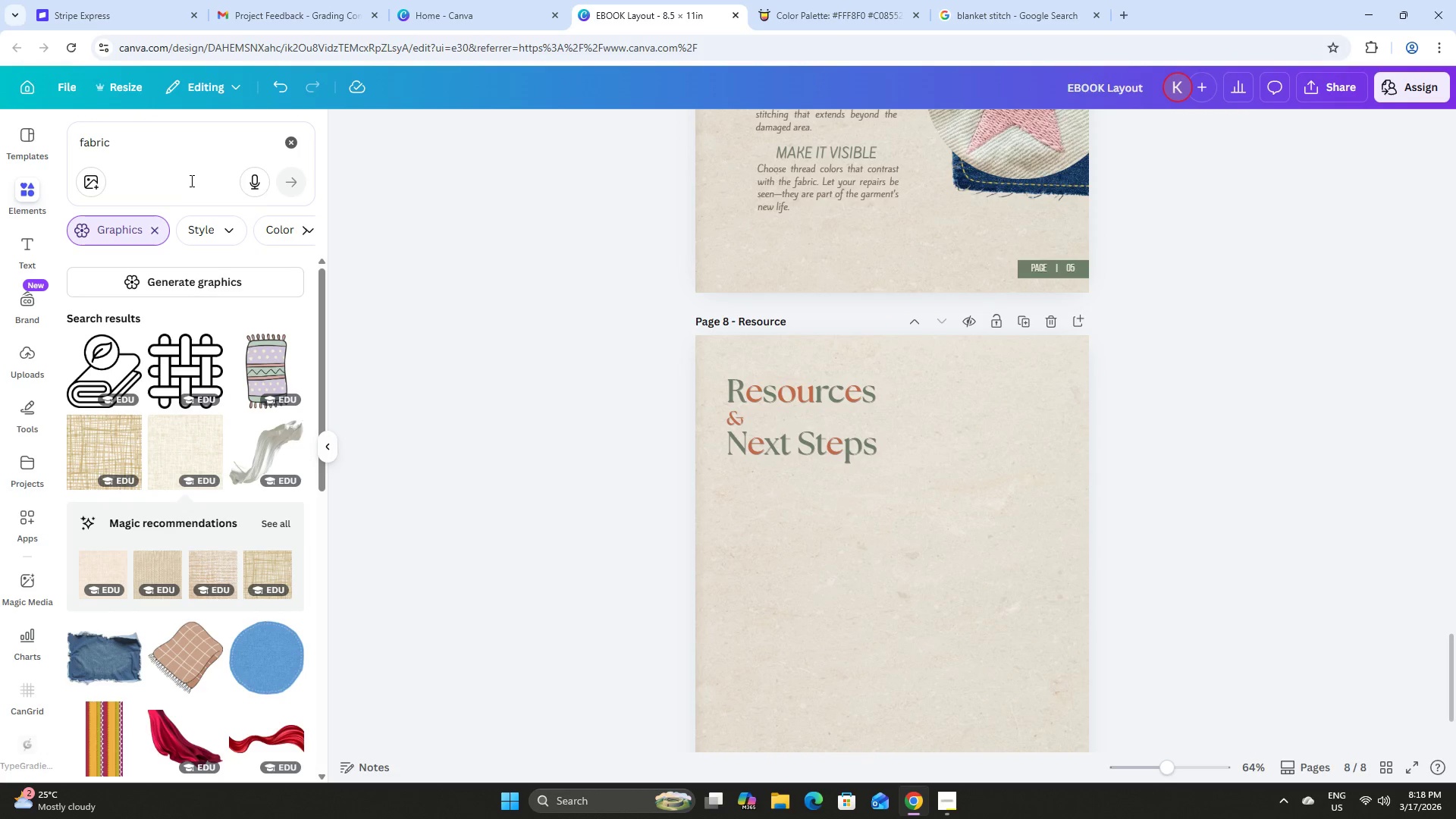 
left_click_drag(start_coordinate=[146, 146], to_coordinate=[35, 136])
 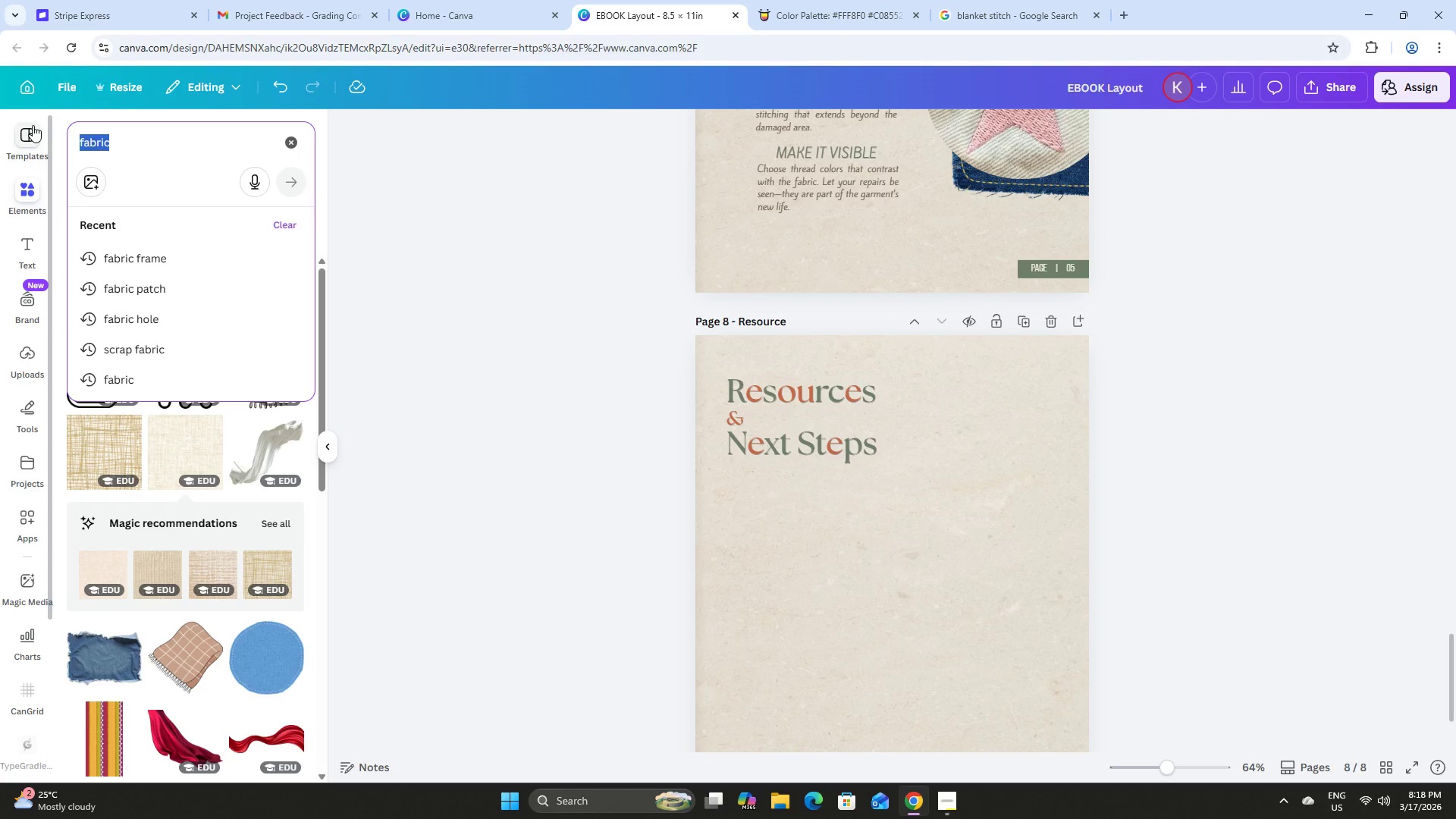 
type(paper kraft)
 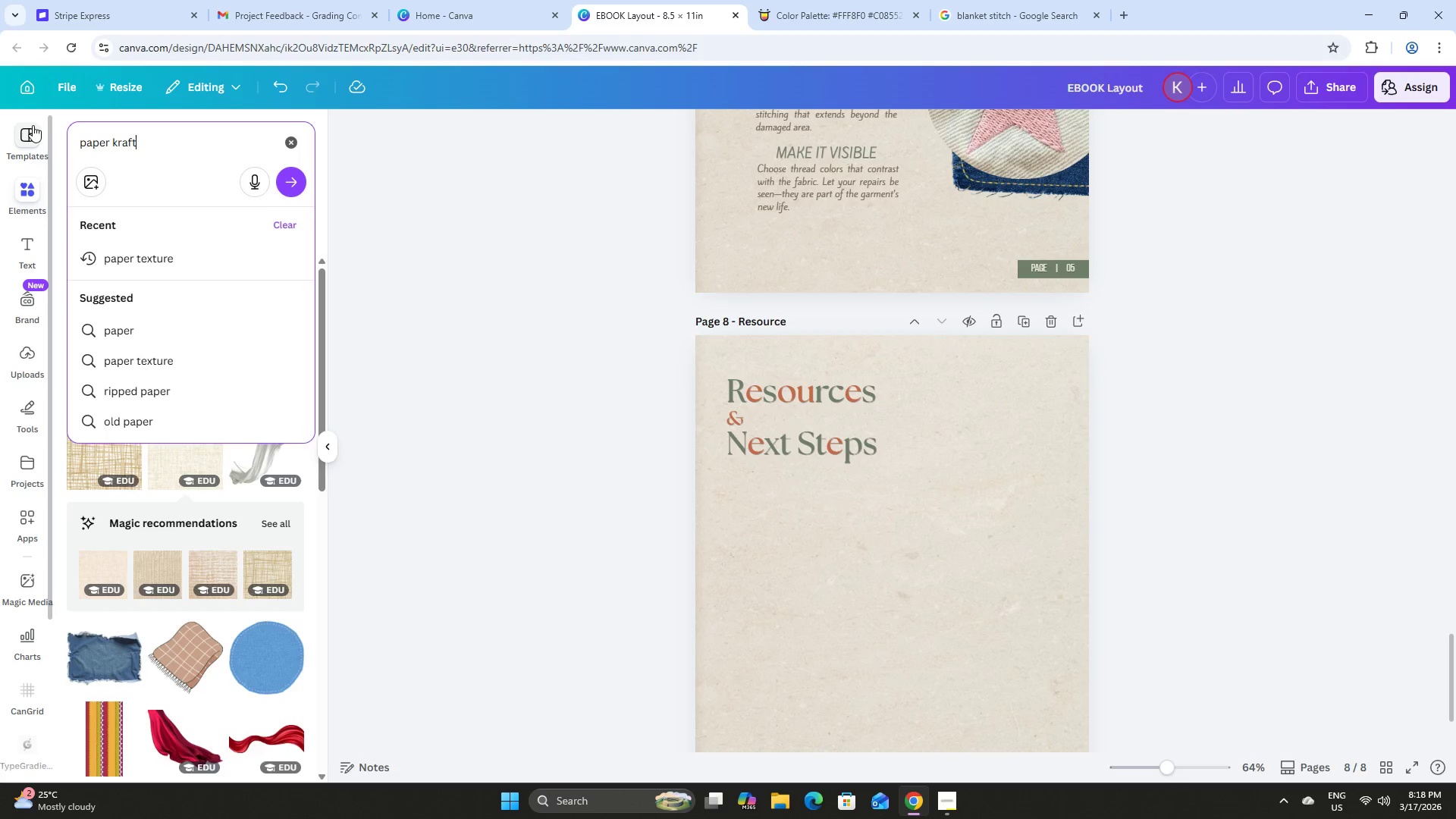 
key(Enter)
 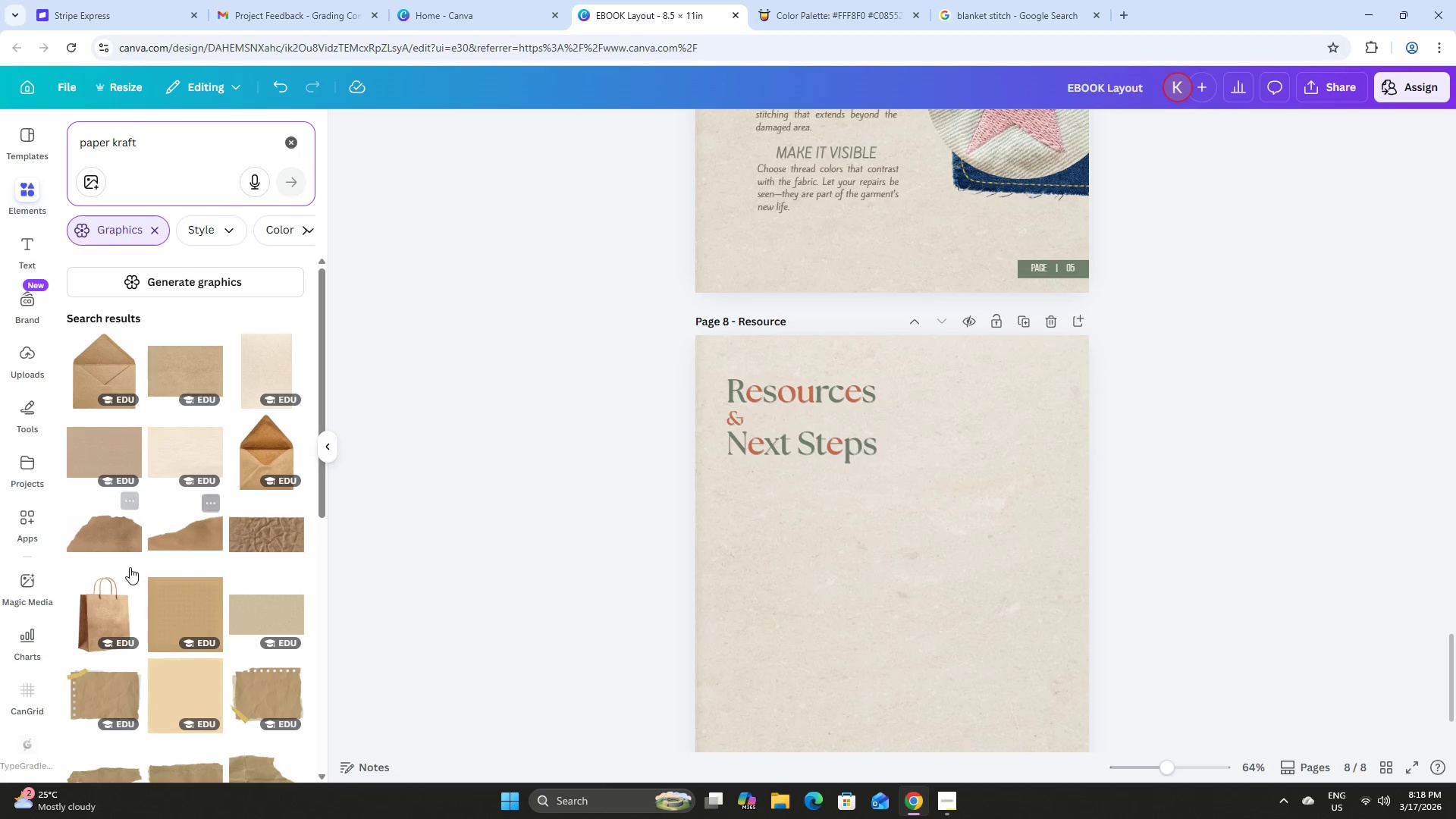 
left_click([106, 529])
 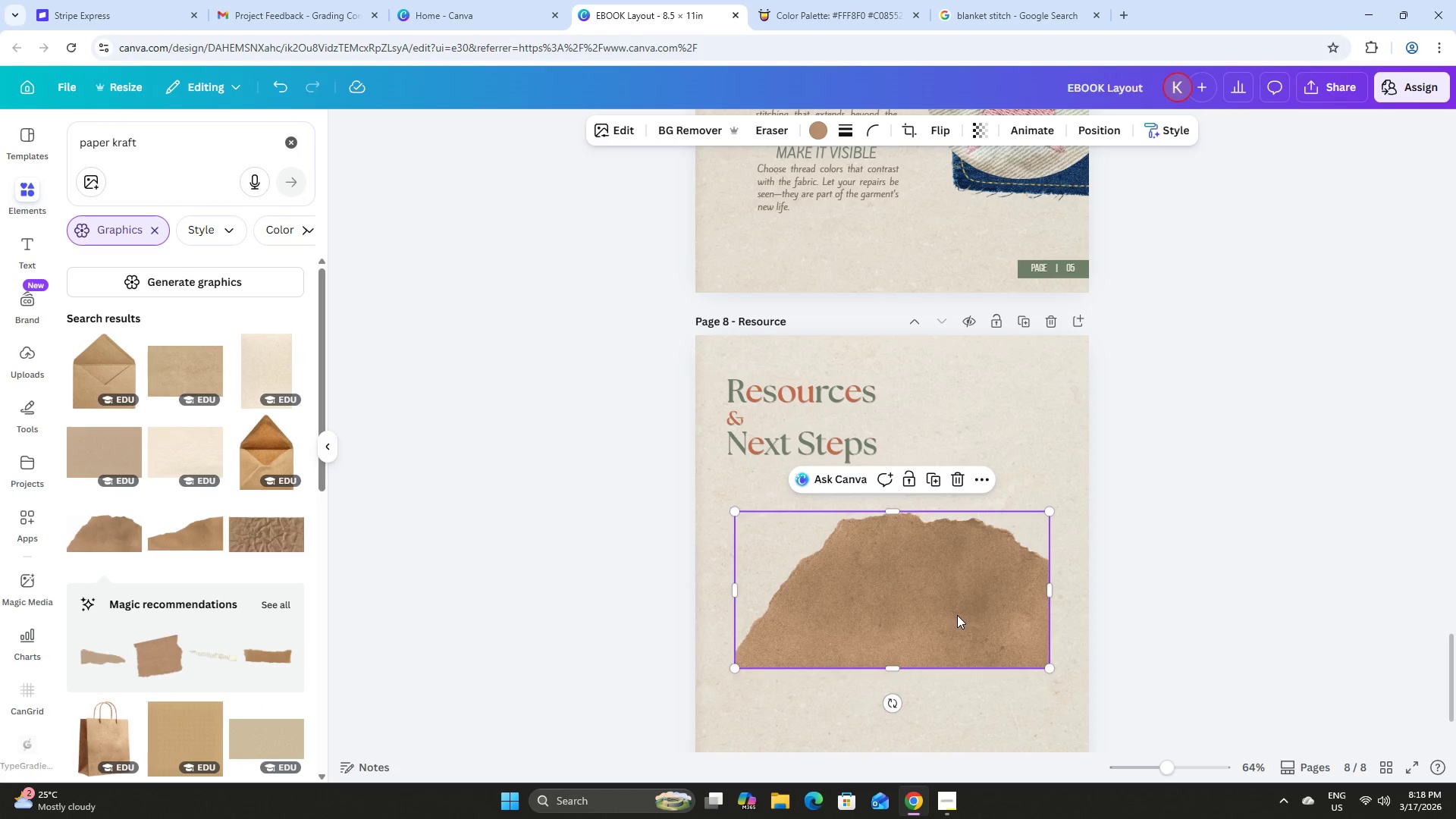 
left_click_drag(start_coordinate=[957, 615], to_coordinate=[858, 448])
 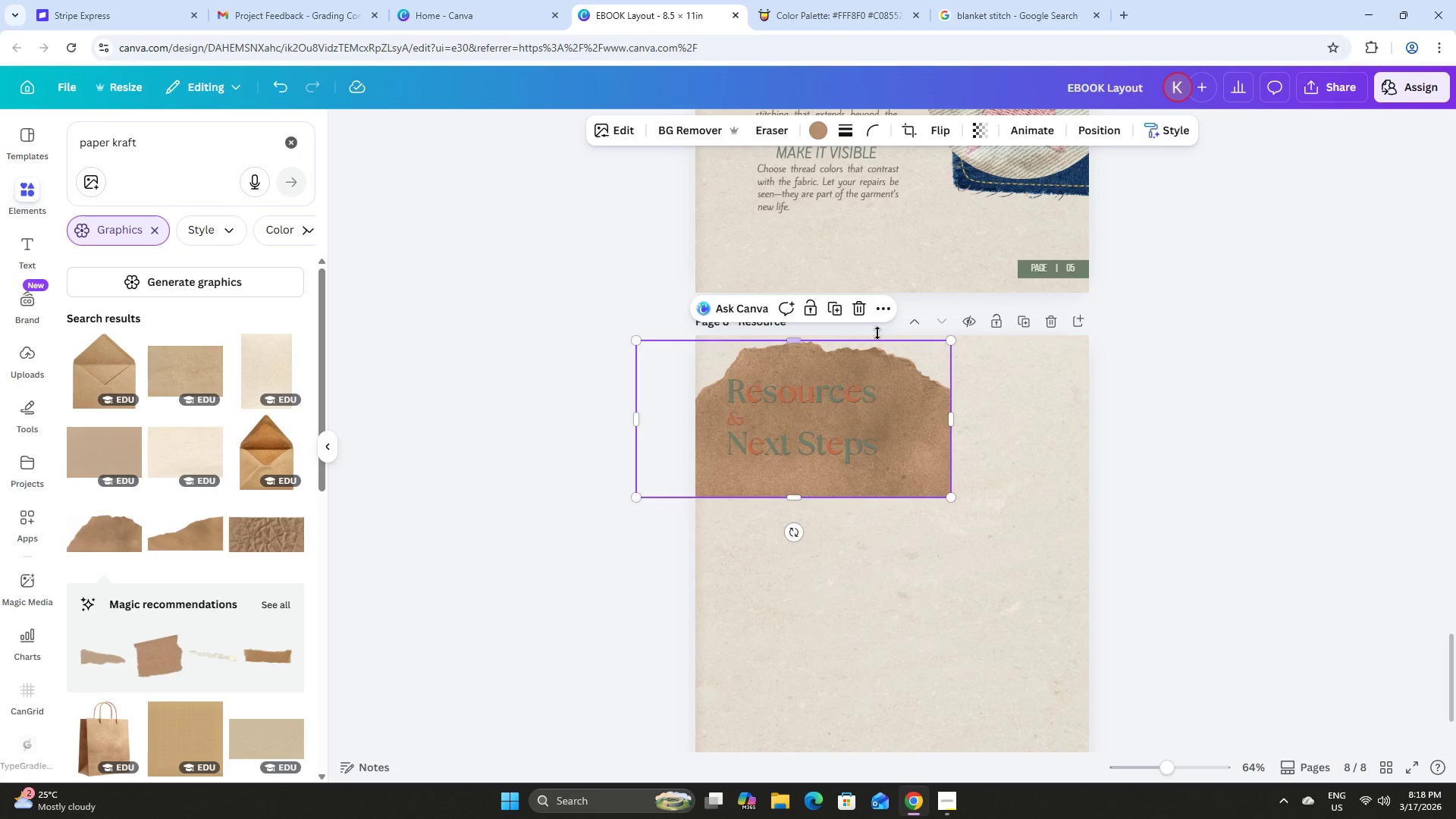 
left_click([861, 302])
 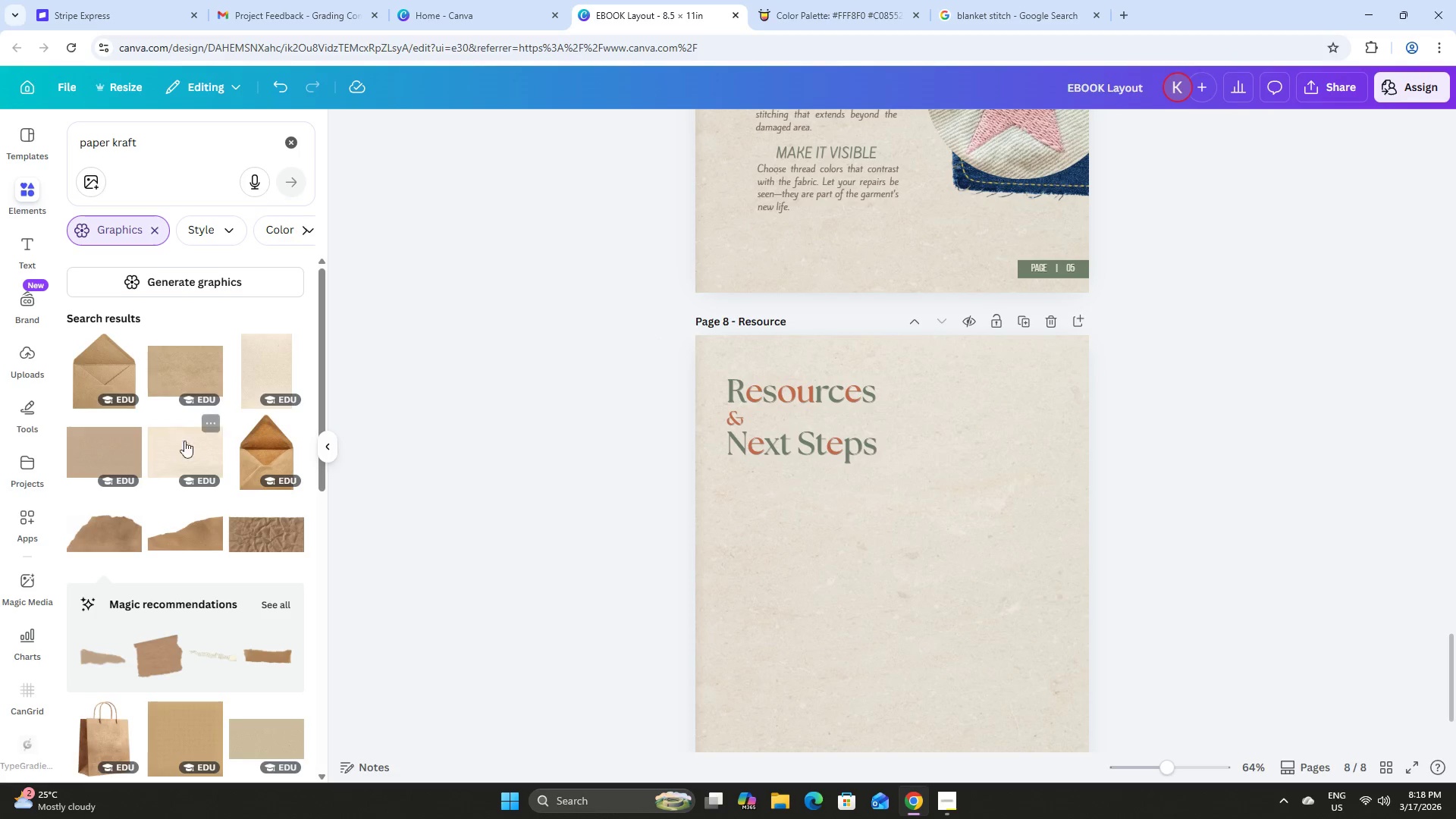 
scroll: coordinate [240, 460], scroll_direction: down, amount: 4.0
 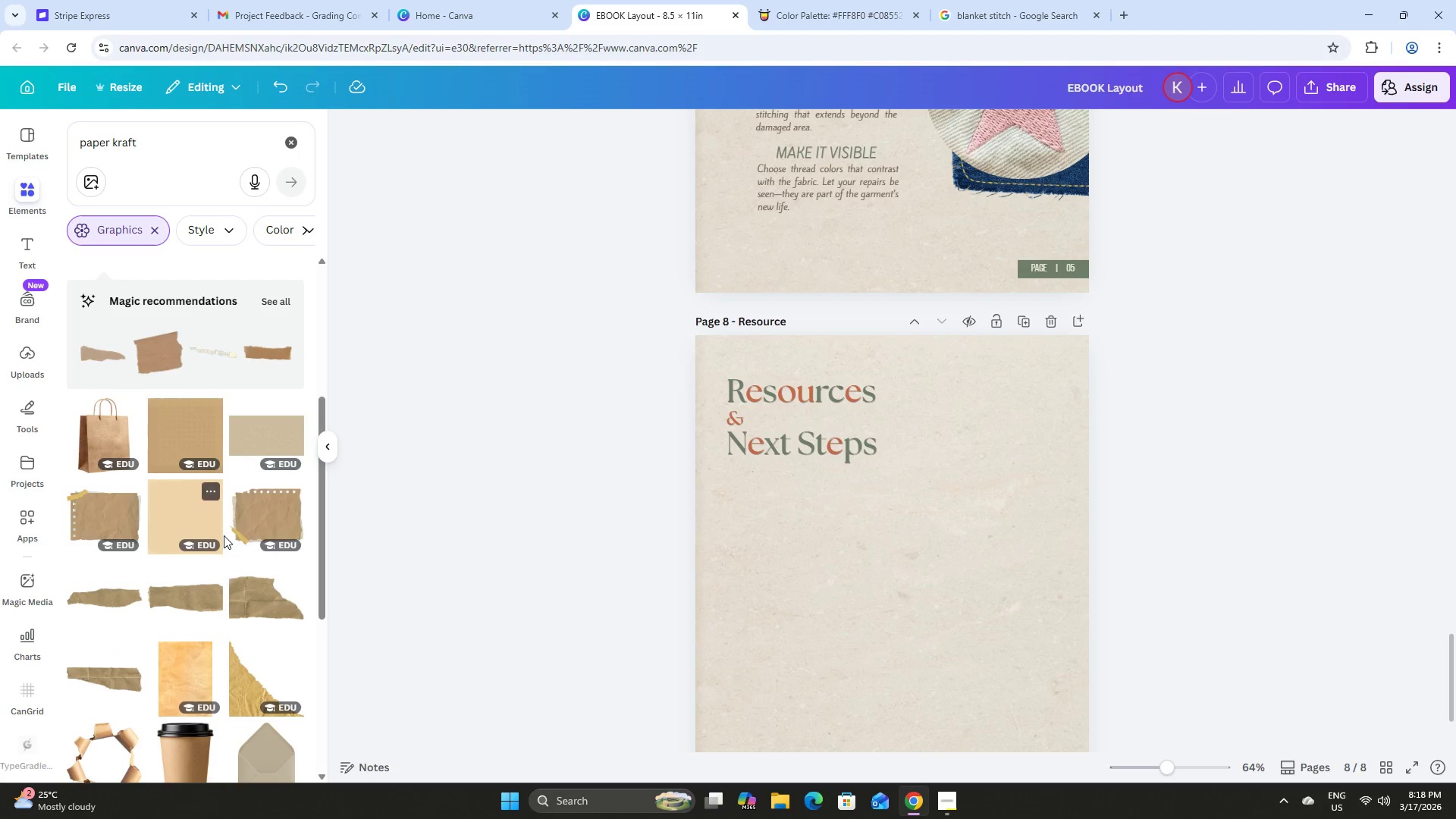 
left_click([108, 589])
 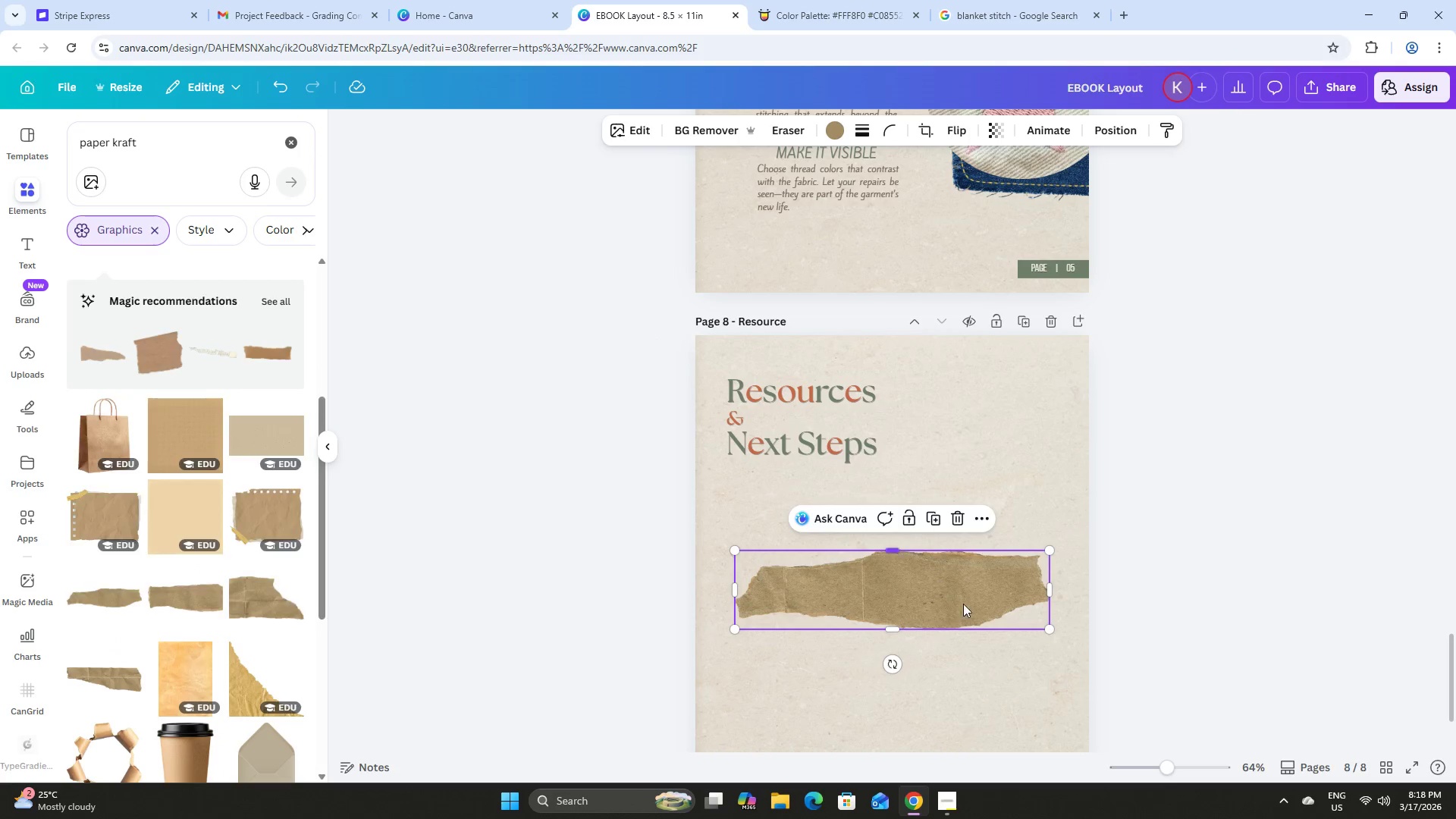 
left_click_drag(start_coordinate=[974, 609], to_coordinate=[871, 435])
 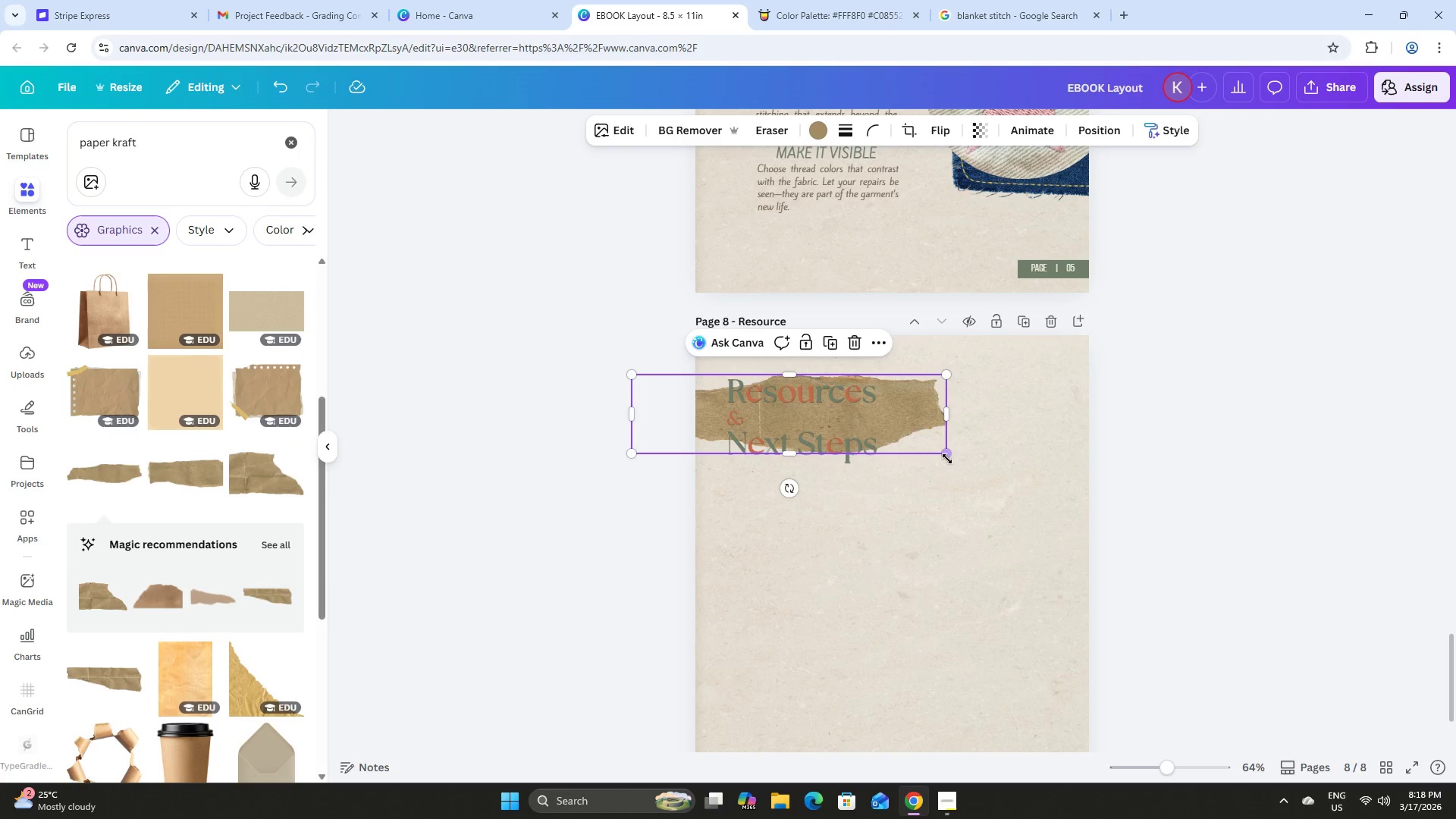 
left_click_drag(start_coordinate=[945, 457], to_coordinate=[1003, 479])
 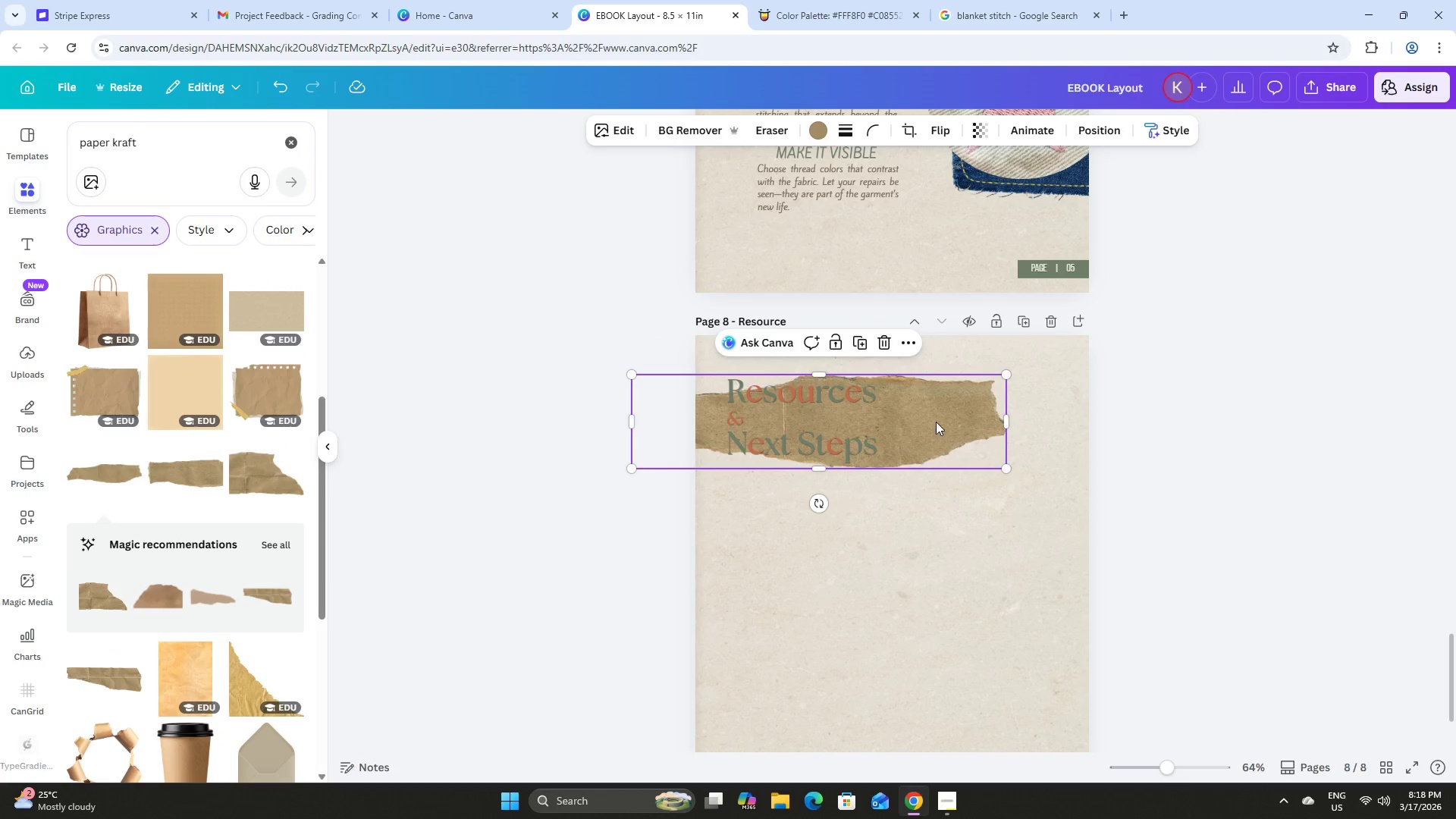 
left_click_drag(start_coordinate=[934, 418], to_coordinate=[872, 417])
 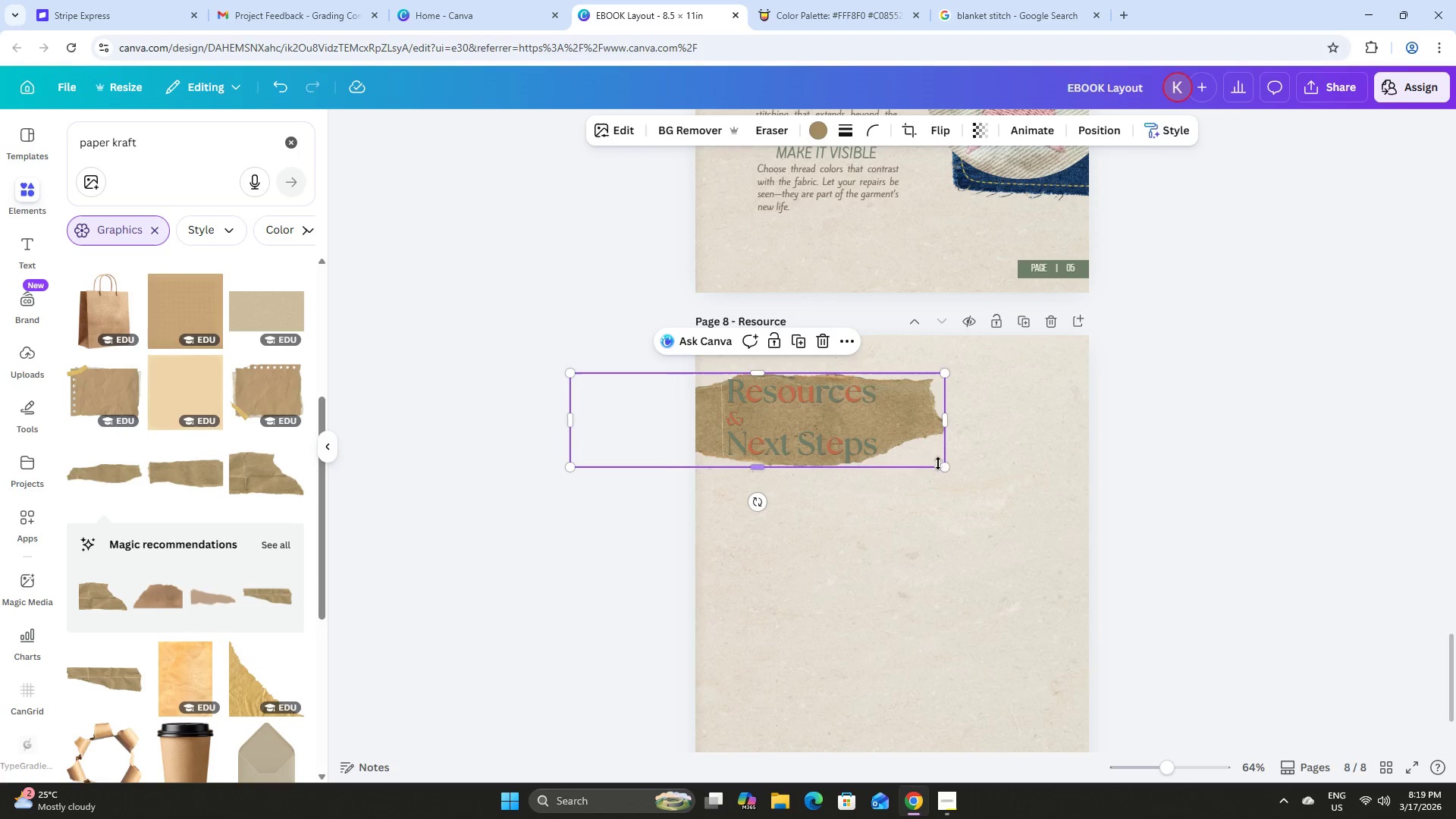 
left_click_drag(start_coordinate=[938, 462], to_coordinate=[973, 487])
 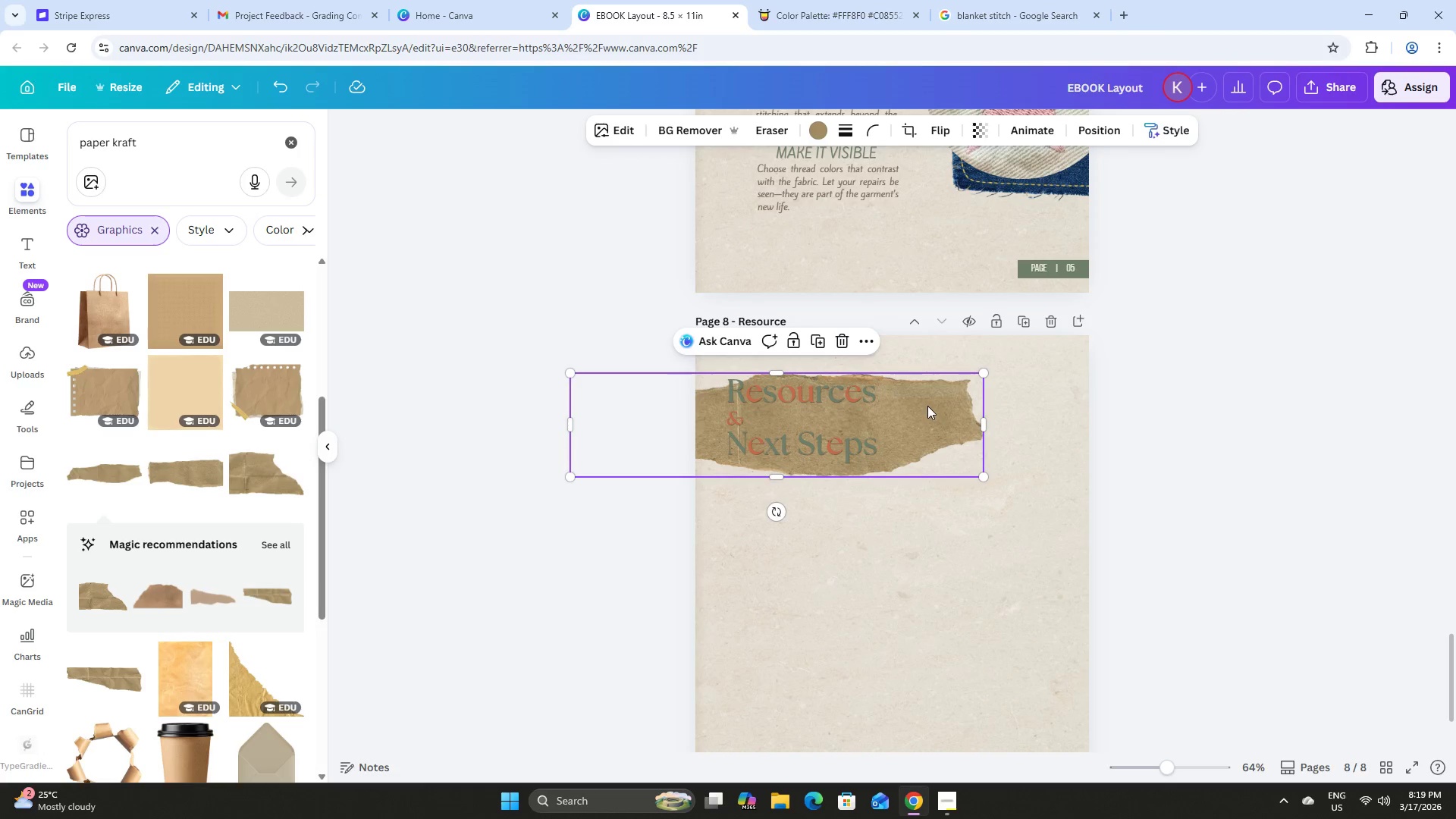 
left_click_drag(start_coordinate=[927, 406], to_coordinate=[902, 399])
 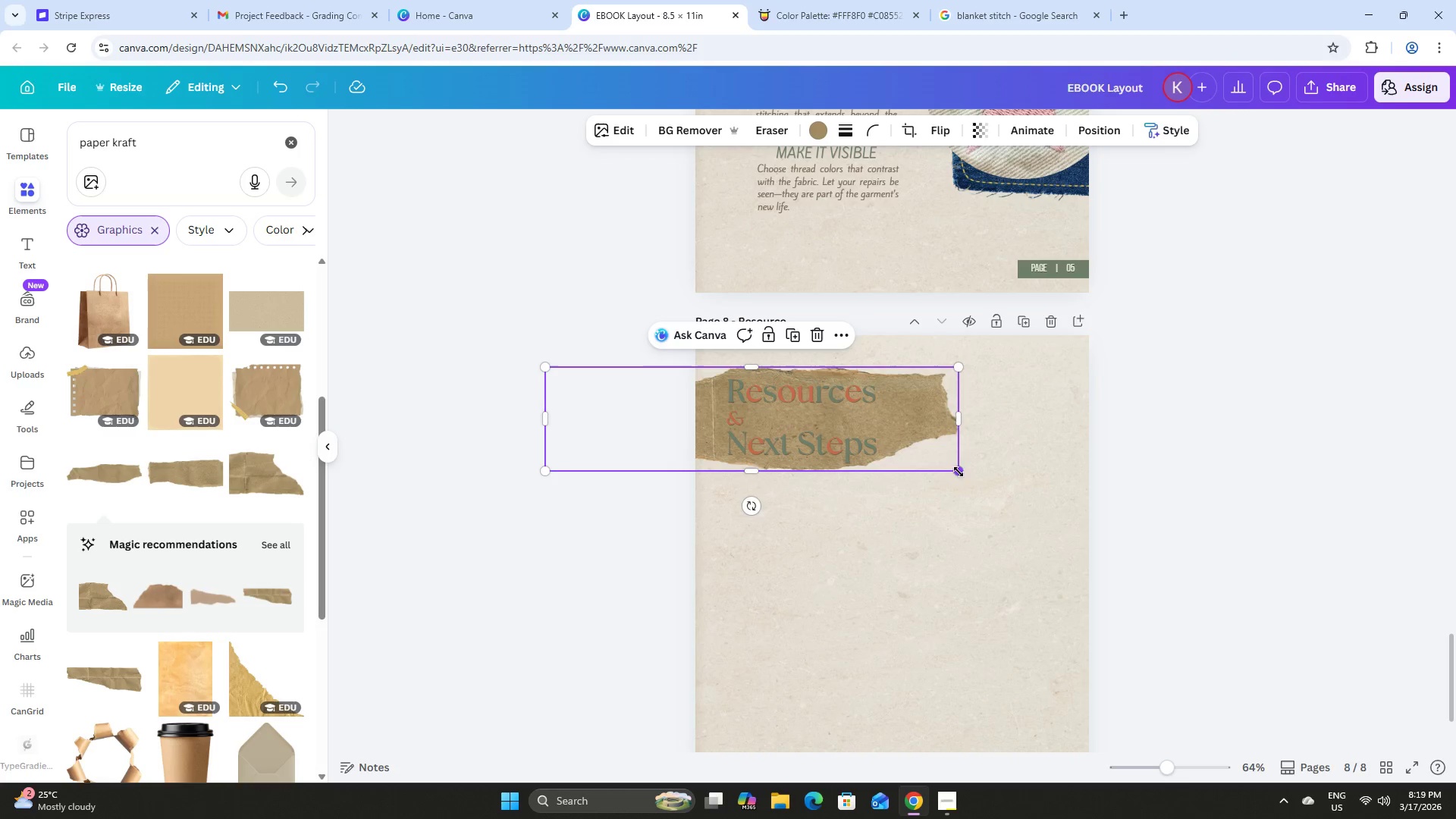 
left_click_drag(start_coordinate=[959, 472], to_coordinate=[981, 494])
 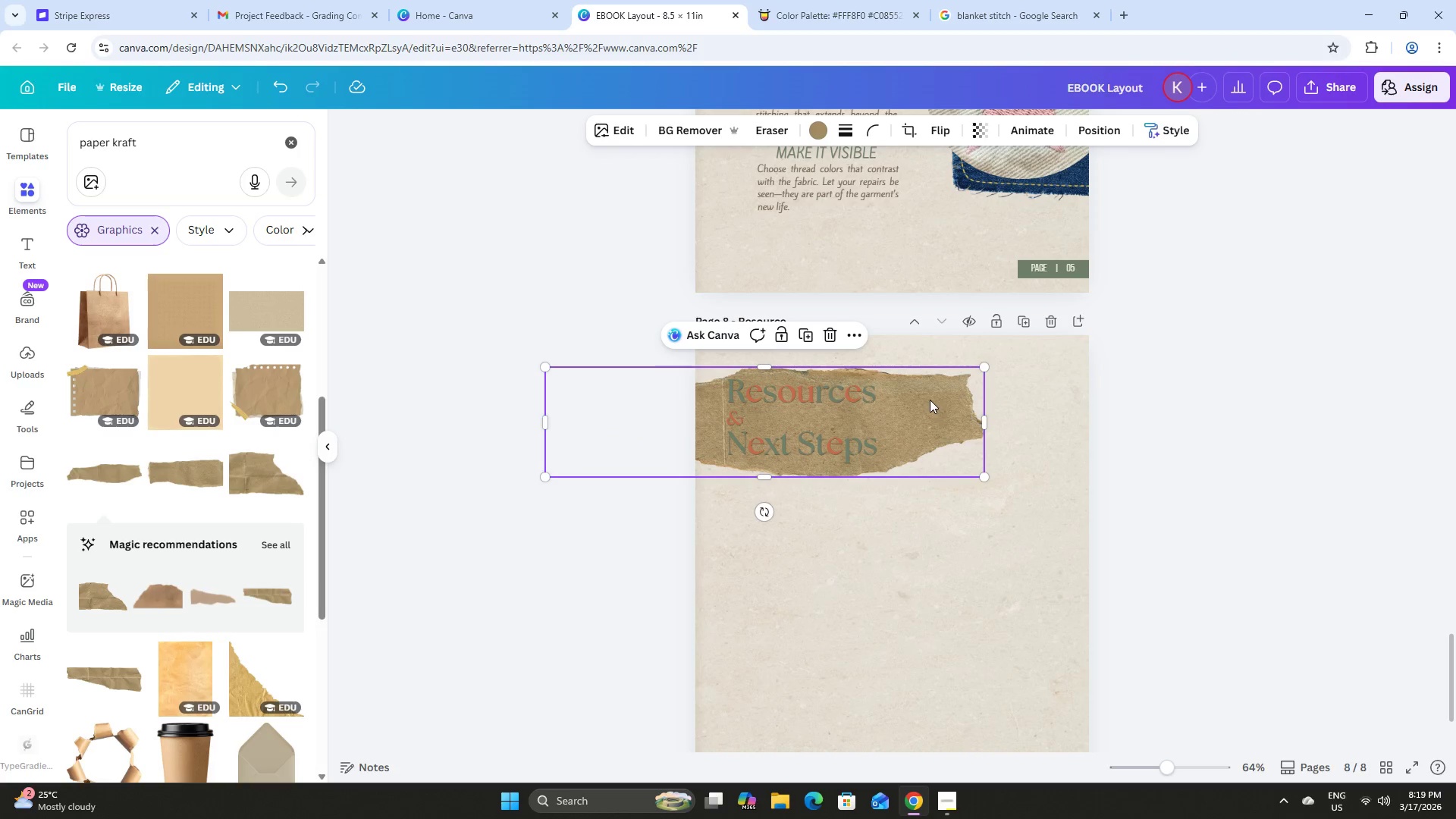 
left_click_drag(start_coordinate=[930, 400], to_coordinate=[913, 400])
 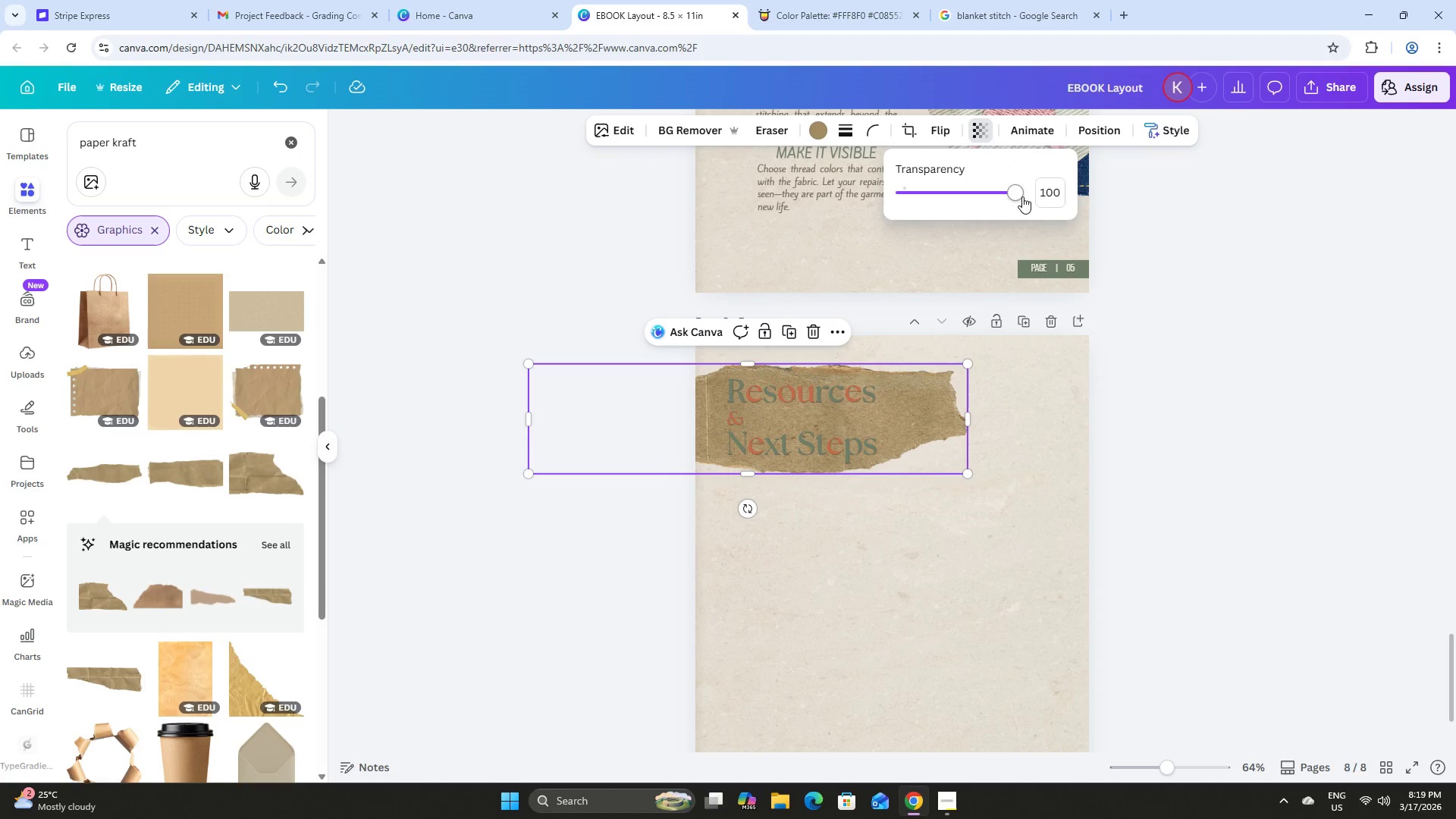 
left_click_drag(start_coordinate=[1012, 193], to_coordinate=[965, 191])
 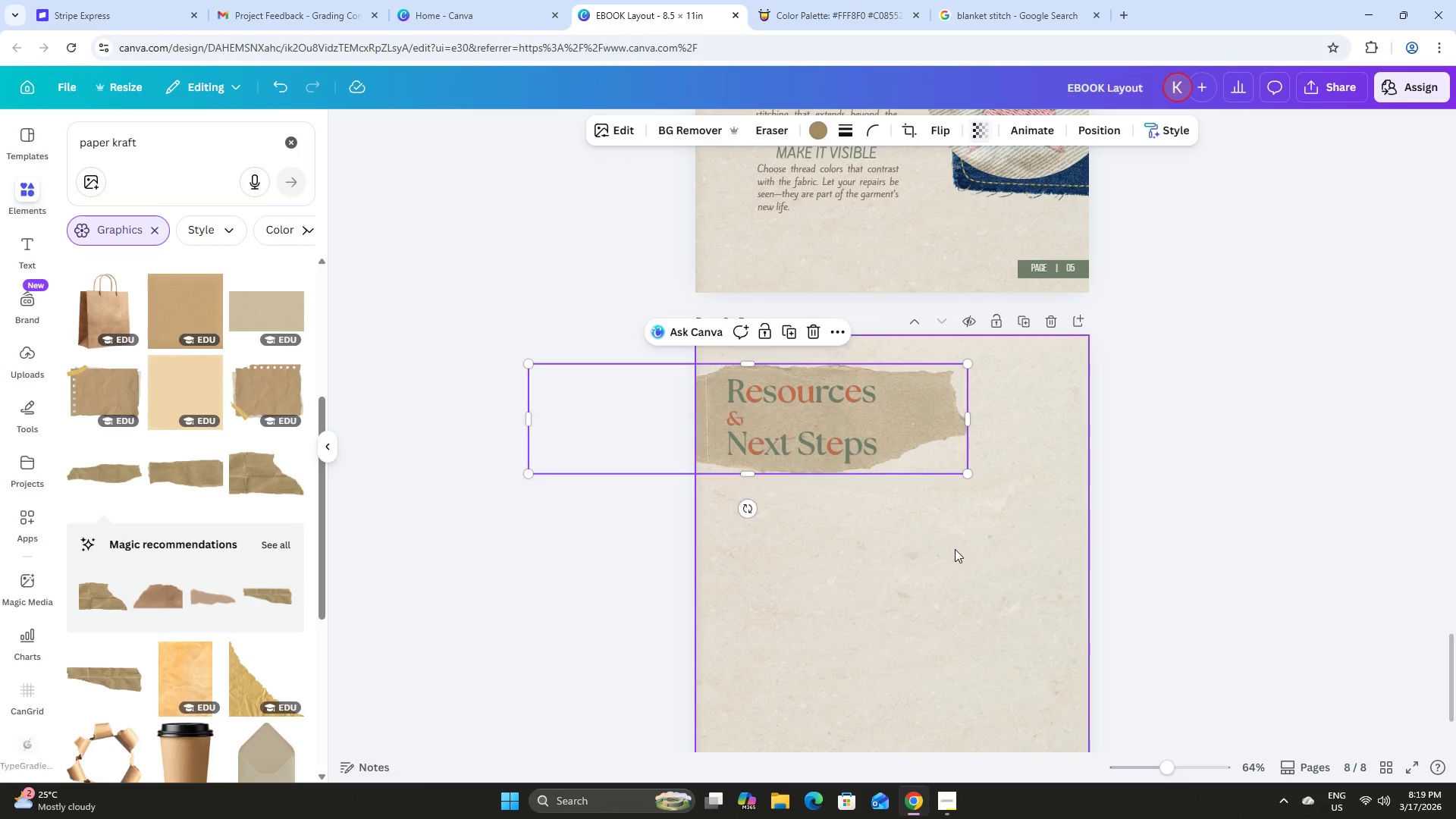 
double_click([955, 549])
 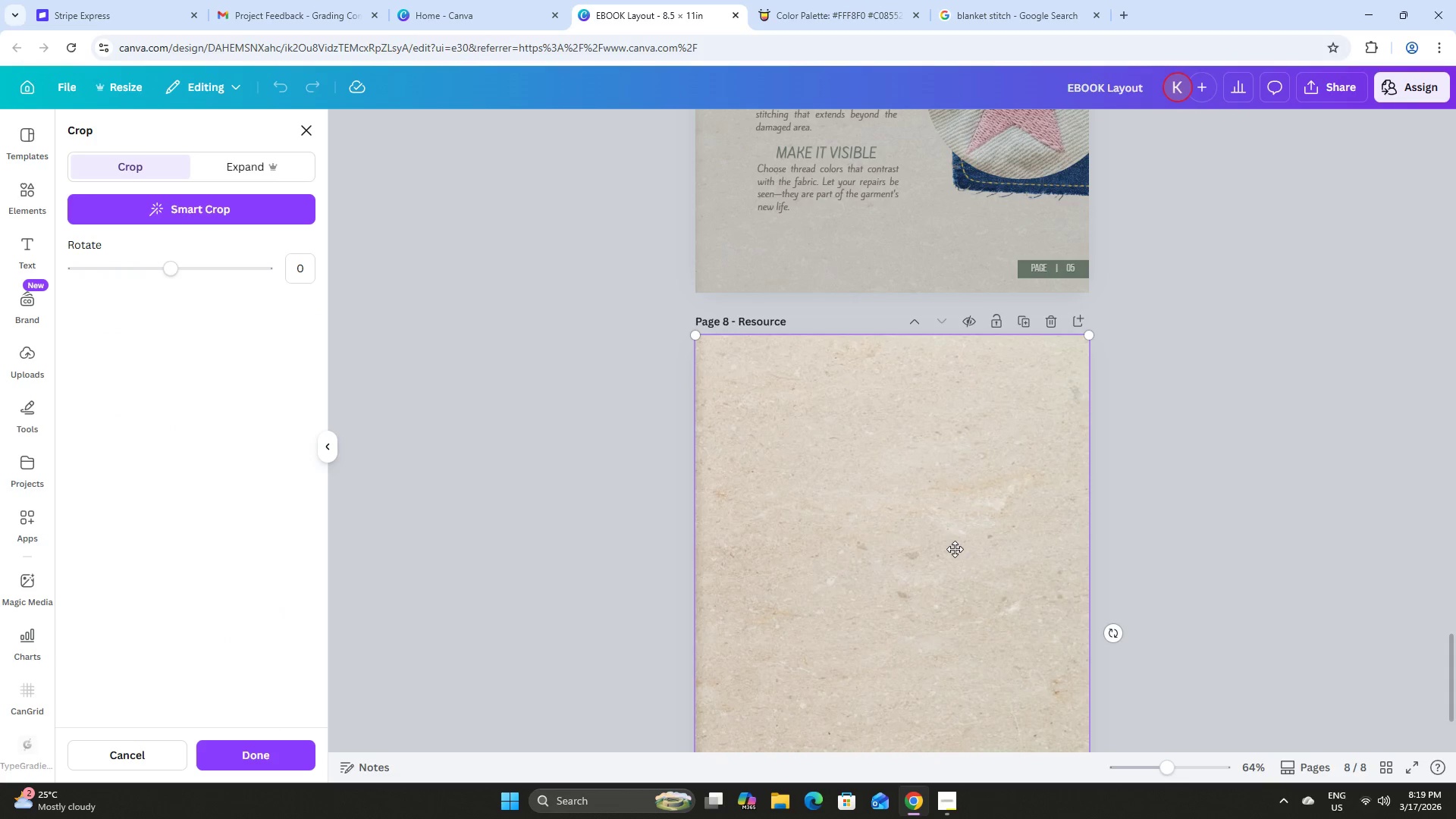 
left_click([1193, 436])
 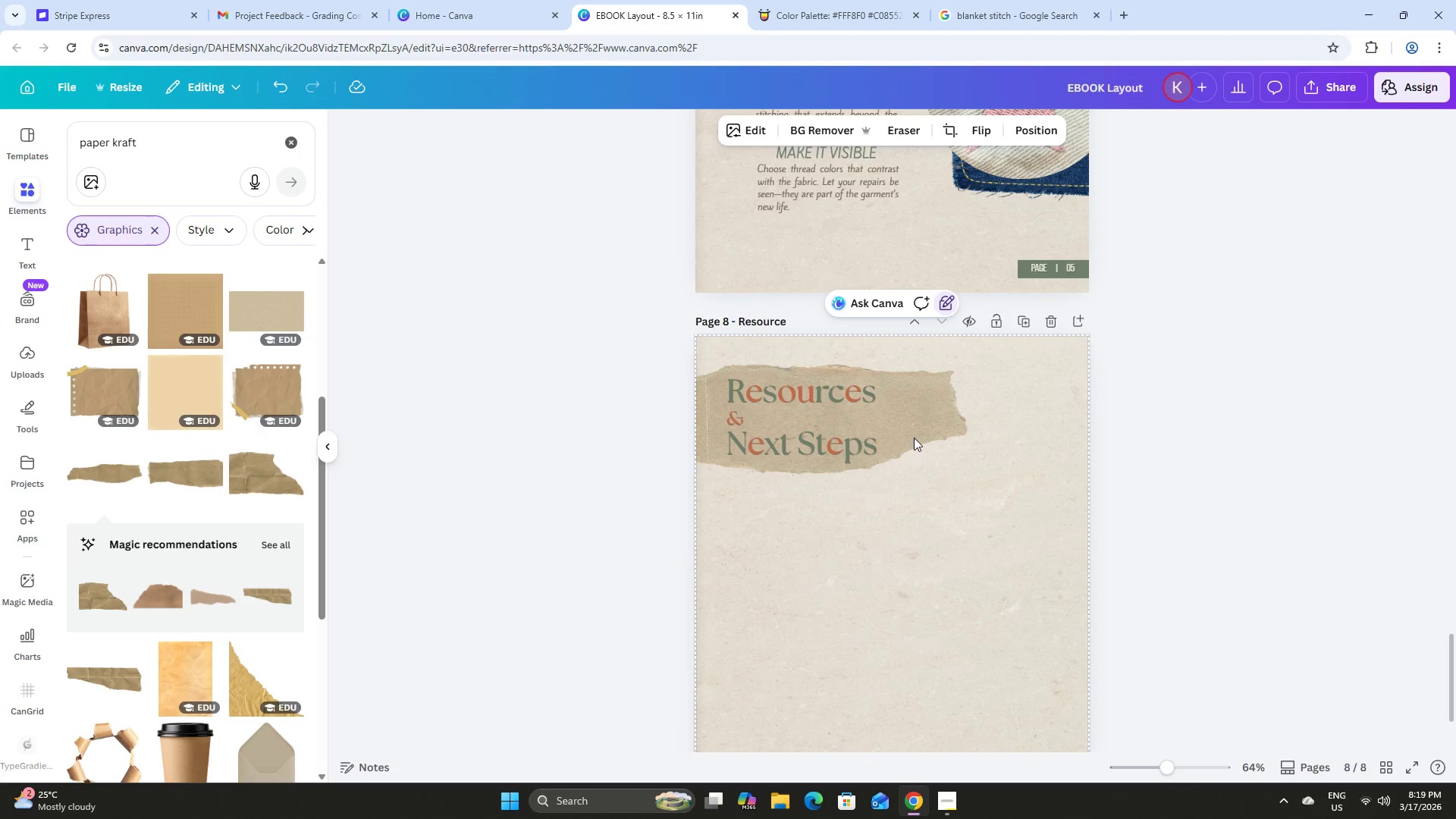 
left_click([830, 416])
 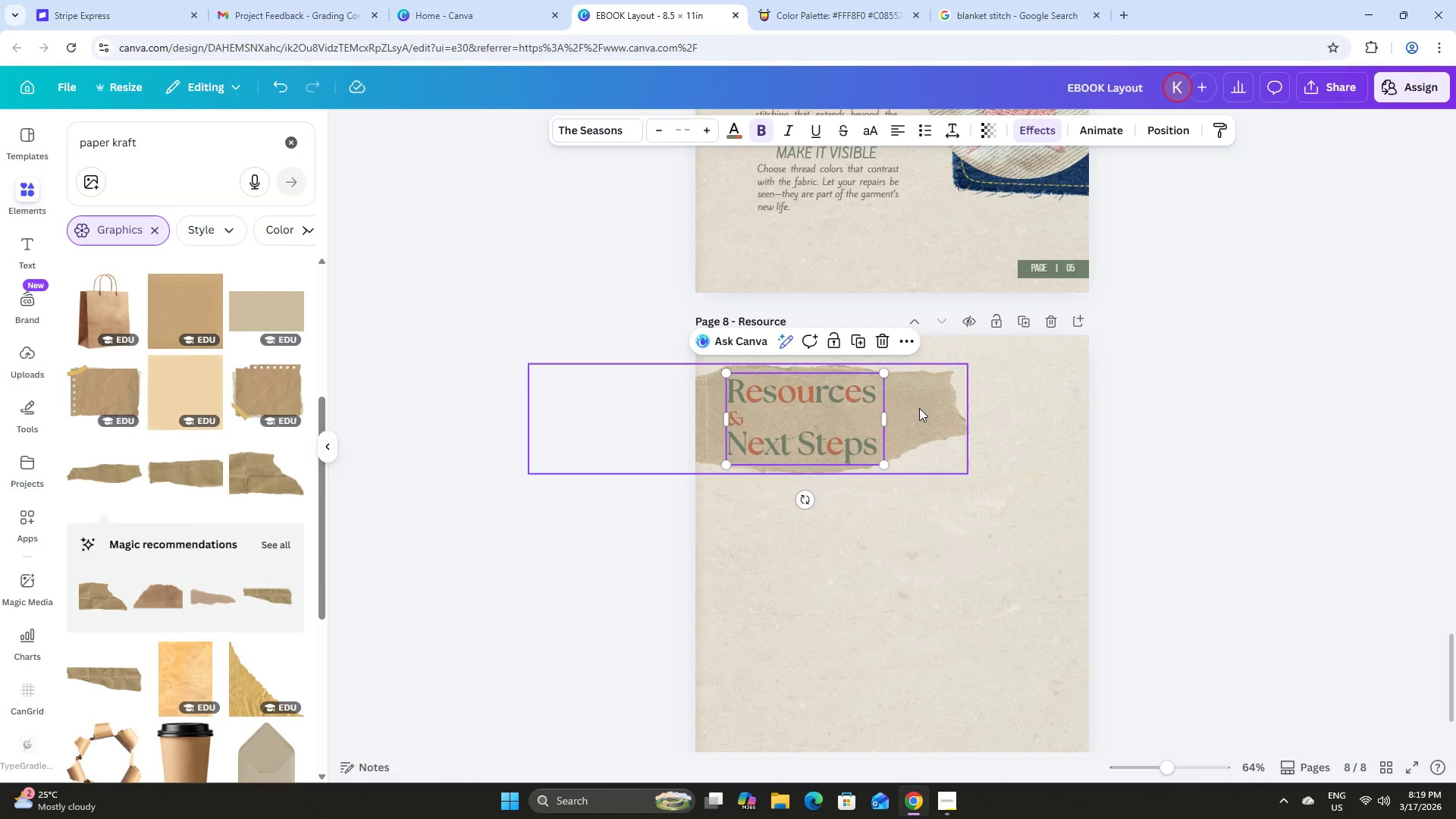 
key(Control+Z)
 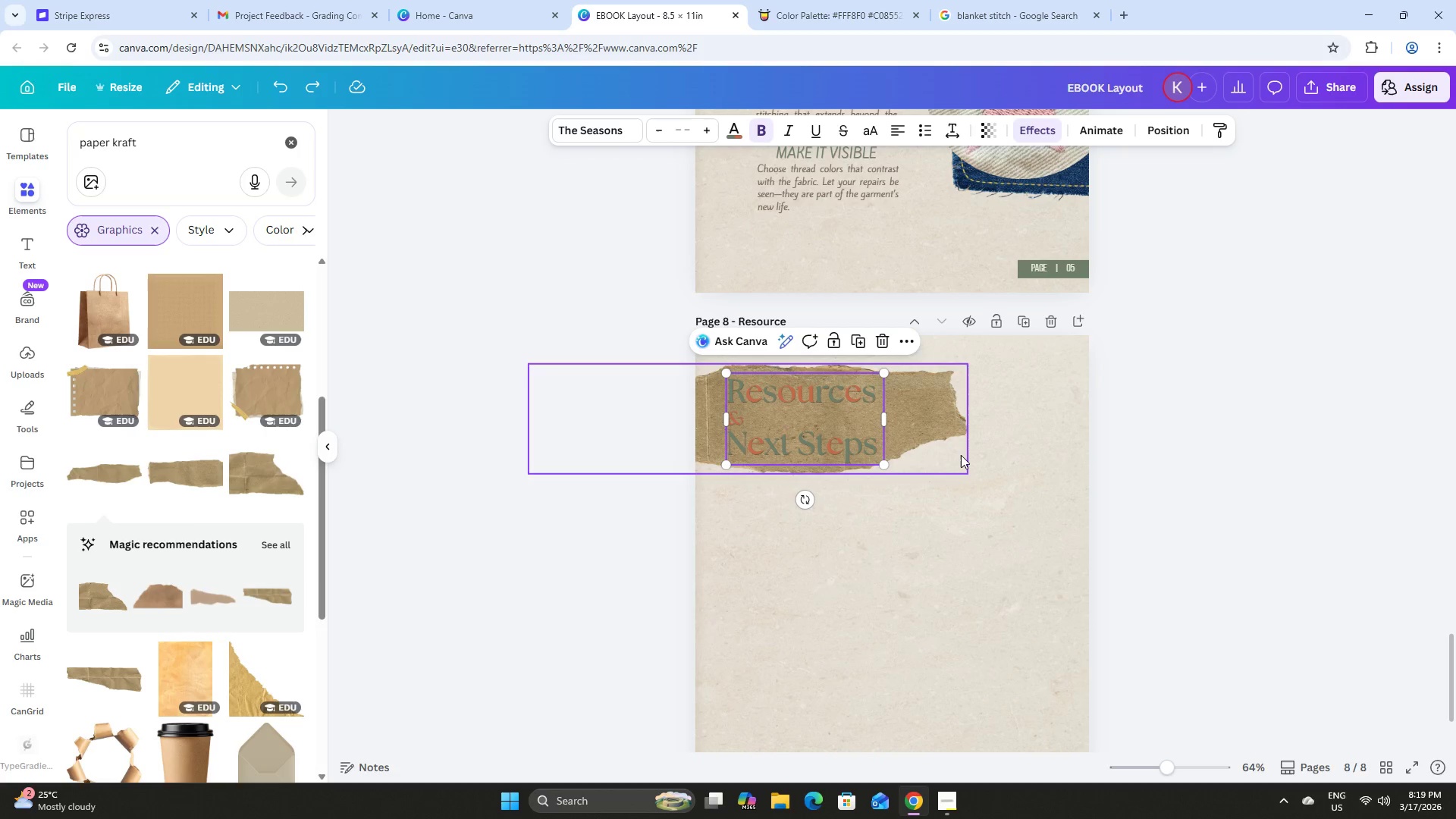 
key(Control+Z)
 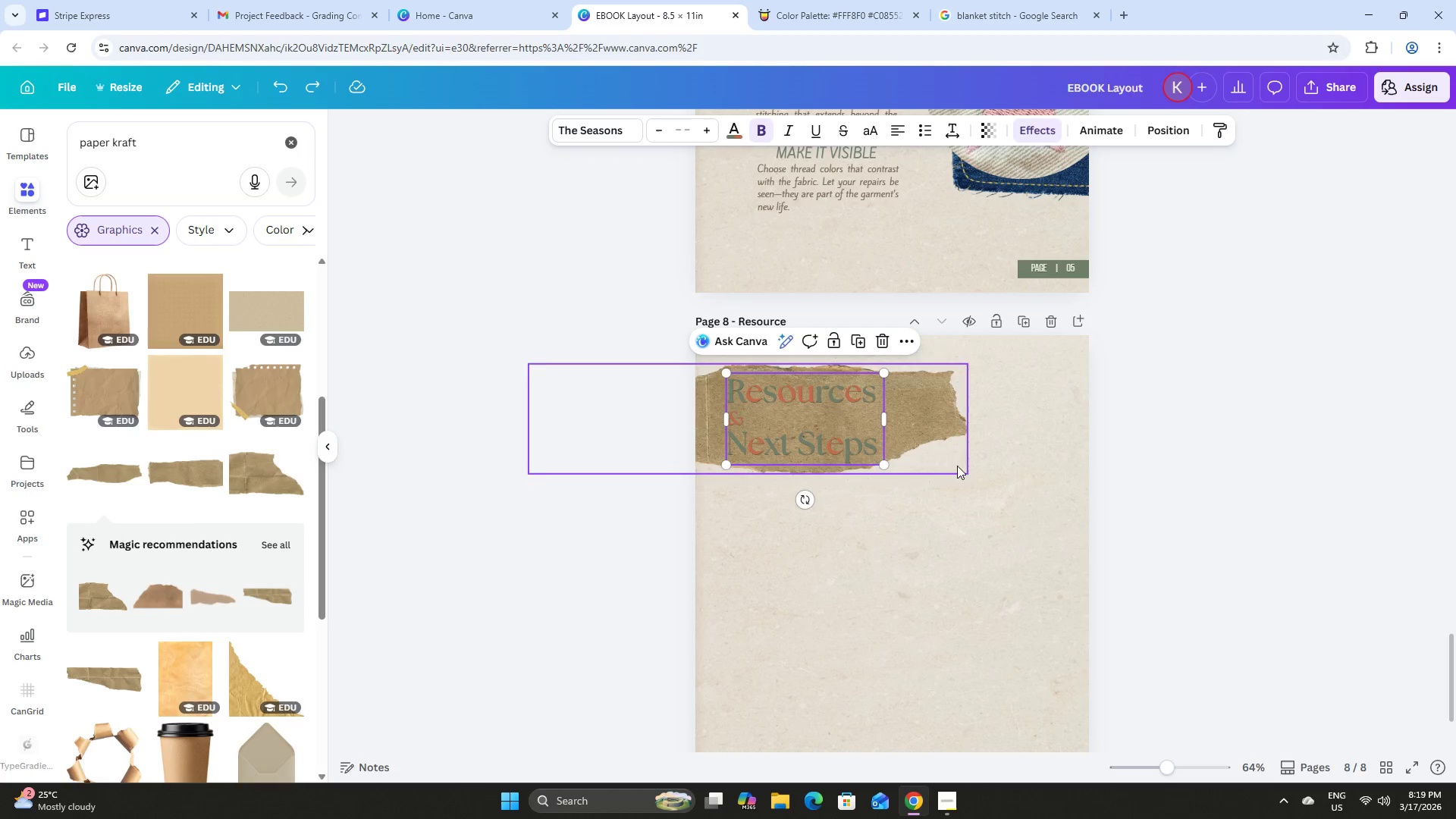 
key(Control+Z)
 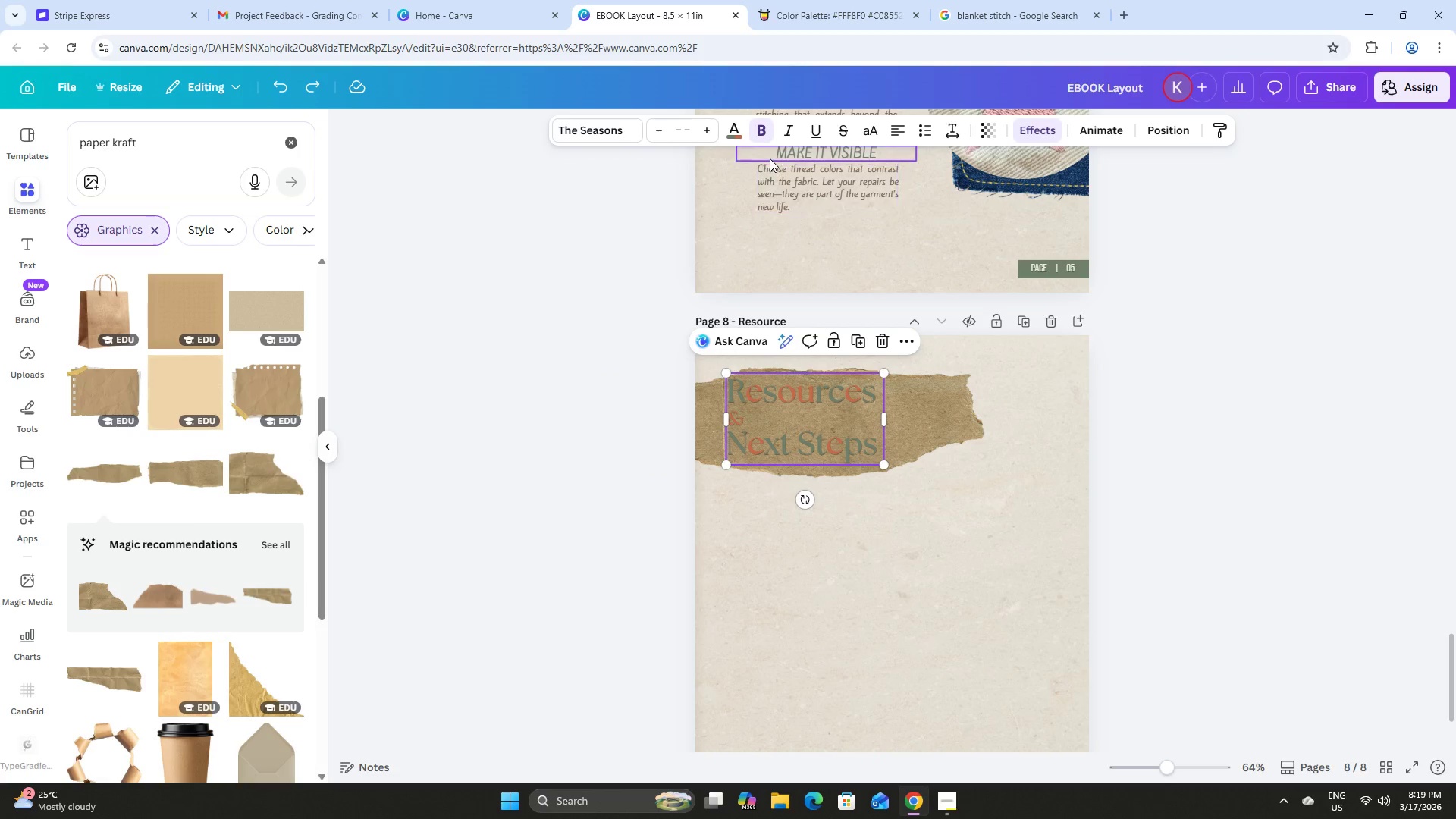 
left_click([736, 132])
 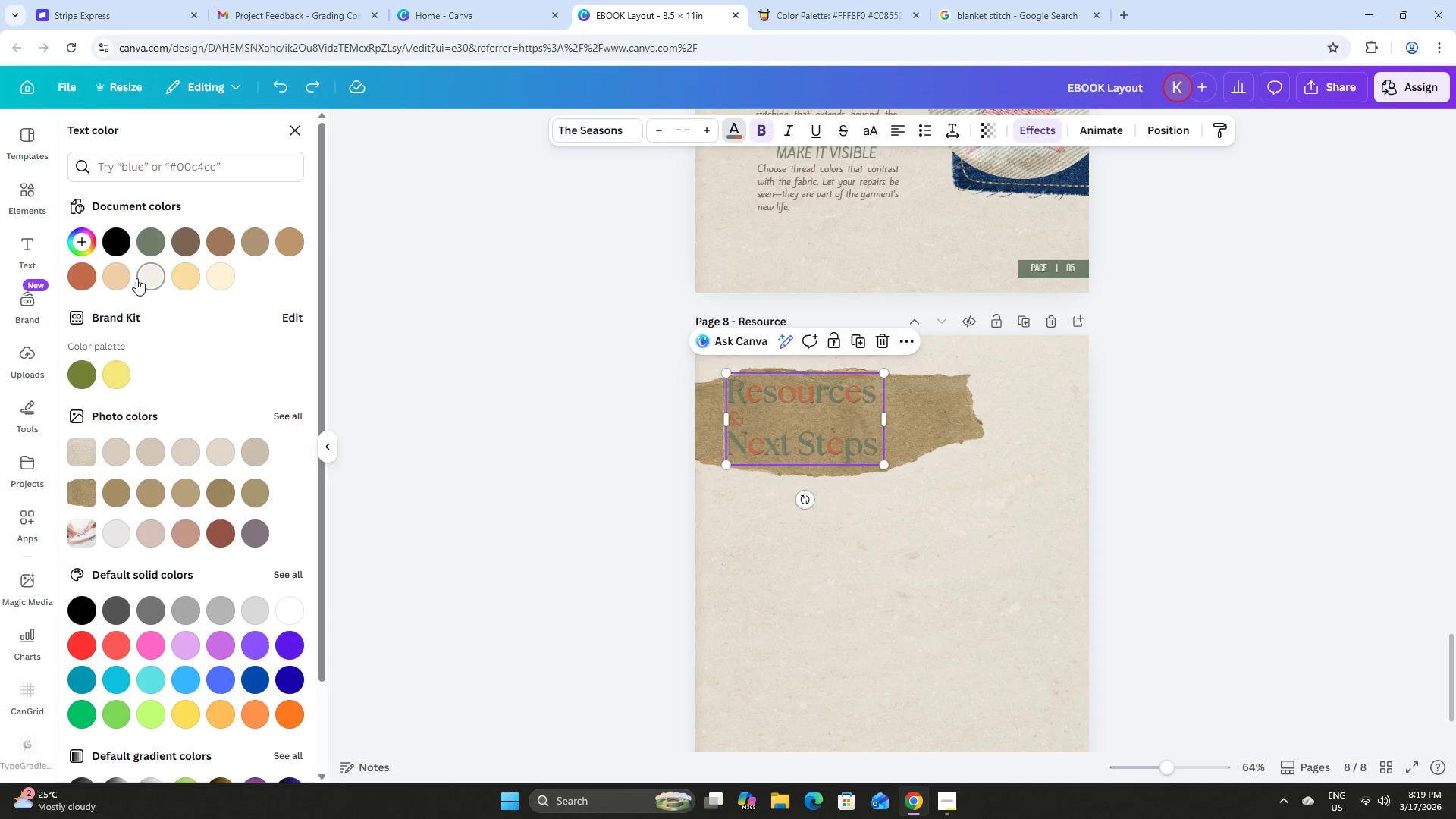 
scroll: coordinate [868, 444], scroll_direction: up, amount: 14.0
 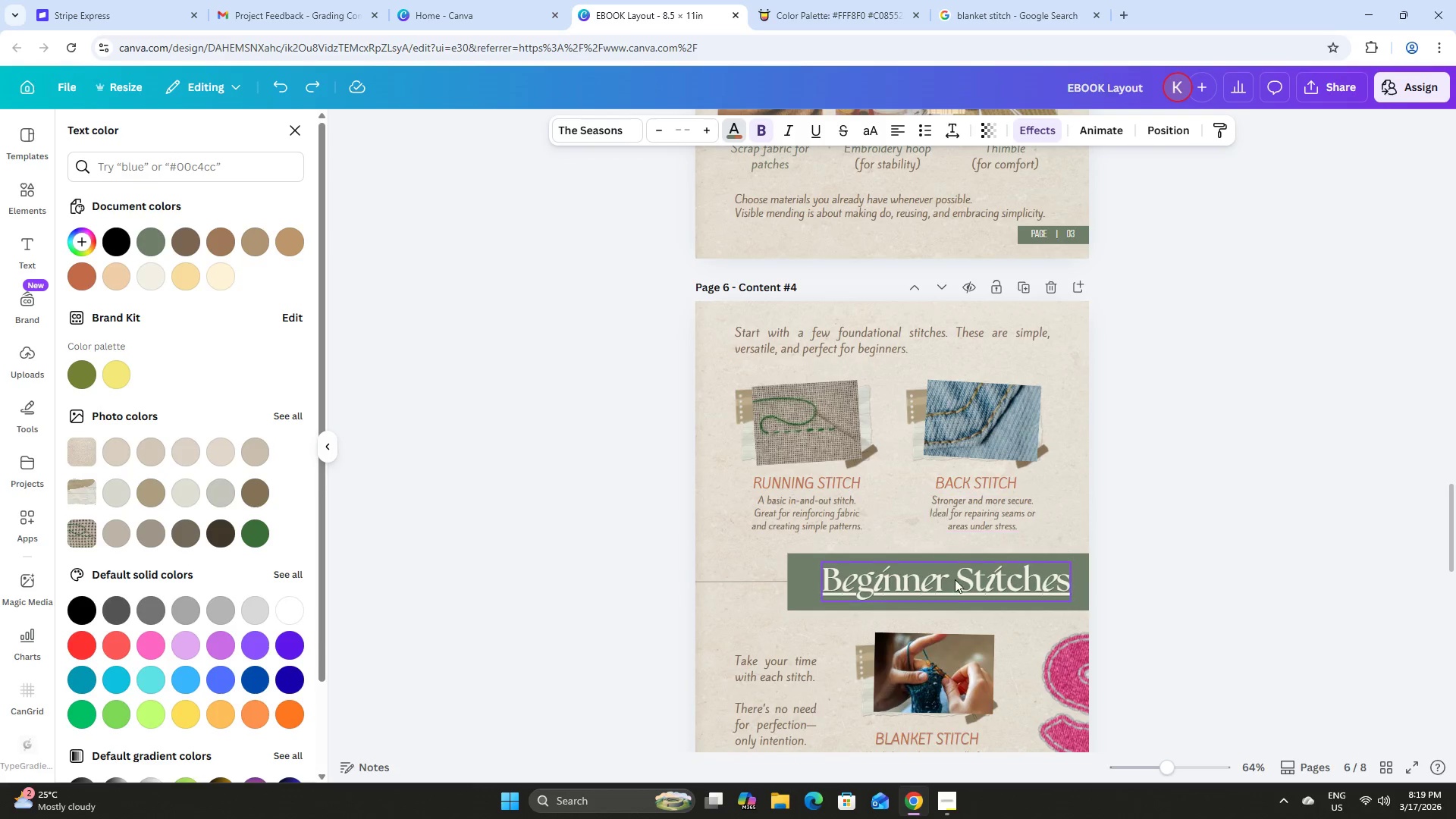 
left_click([956, 587])
 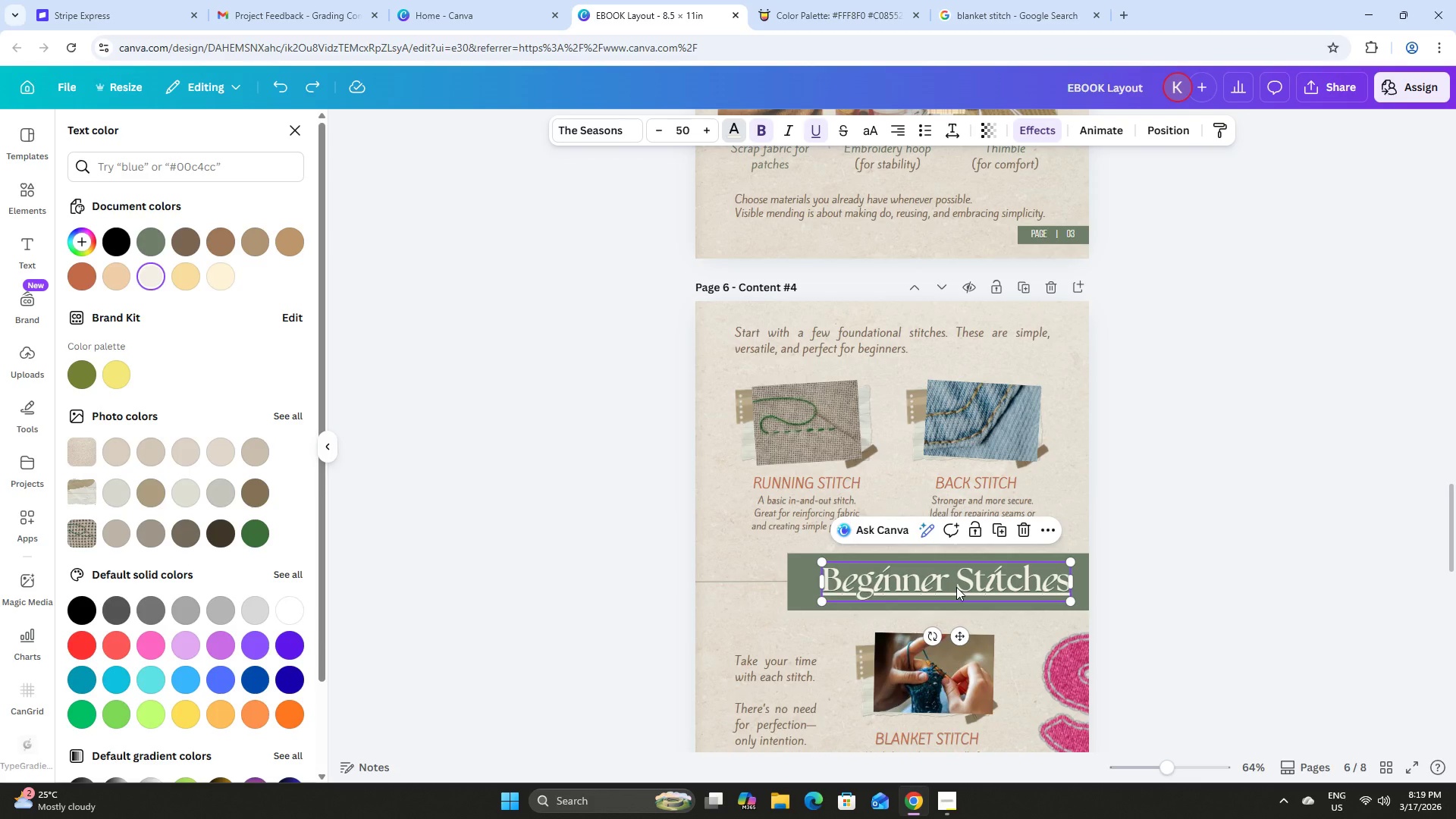 
scroll: coordinate [956, 587], scroll_direction: down, amount: 15.0
 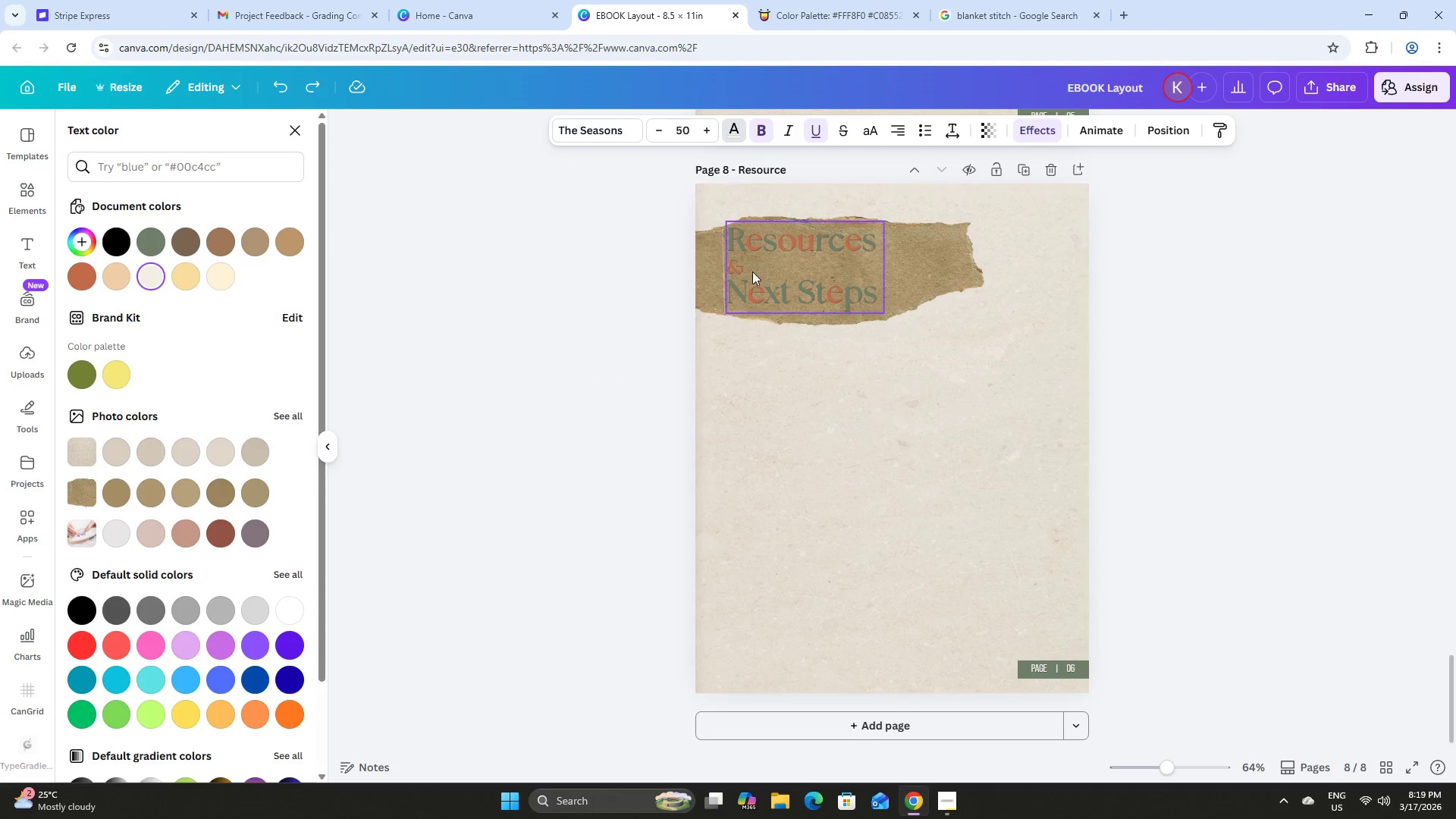 
left_click([752, 271])
 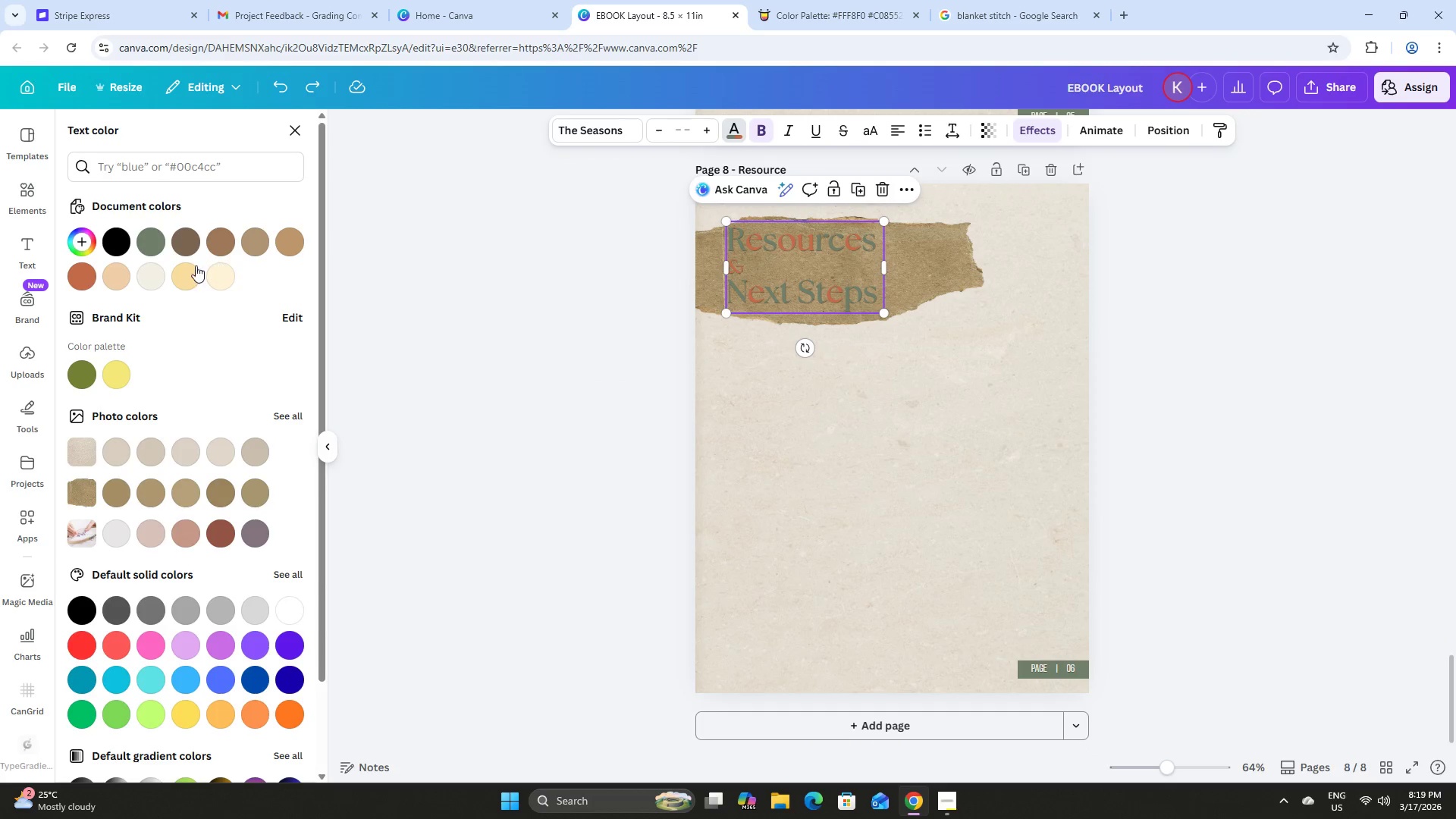 
left_click([145, 271])
 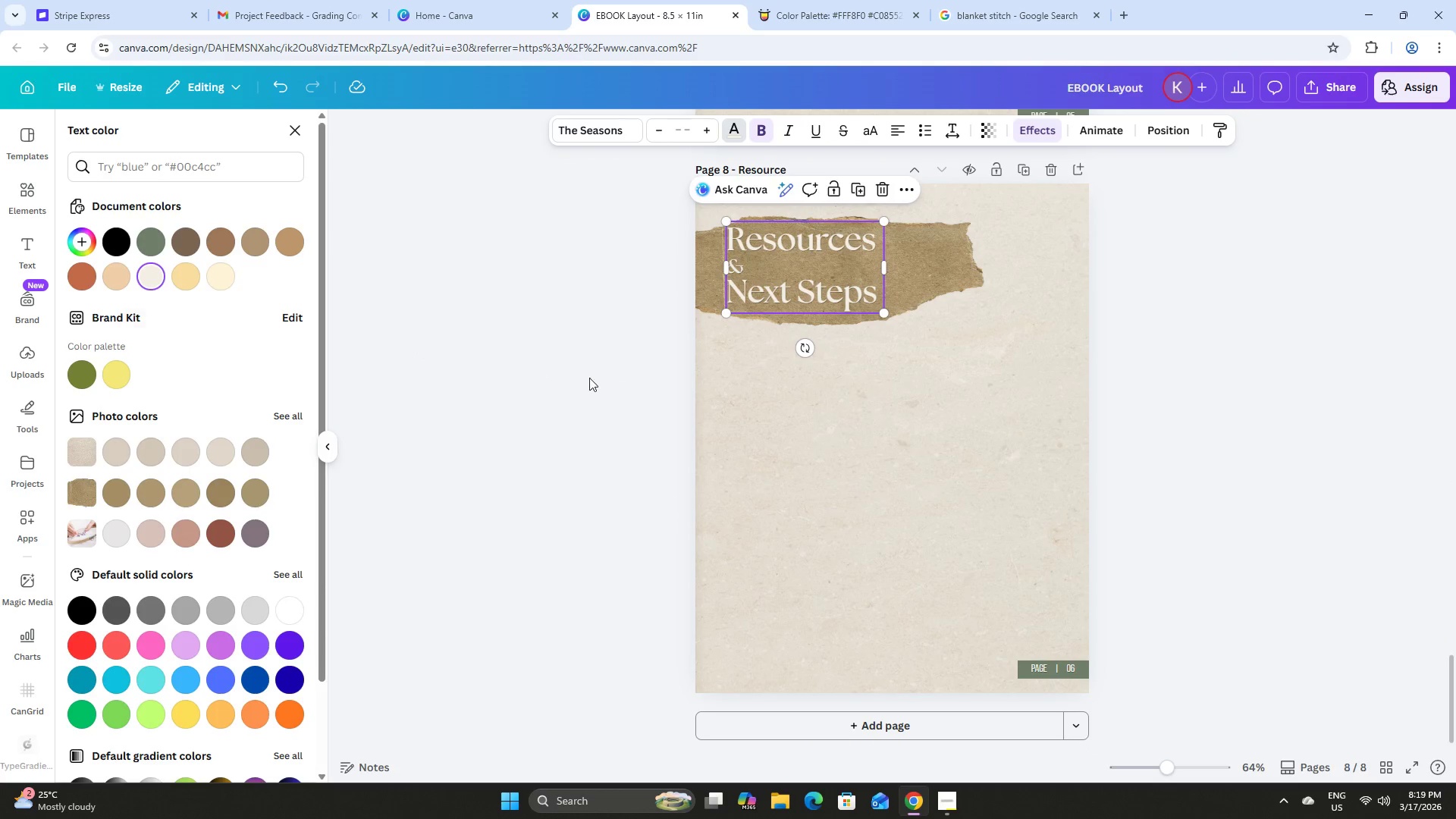 
left_click([603, 378])
 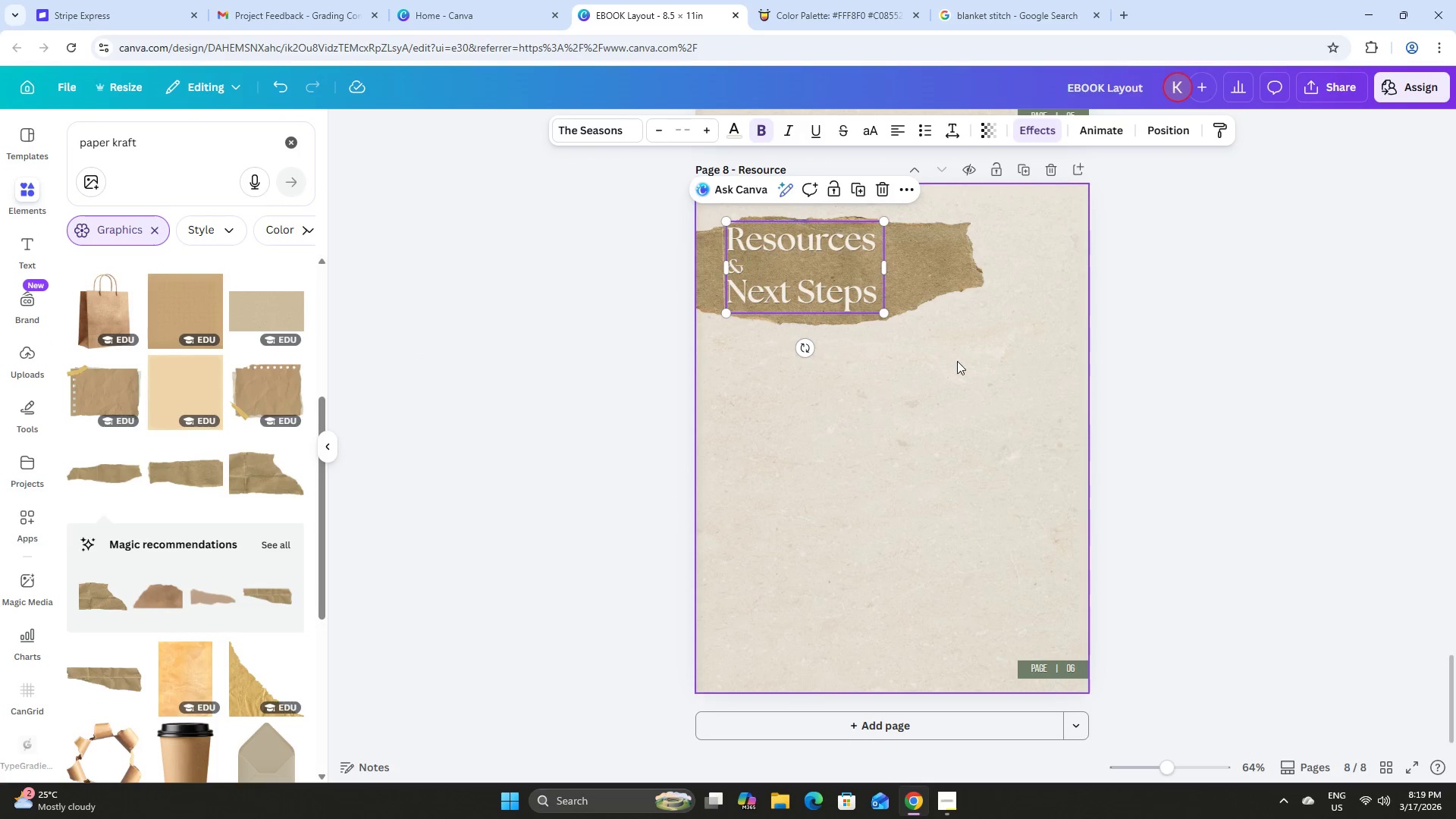 
scroll: coordinate [959, 366], scroll_direction: up, amount: 2.0
 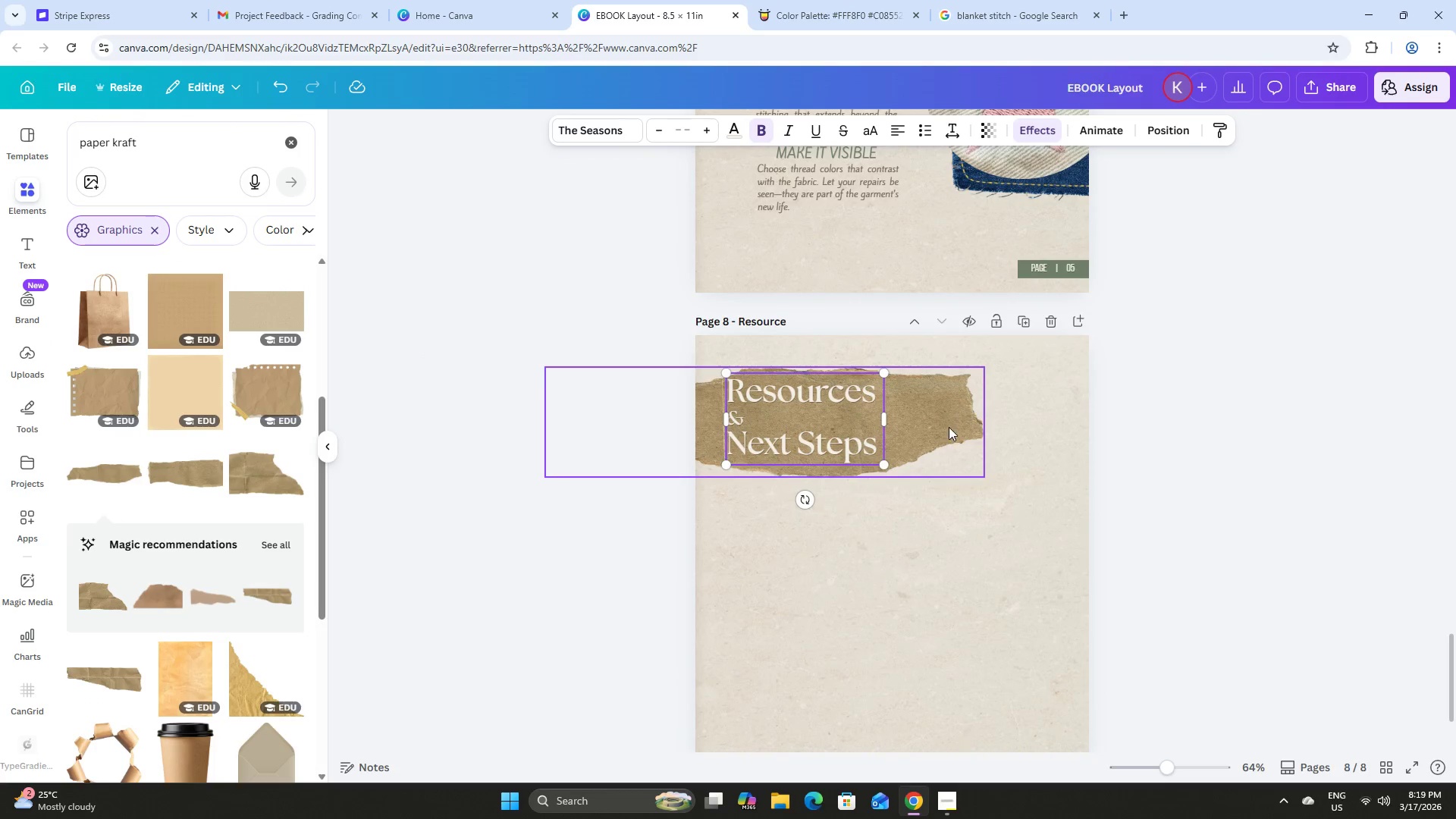 
left_click([946, 429])
 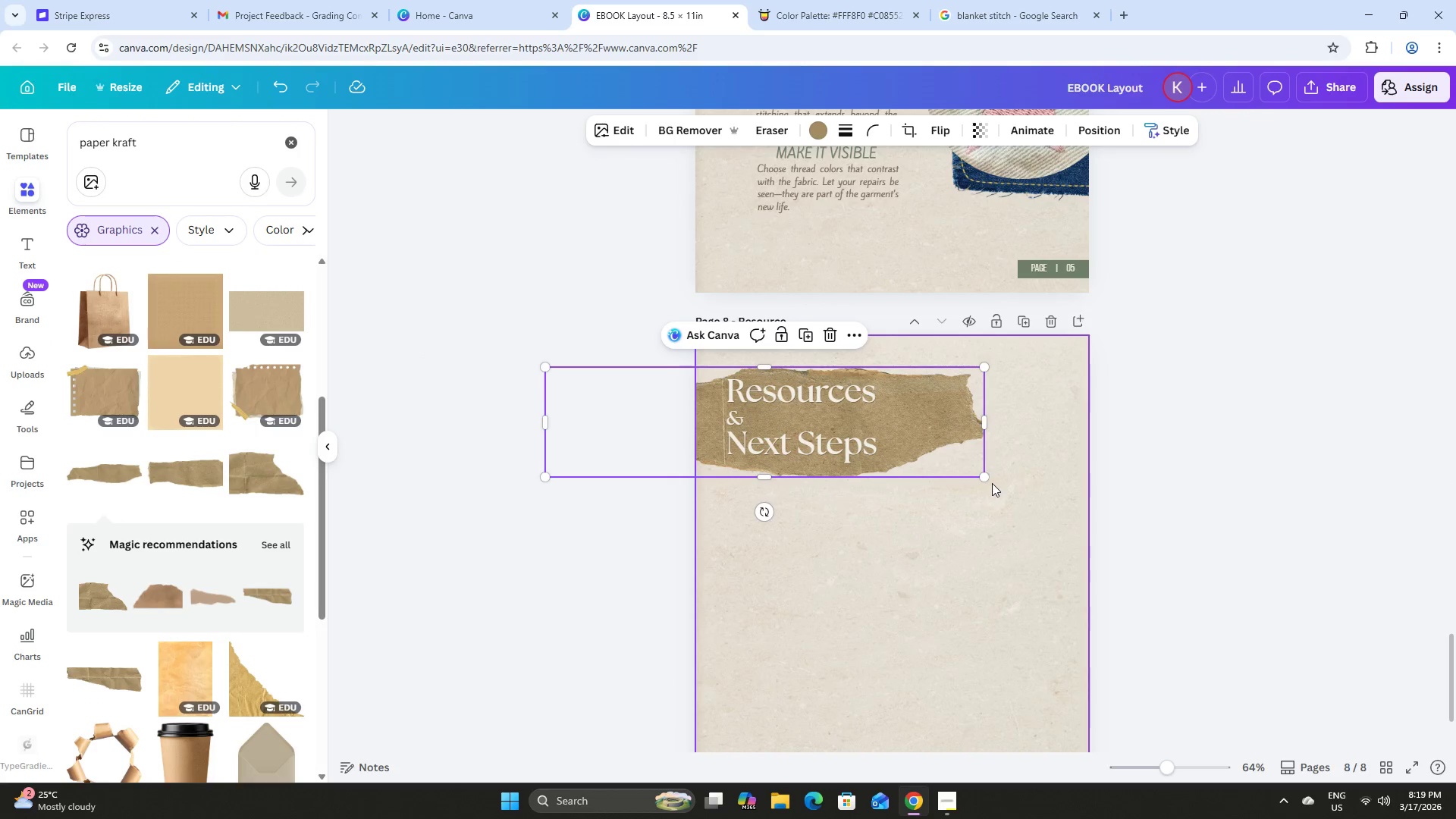 
left_click_drag(start_coordinate=[985, 476], to_coordinate=[1015, 494])
 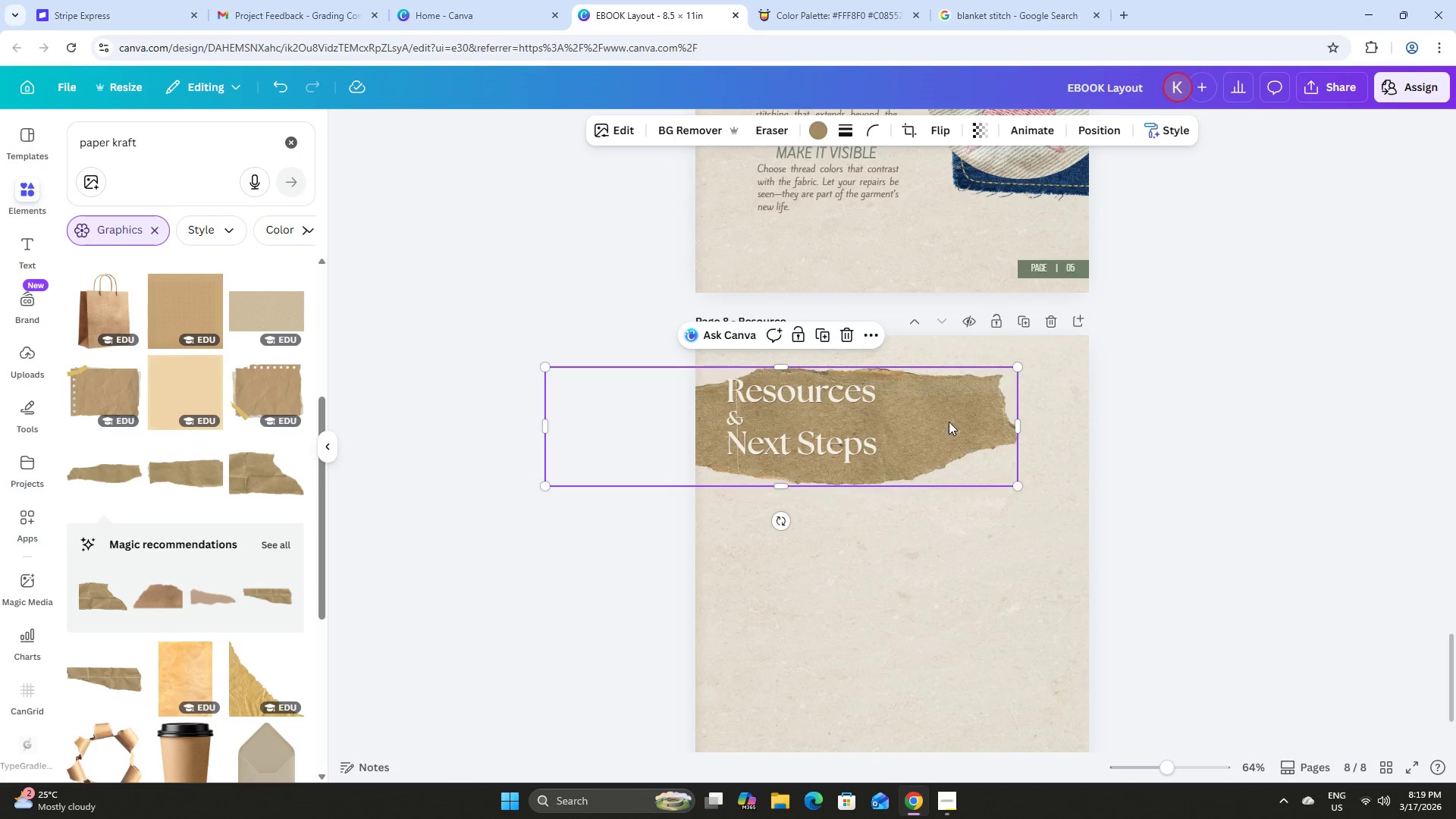 
left_click_drag(start_coordinate=[948, 422], to_coordinate=[900, 419])
 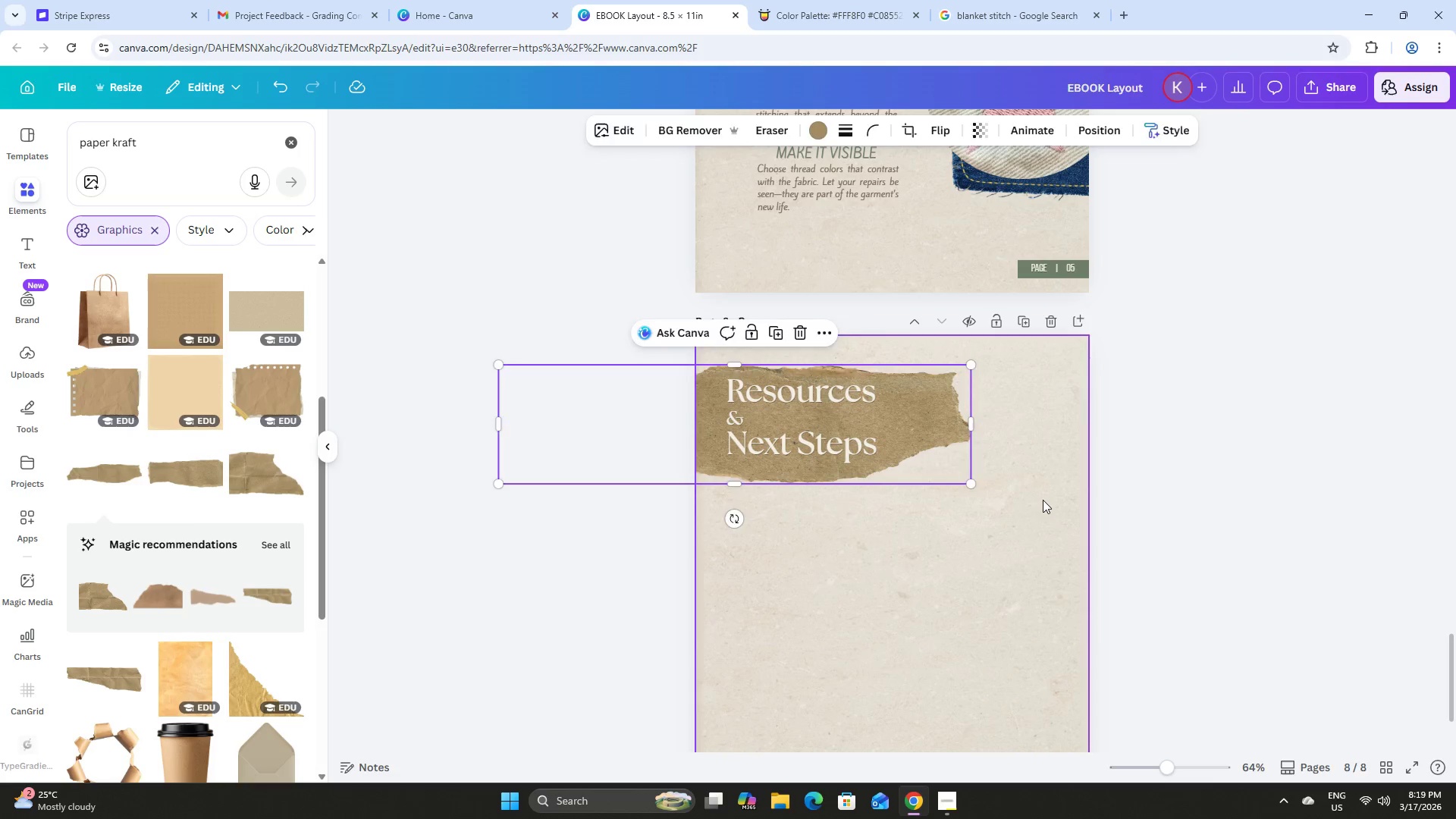 
left_click([1043, 500])
 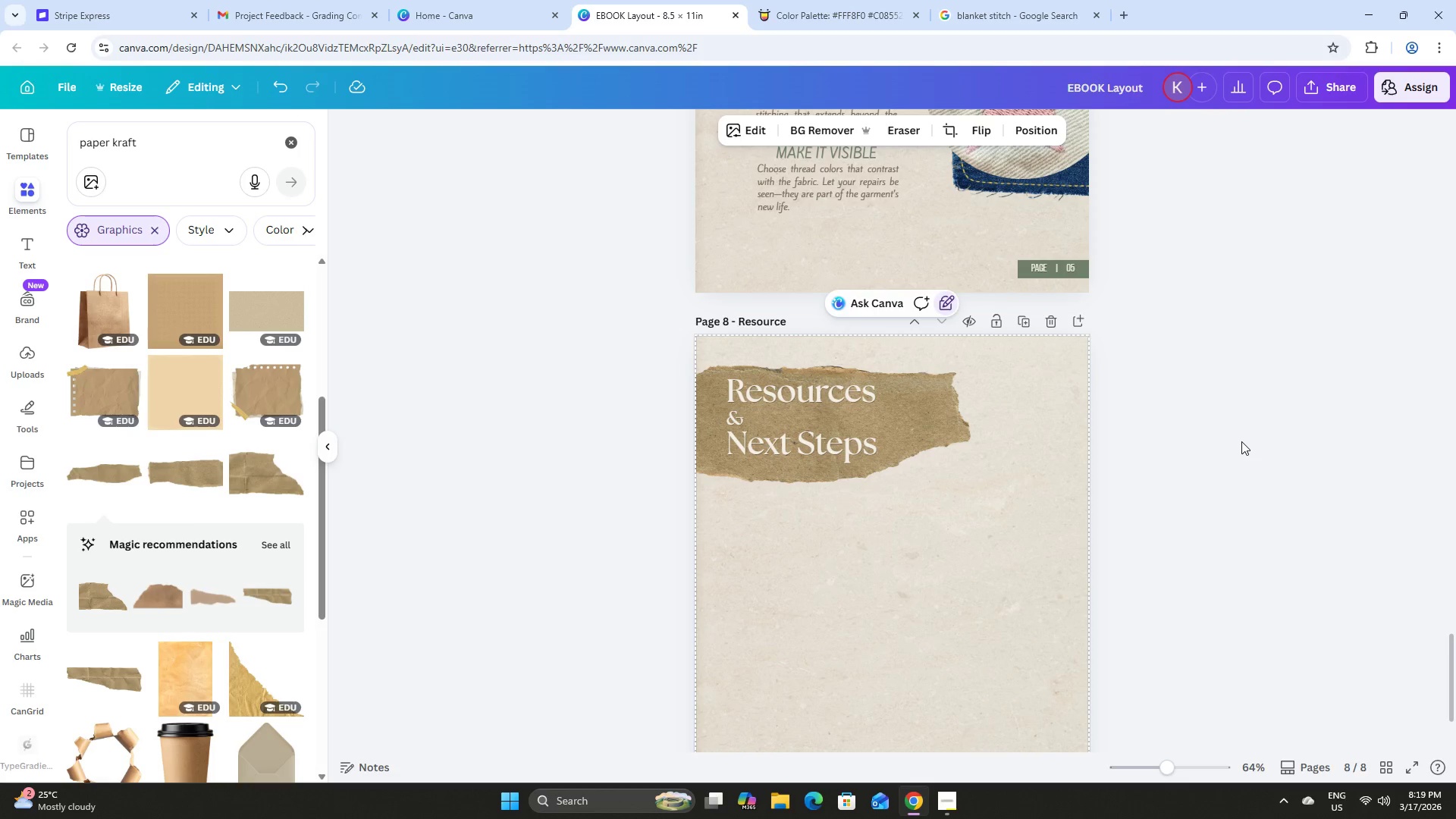 
scroll: coordinate [1241, 441], scroll_direction: up, amount: 1.0
 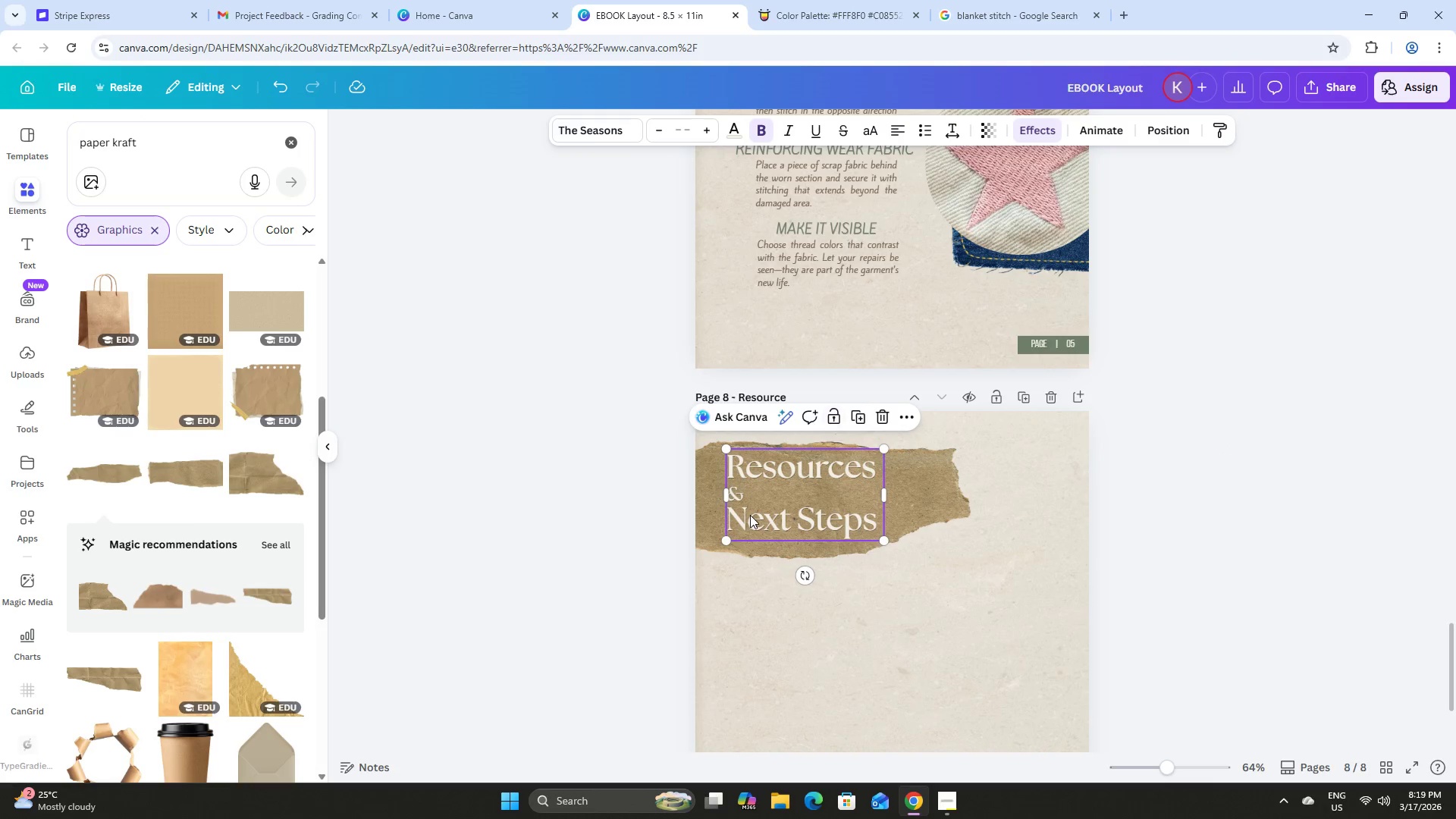 
double_click([763, 505])
 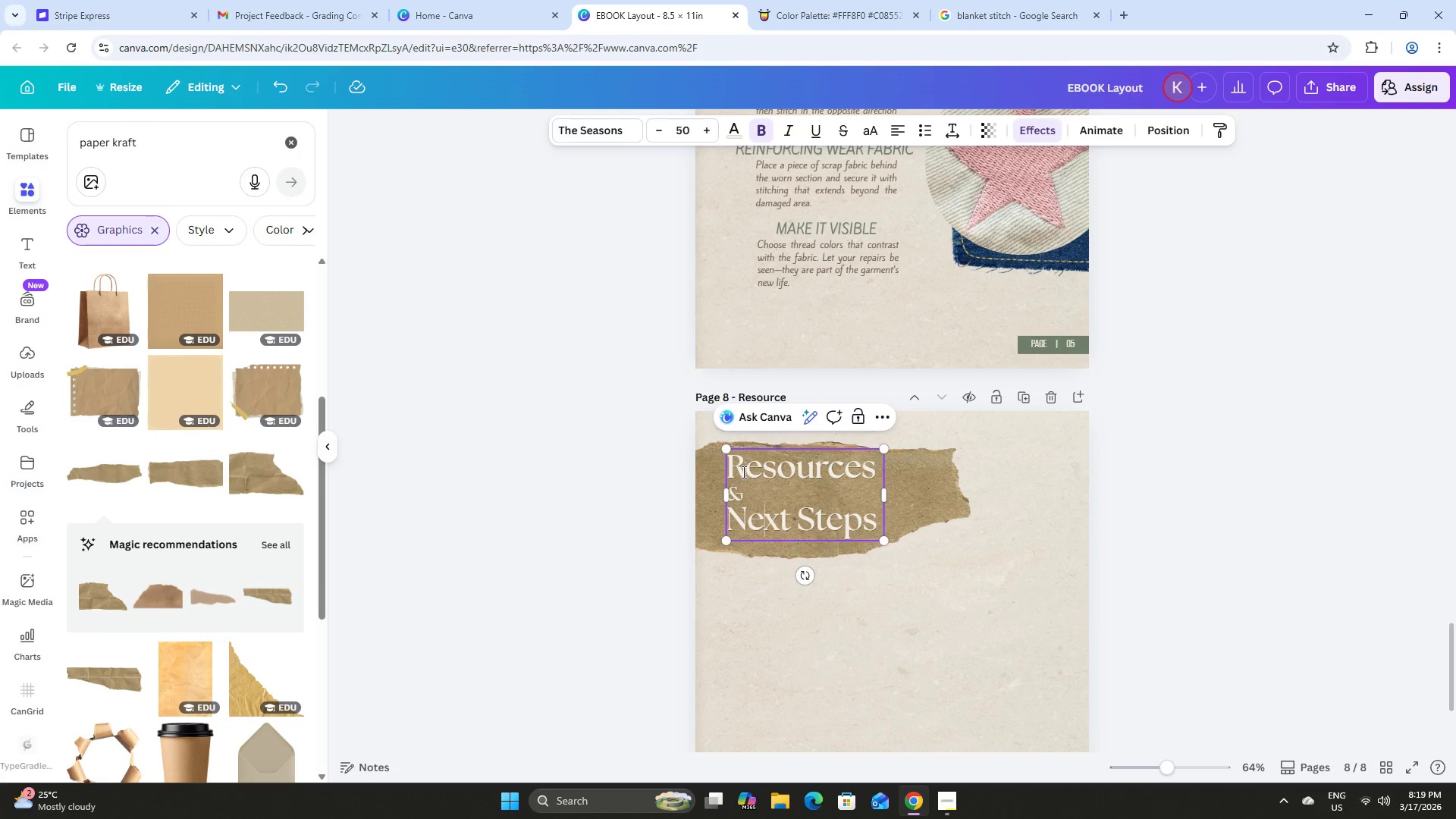 
left_click_drag(start_coordinate=[742, 472], to_coordinate=[758, 473])
 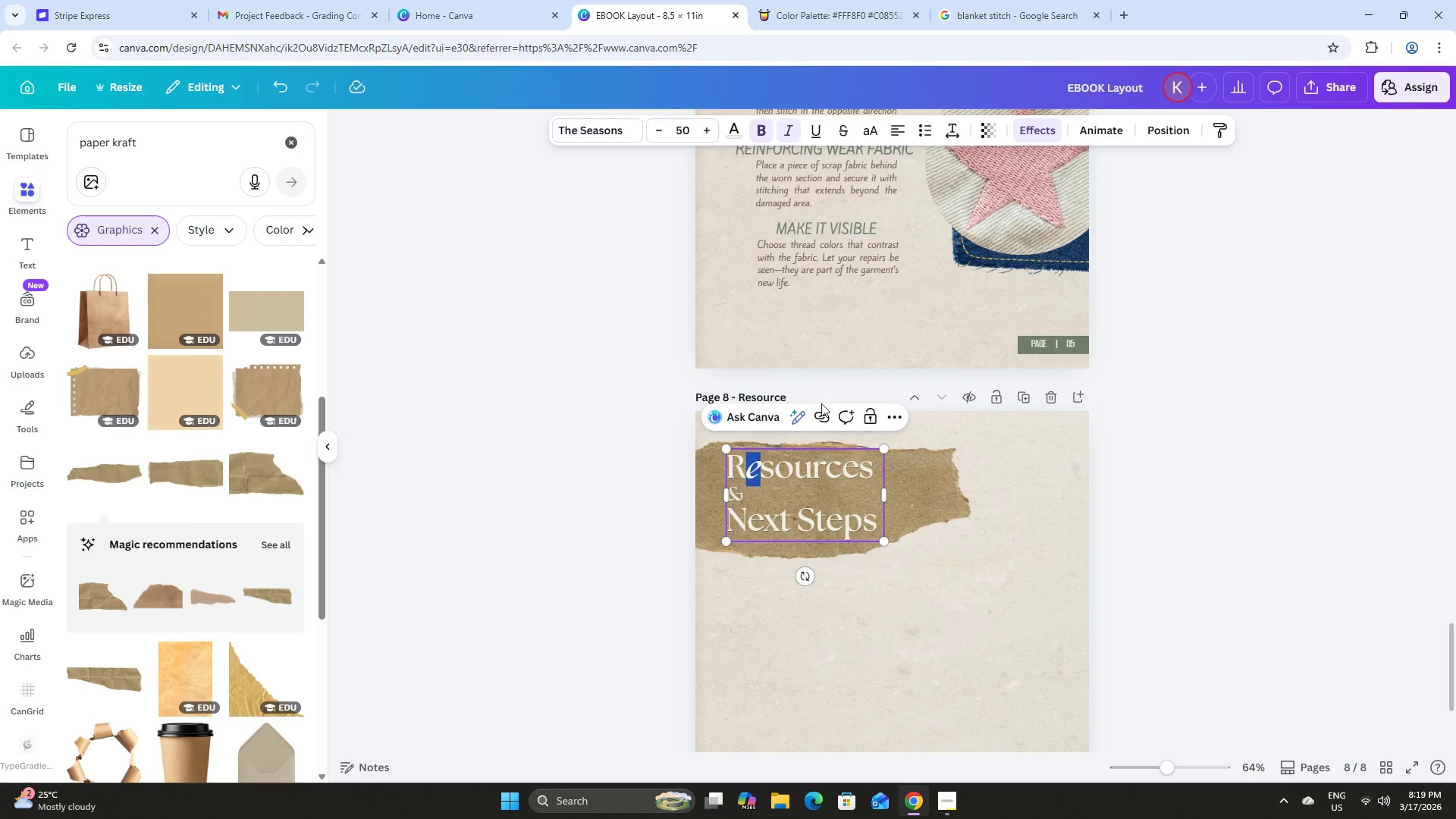 
left_click([783, 466])
 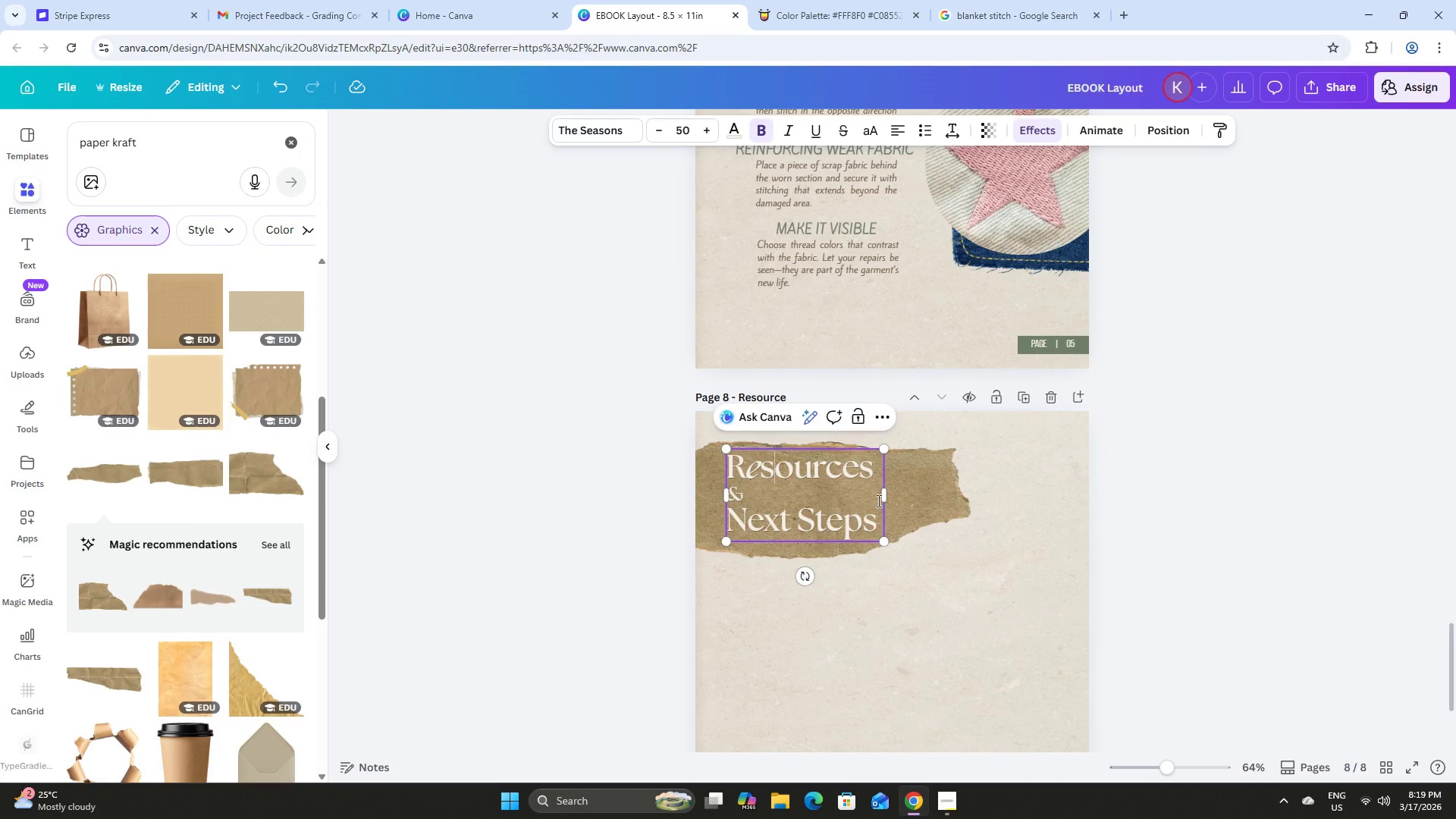 
scroll: coordinate [877, 500], scroll_direction: up, amount: 4.0
 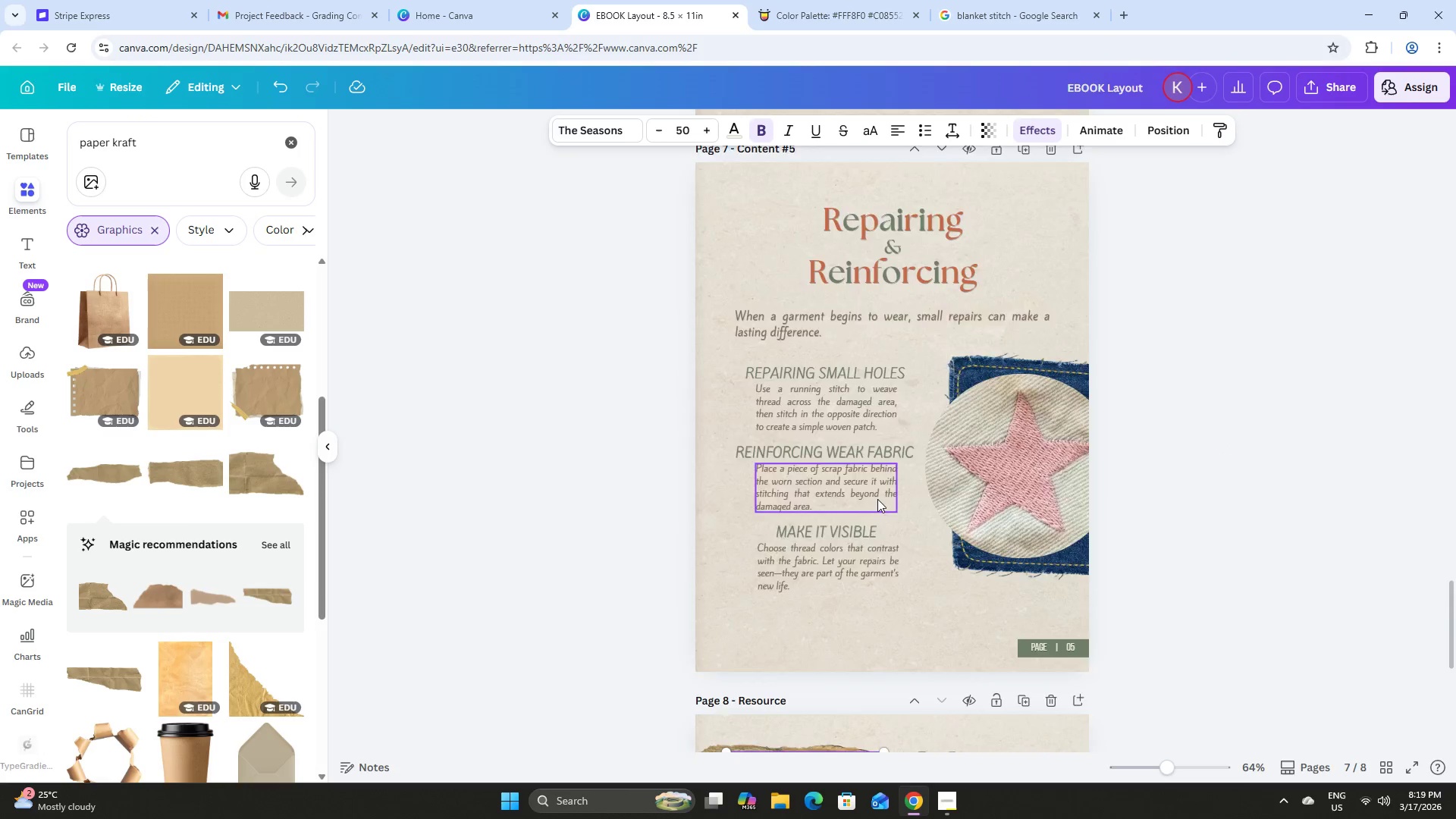 
scroll: coordinate [877, 499], scroll_direction: down, amount: 4.0
 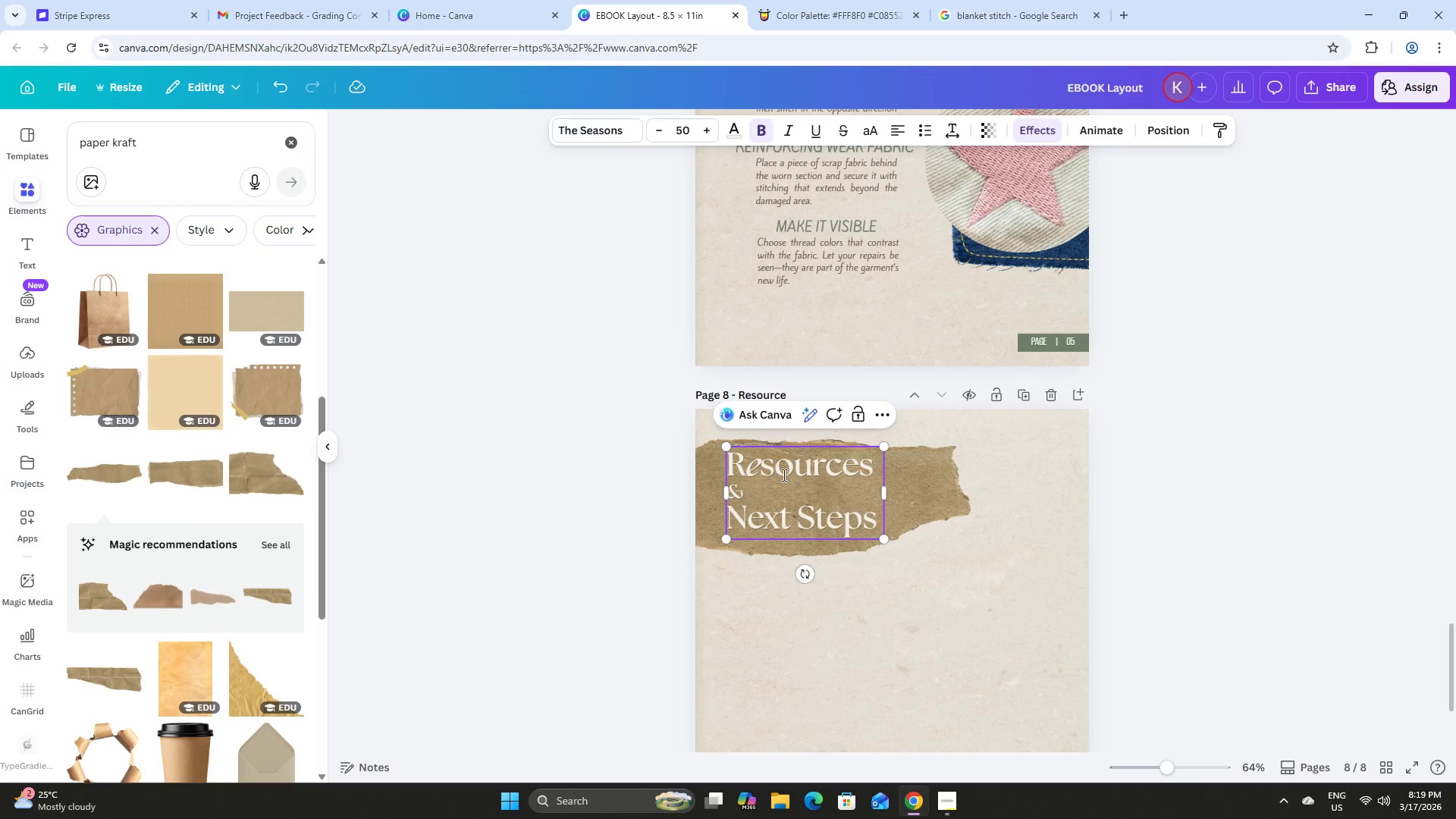 
left_click_drag(start_coordinate=[781, 474], to_coordinate=[808, 474])
 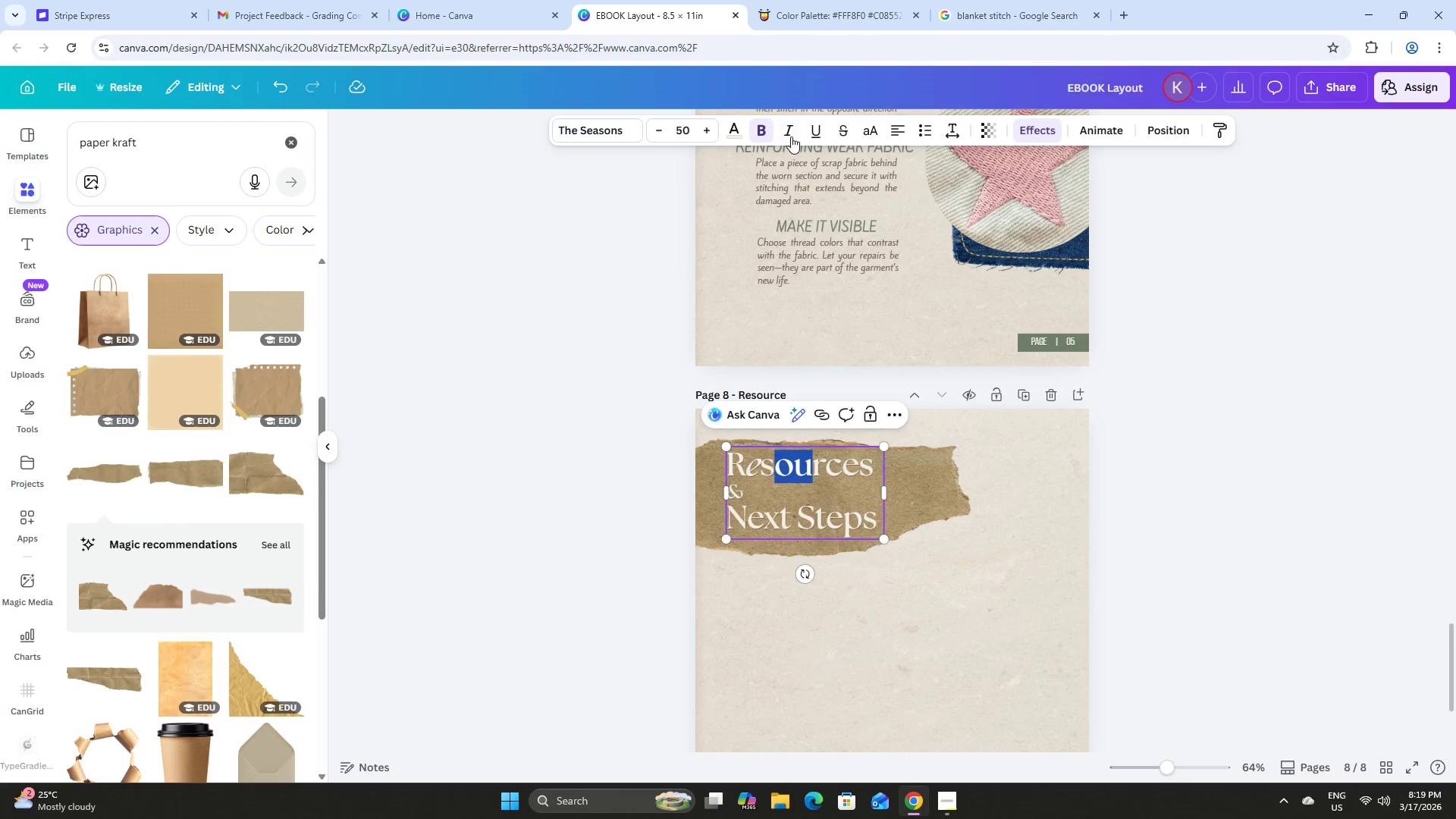 
left_click([784, 127])
 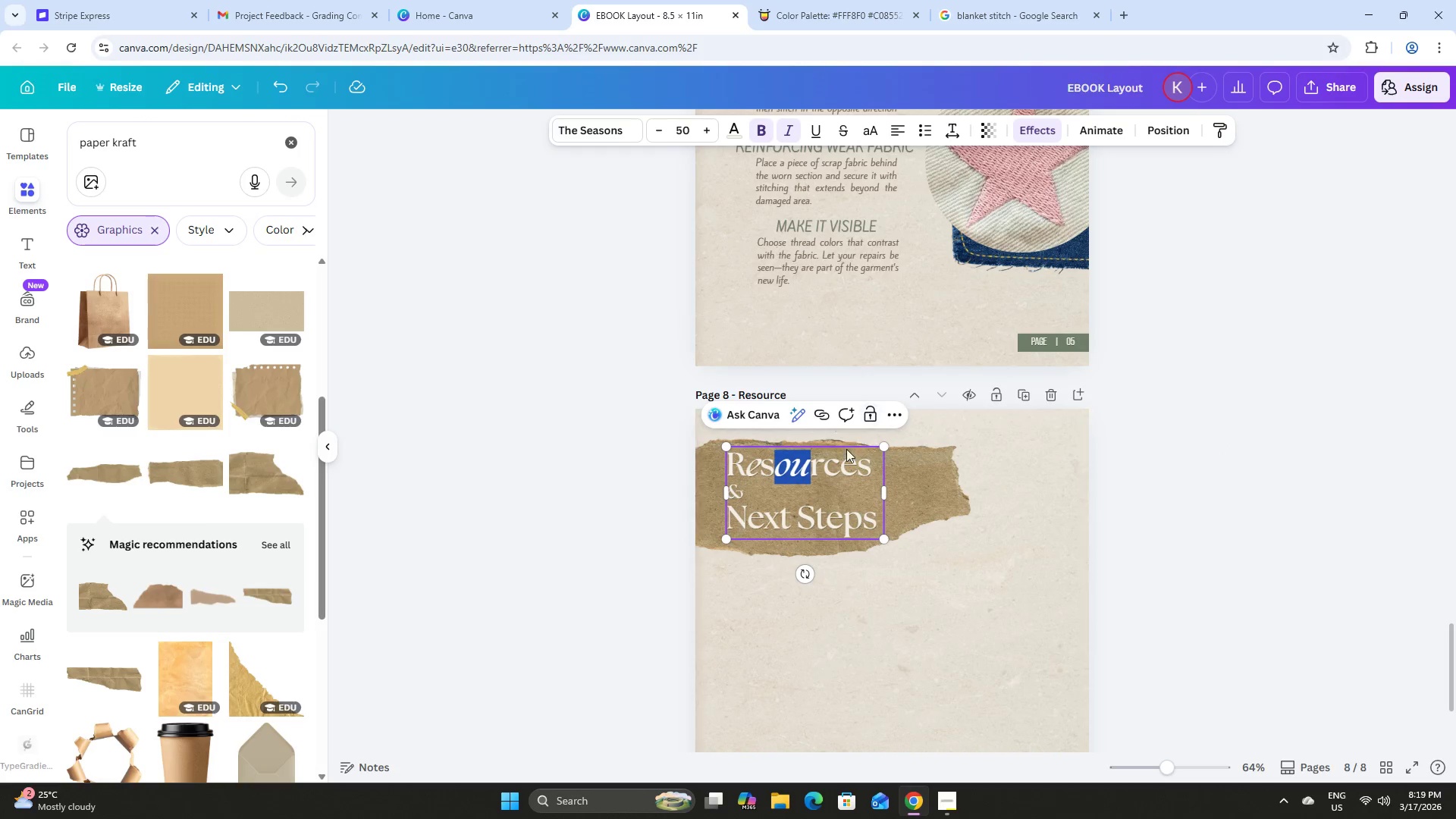 
left_click_drag(start_coordinate=[846, 461], to_coordinate=[851, 466])
 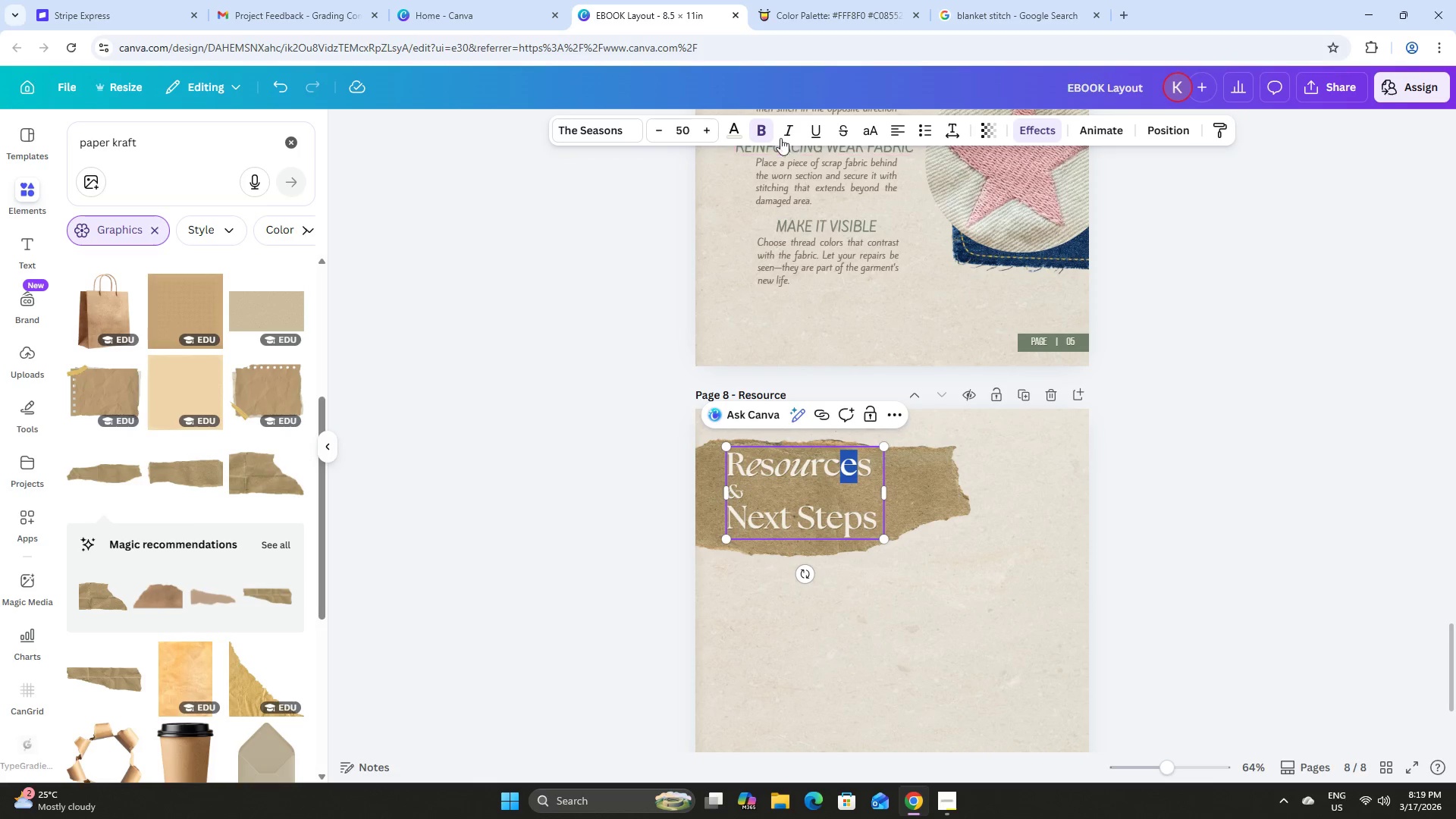 
left_click([787, 129])
 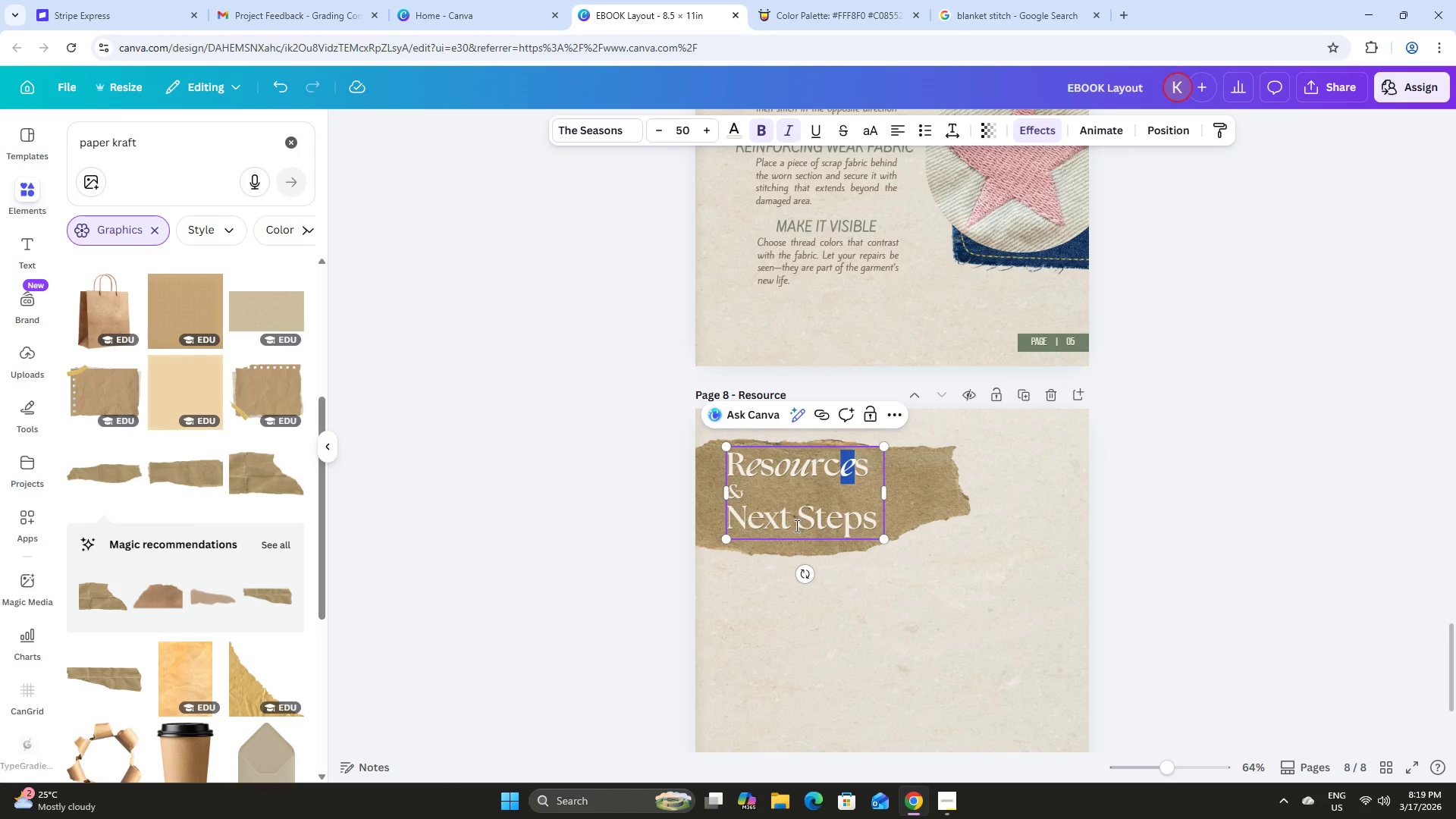 
left_click([789, 510])
 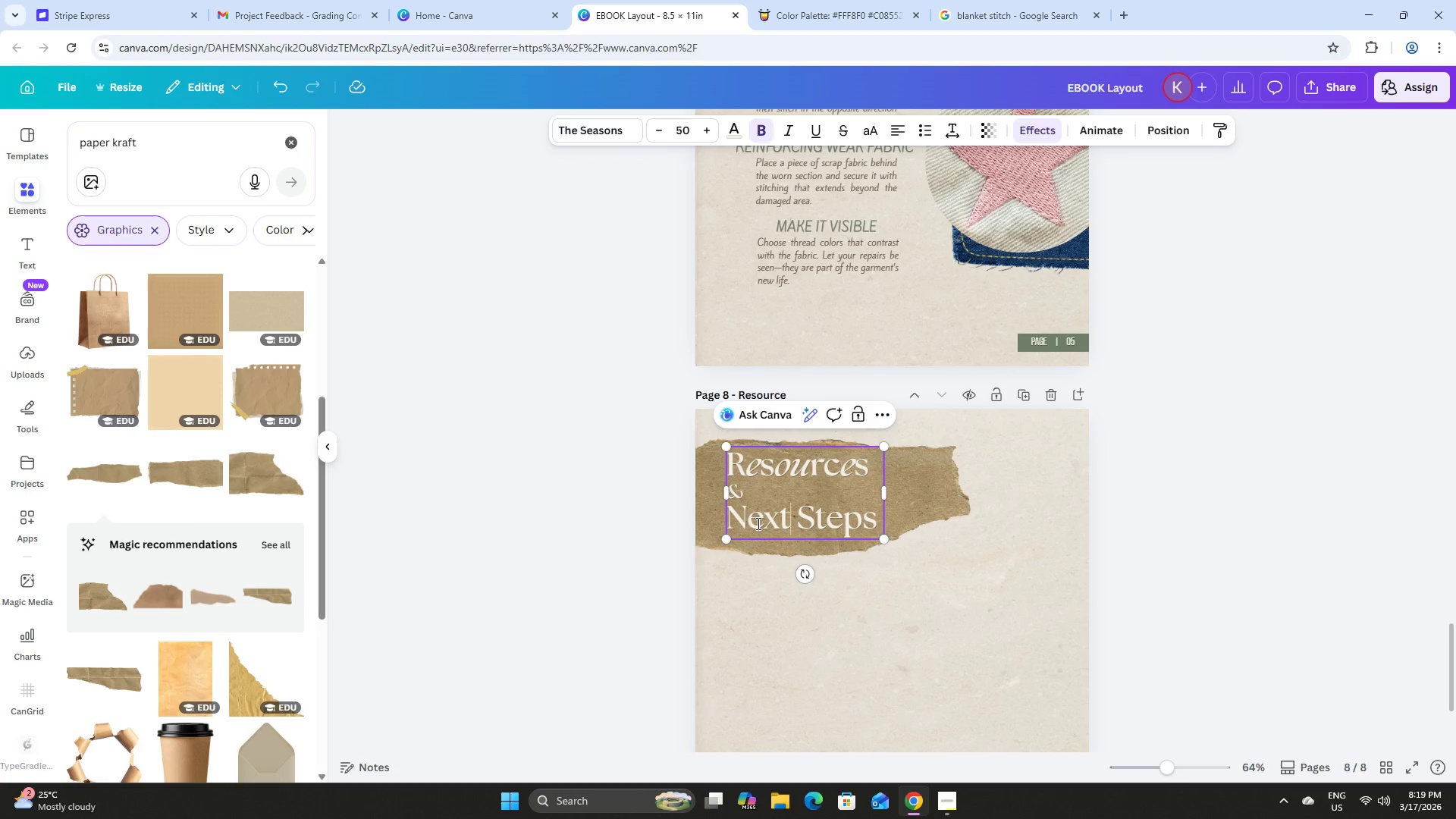 
left_click_drag(start_coordinate=[756, 523], to_coordinate=[752, 524])
 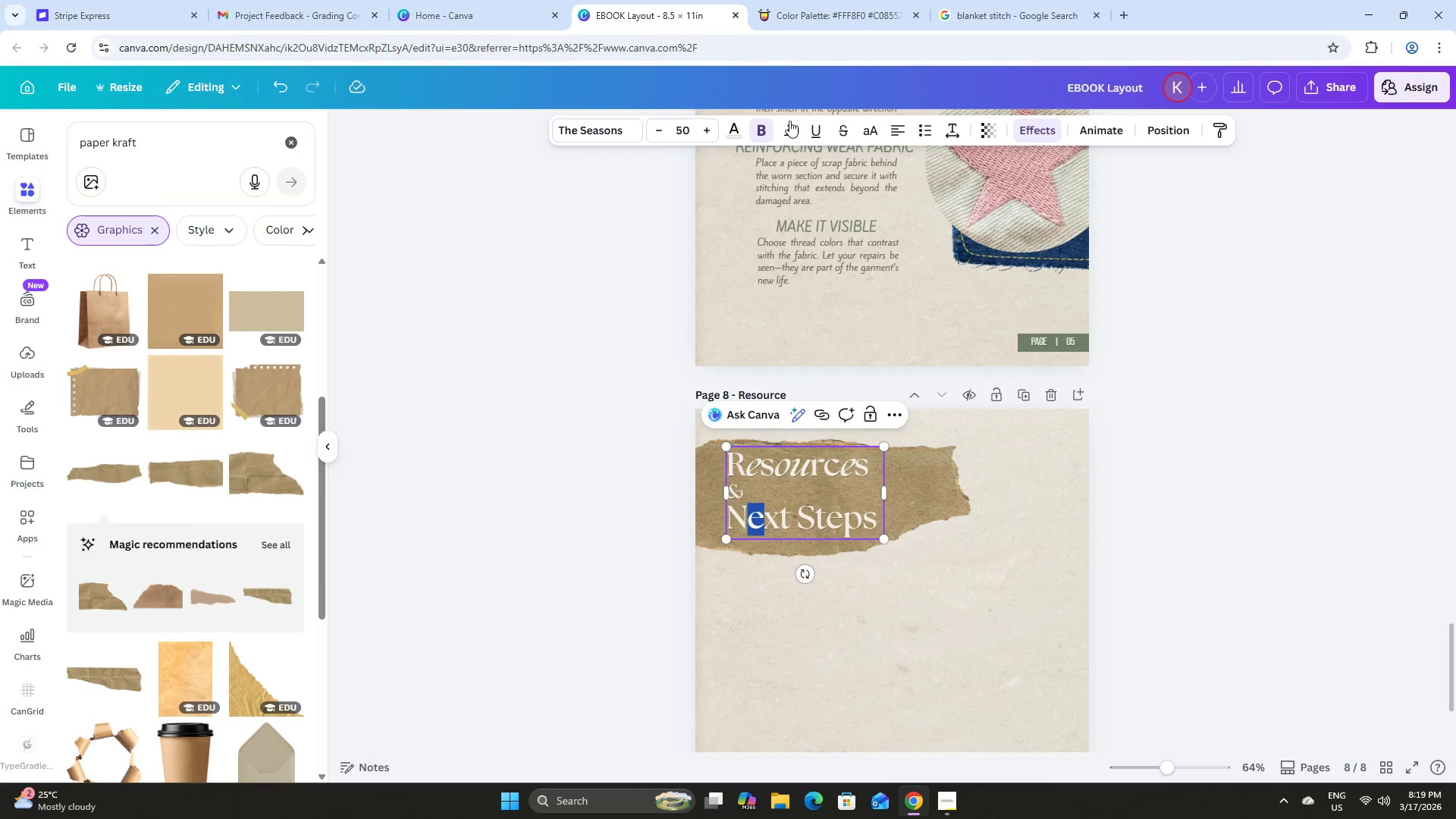 
left_click([787, 134])
 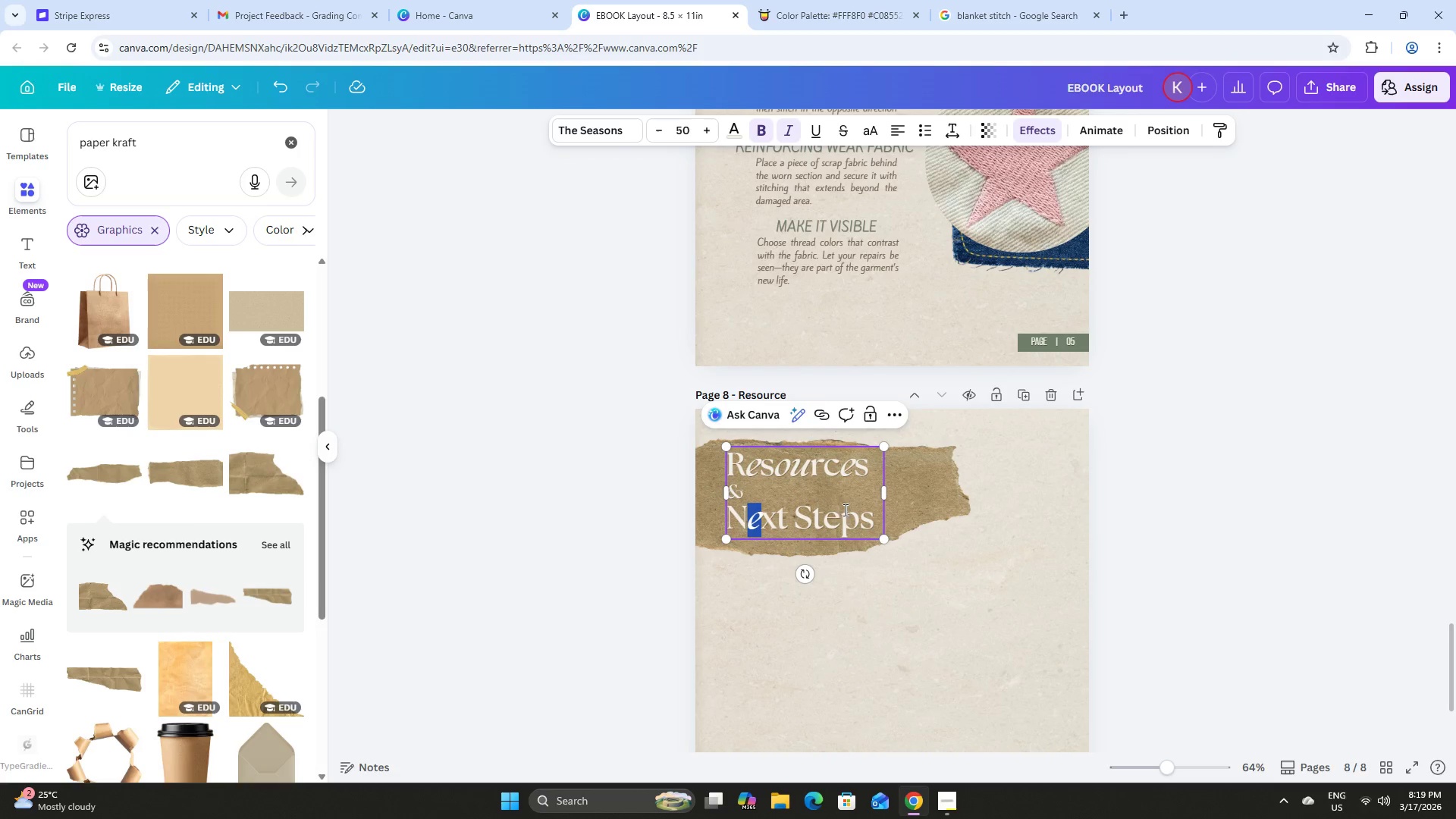 
left_click_drag(start_coordinate=[830, 515], to_coordinate=[836, 519])
 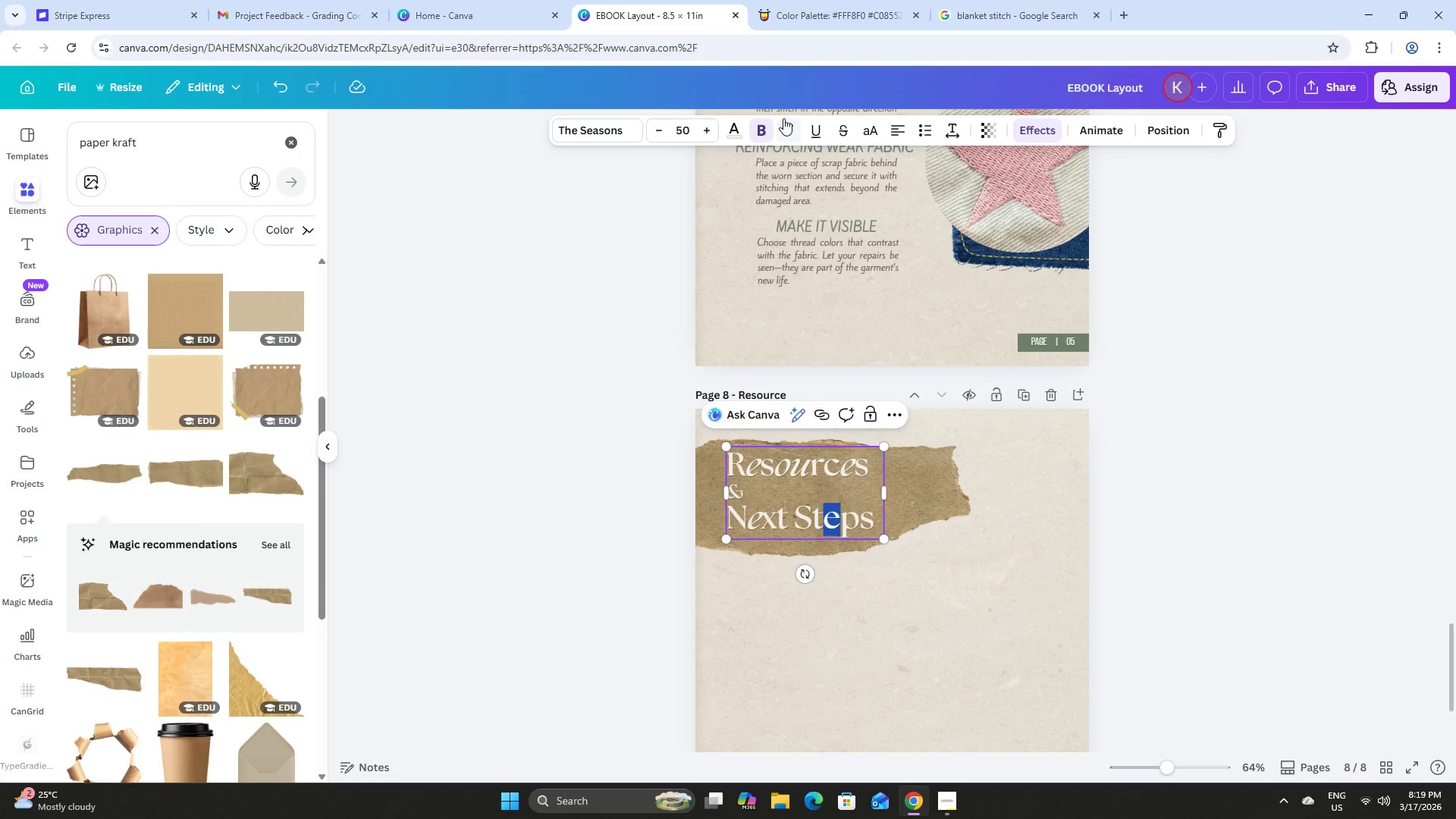 
left_click([786, 127])
 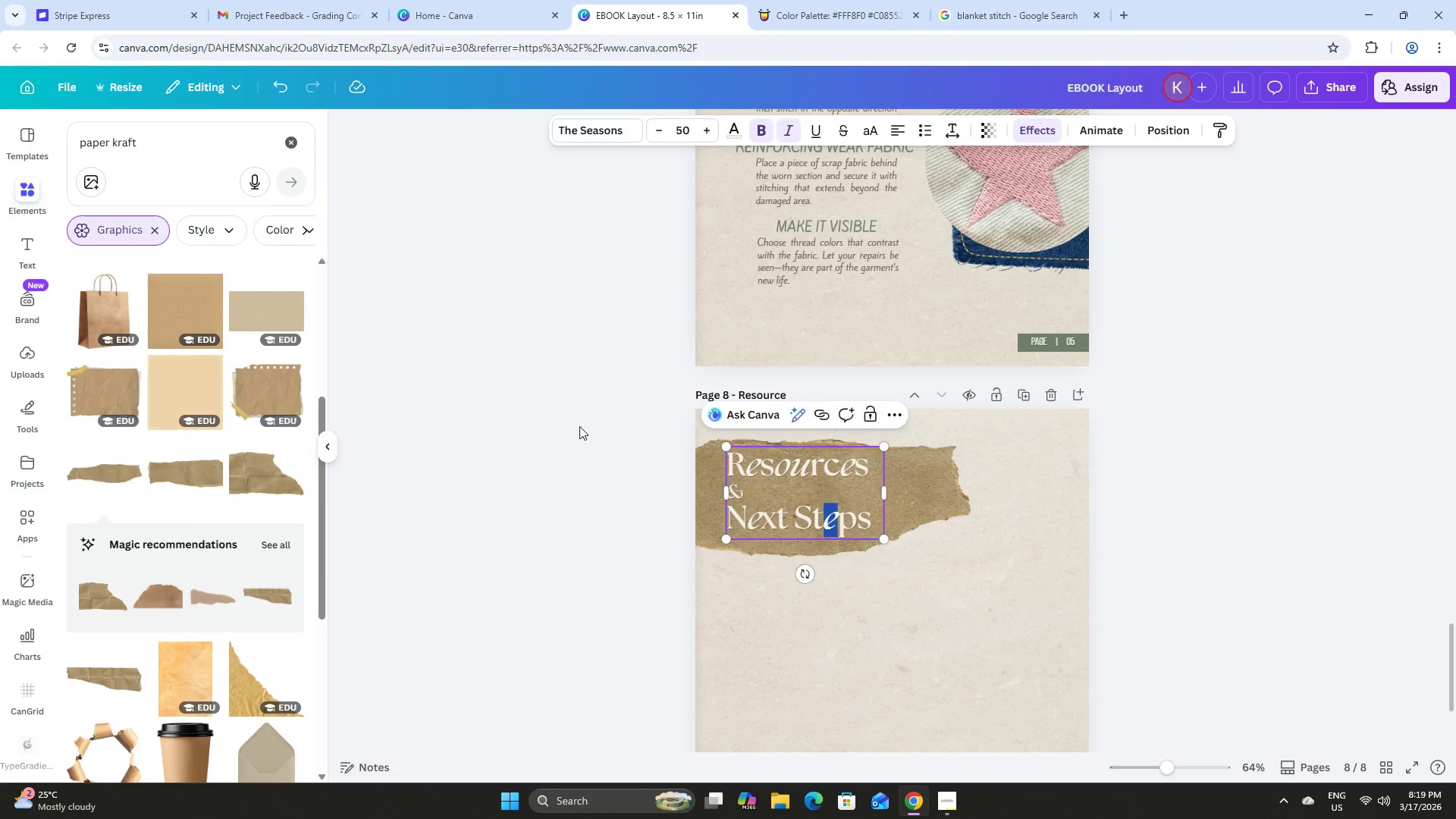 
double_click([579, 425])
 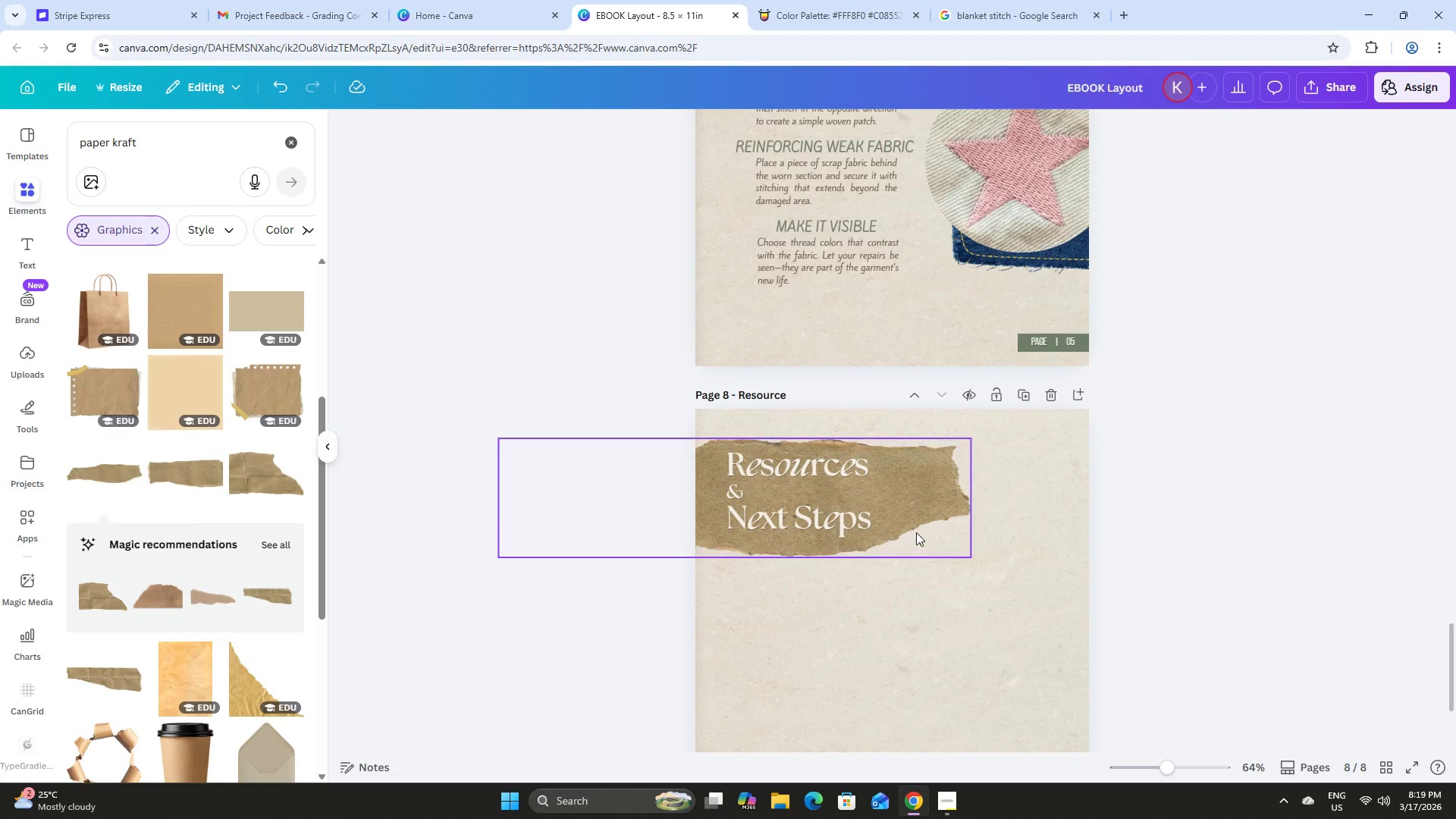 
left_click([924, 480])
 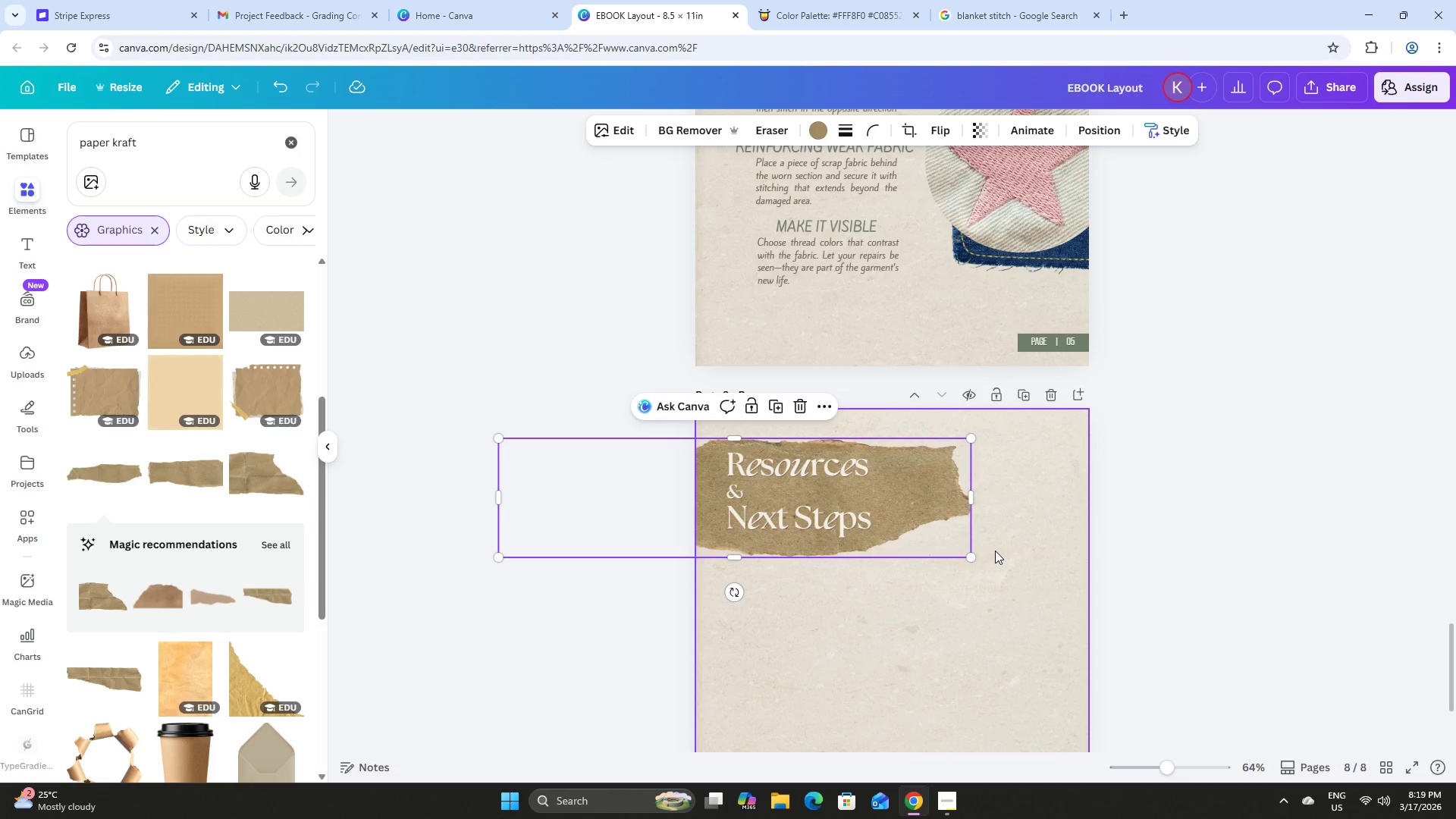 
left_click_drag(start_coordinate=[969, 556], to_coordinate=[982, 565])
 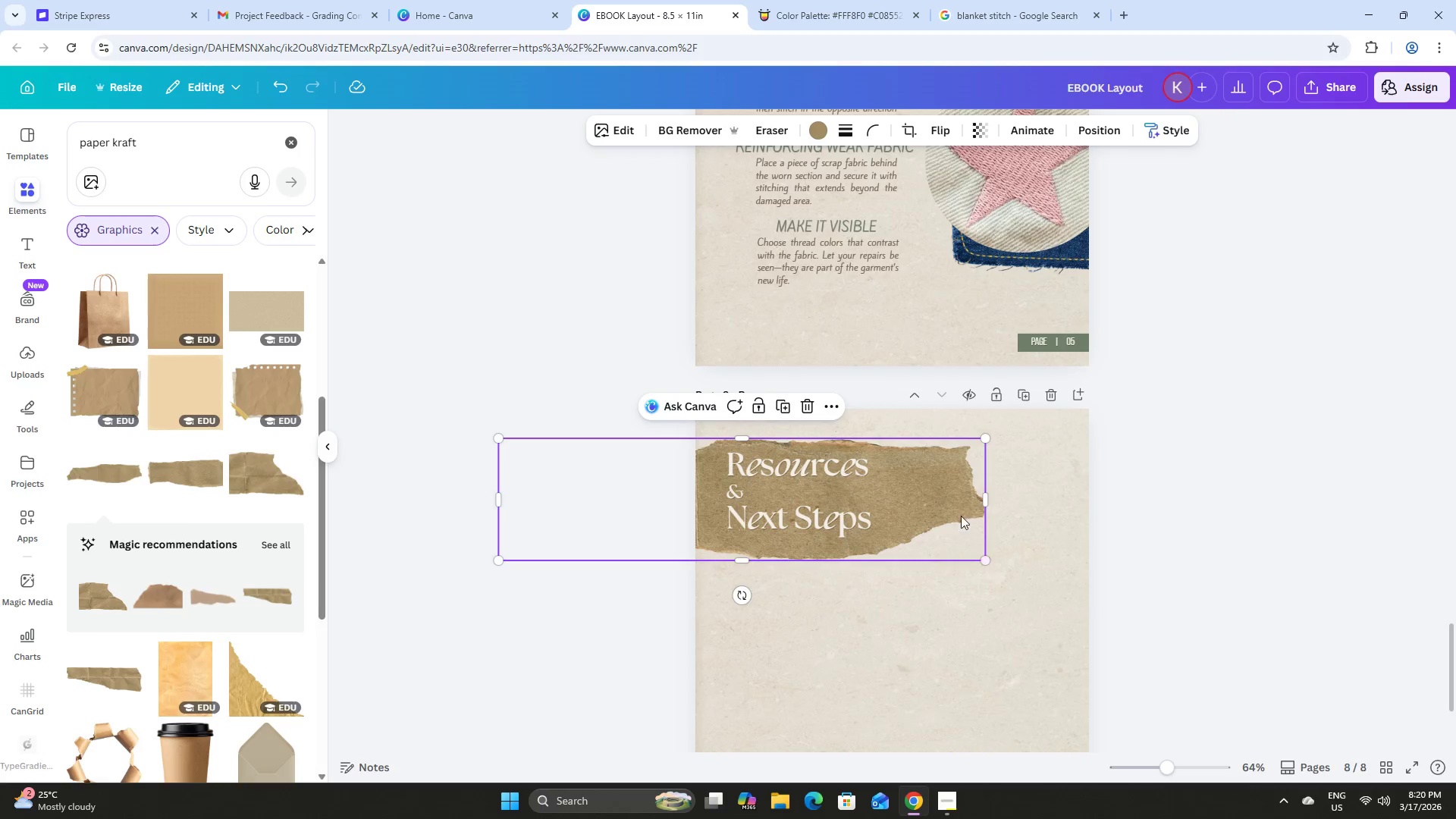 
left_click_drag(start_coordinate=[959, 510], to_coordinate=[948, 507])
 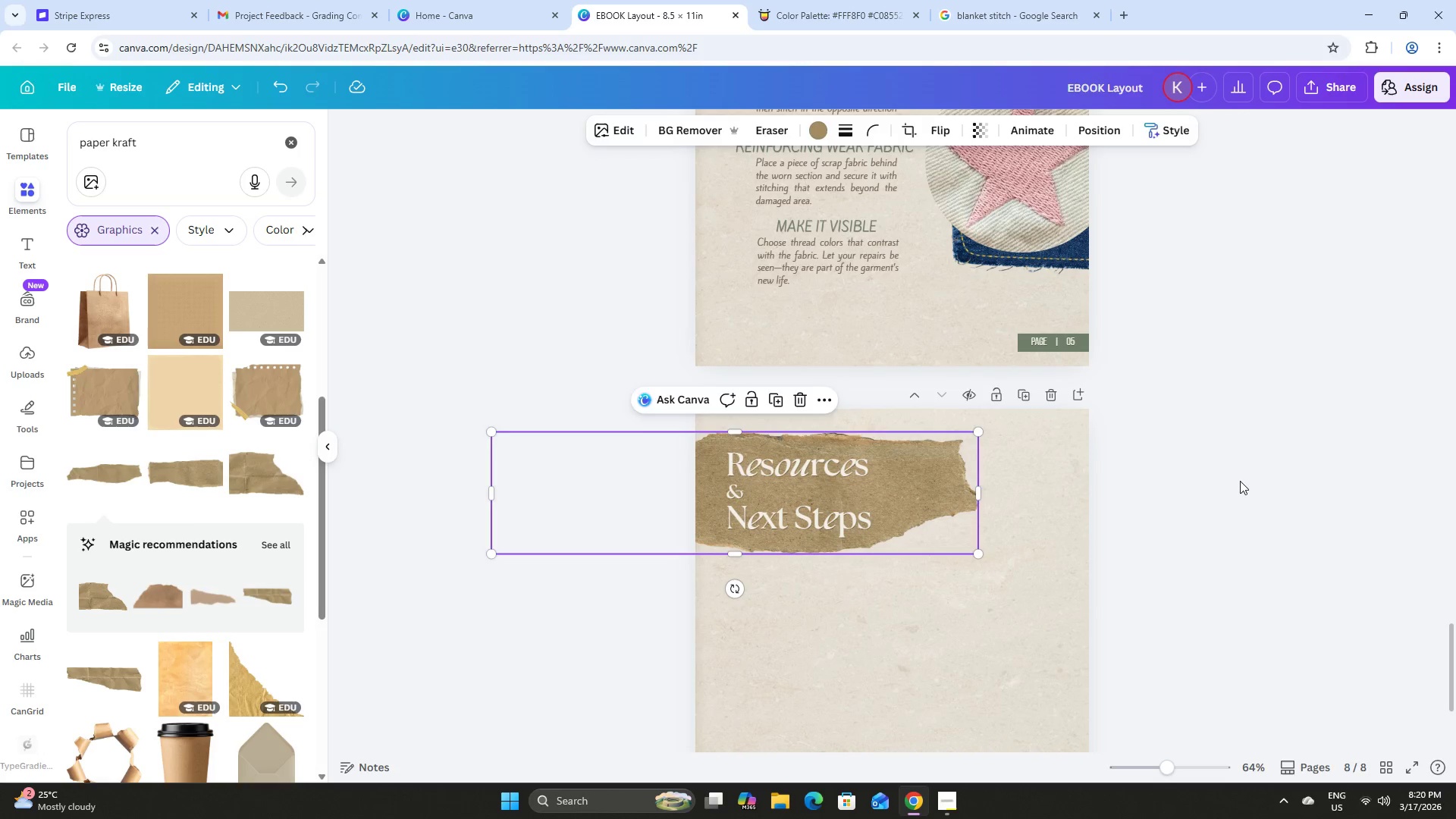 
left_click([1240, 481])
 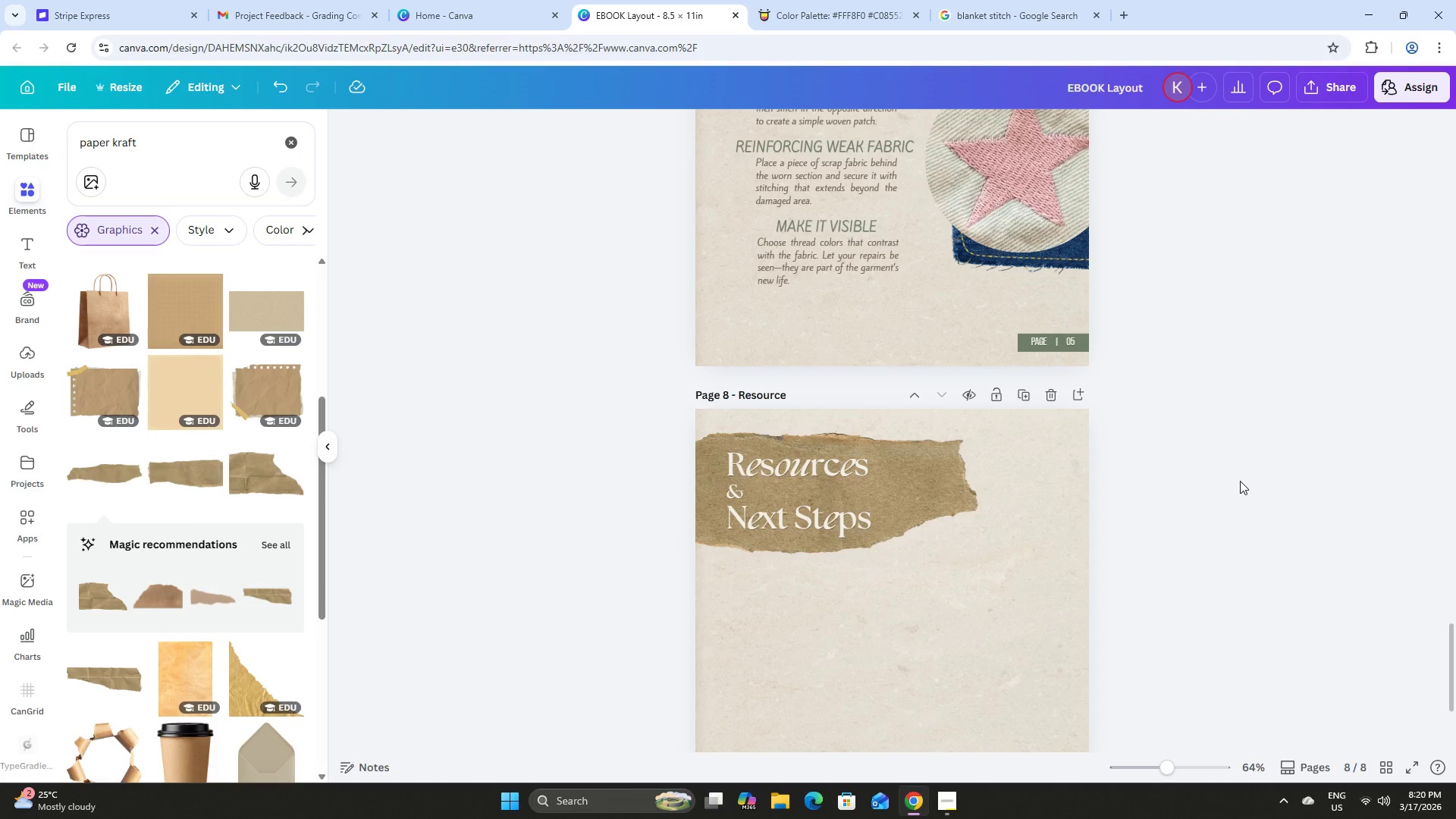 
scroll: coordinate [1240, 481], scroll_direction: up, amount: 2.0
 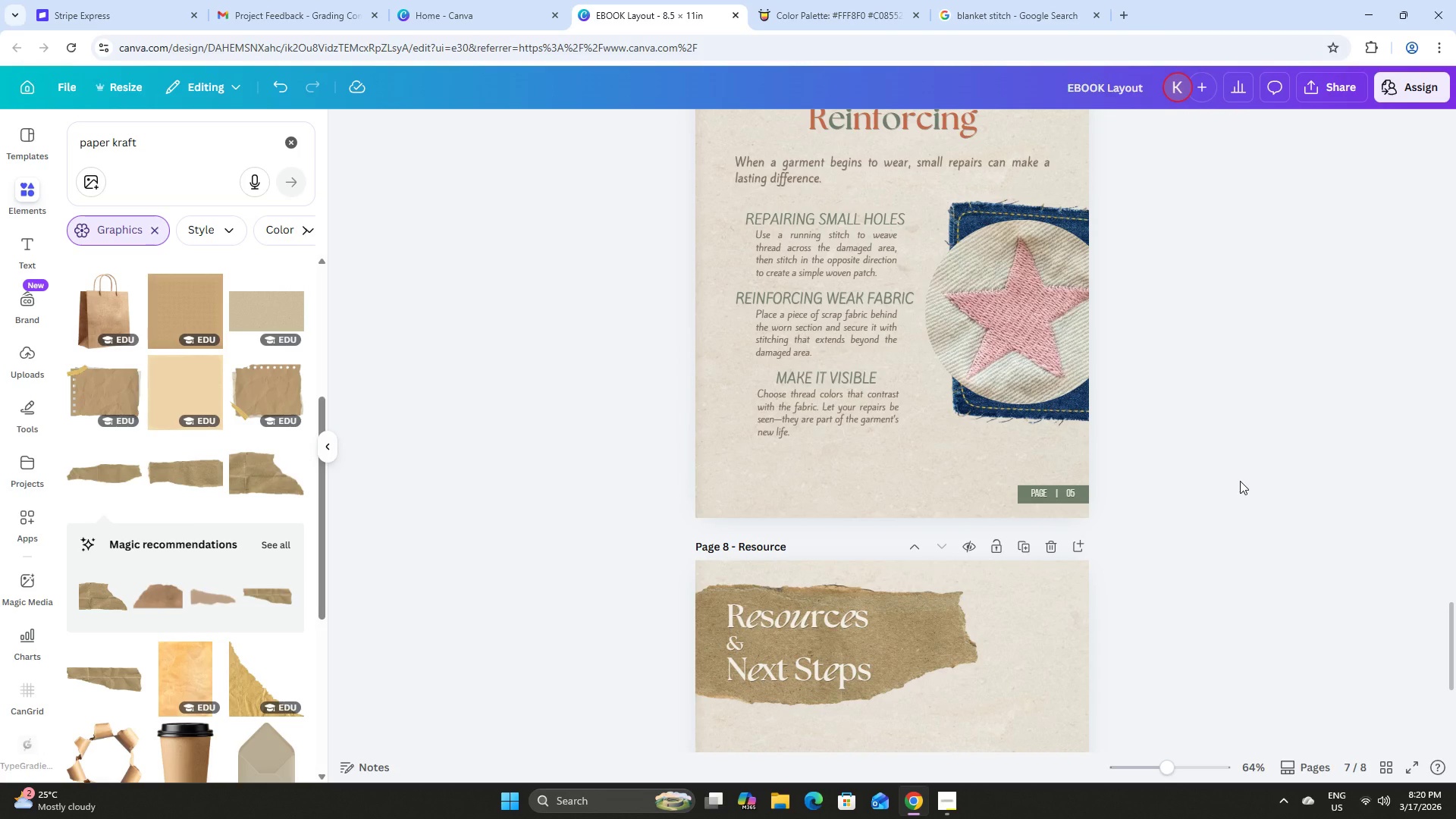 
scroll: coordinate [1248, 495], scroll_direction: down, amount: 10.0
 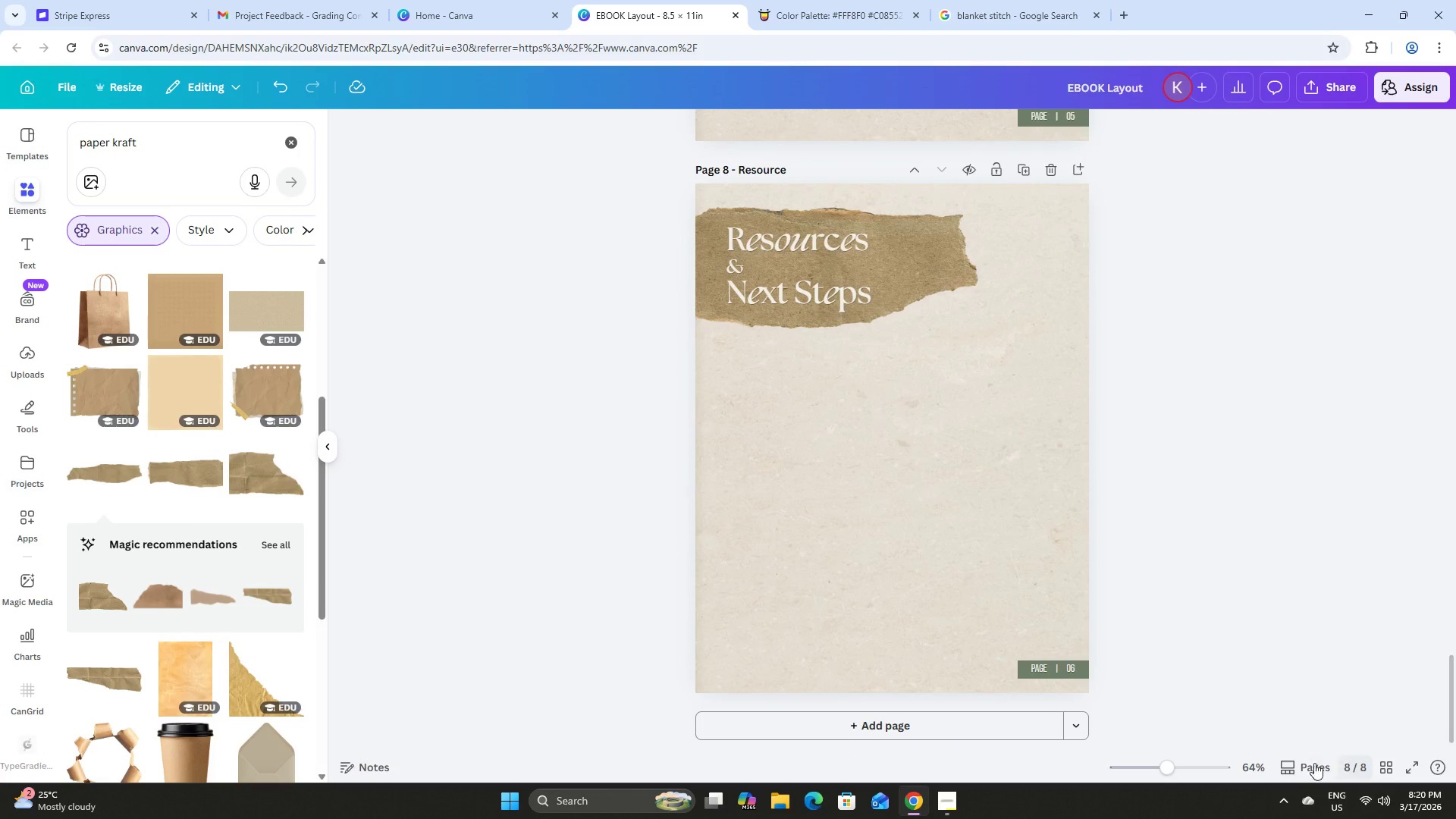 
left_click([1284, 765])
 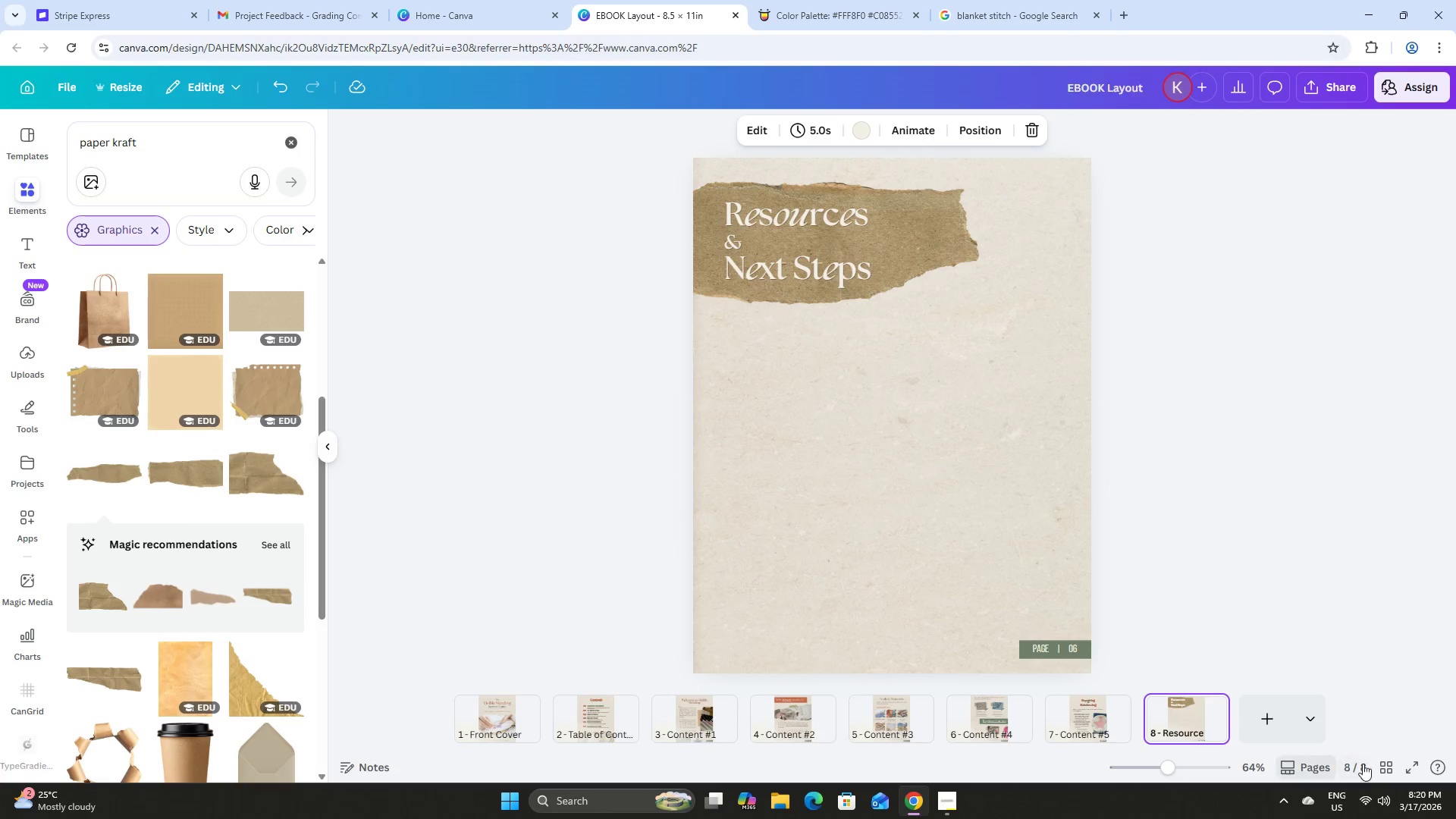 
left_click([1383, 764])
 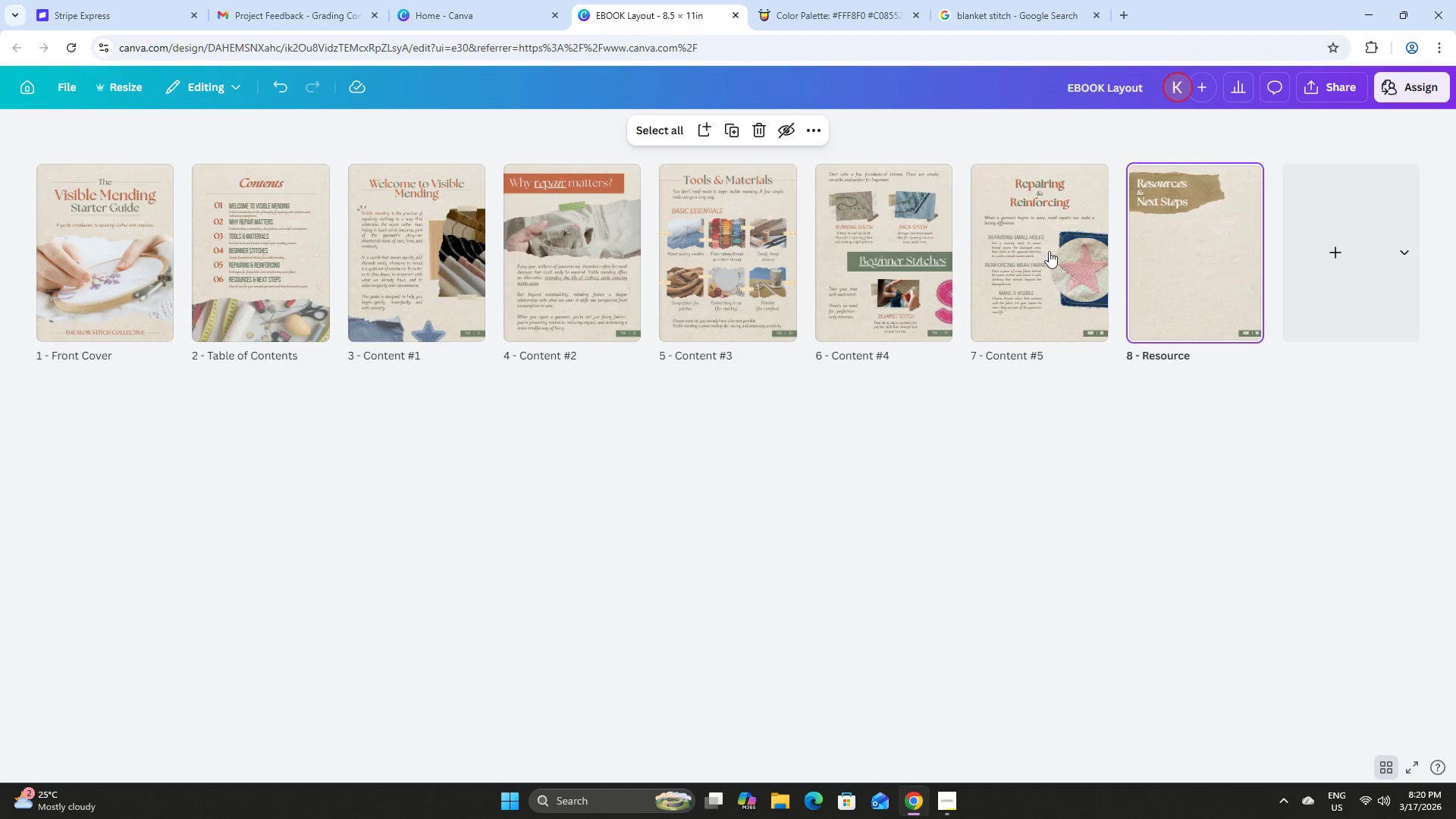 
wait(5.05)
 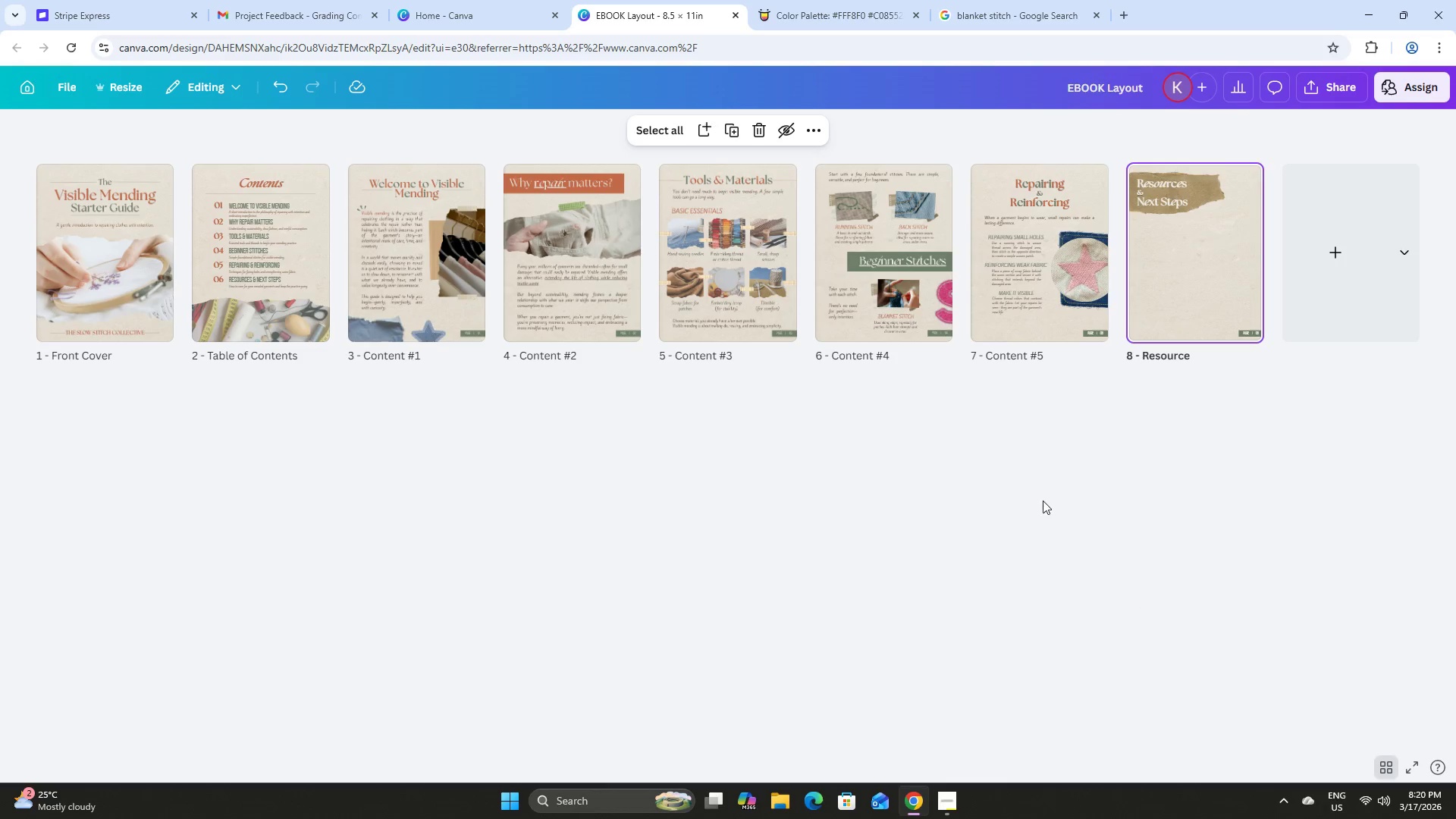 
double_click([1203, 250])
 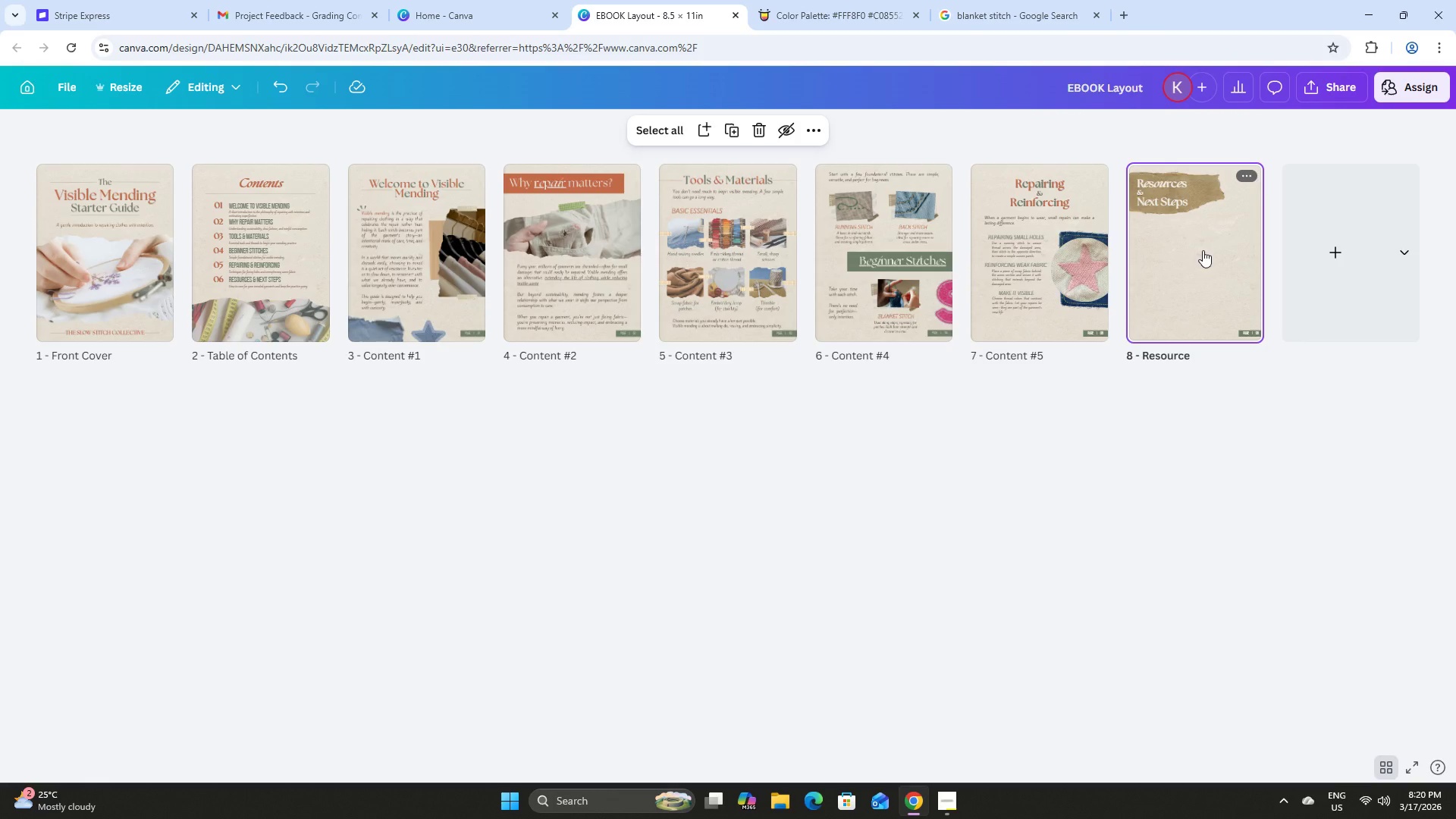 
triple_click([1203, 250])
 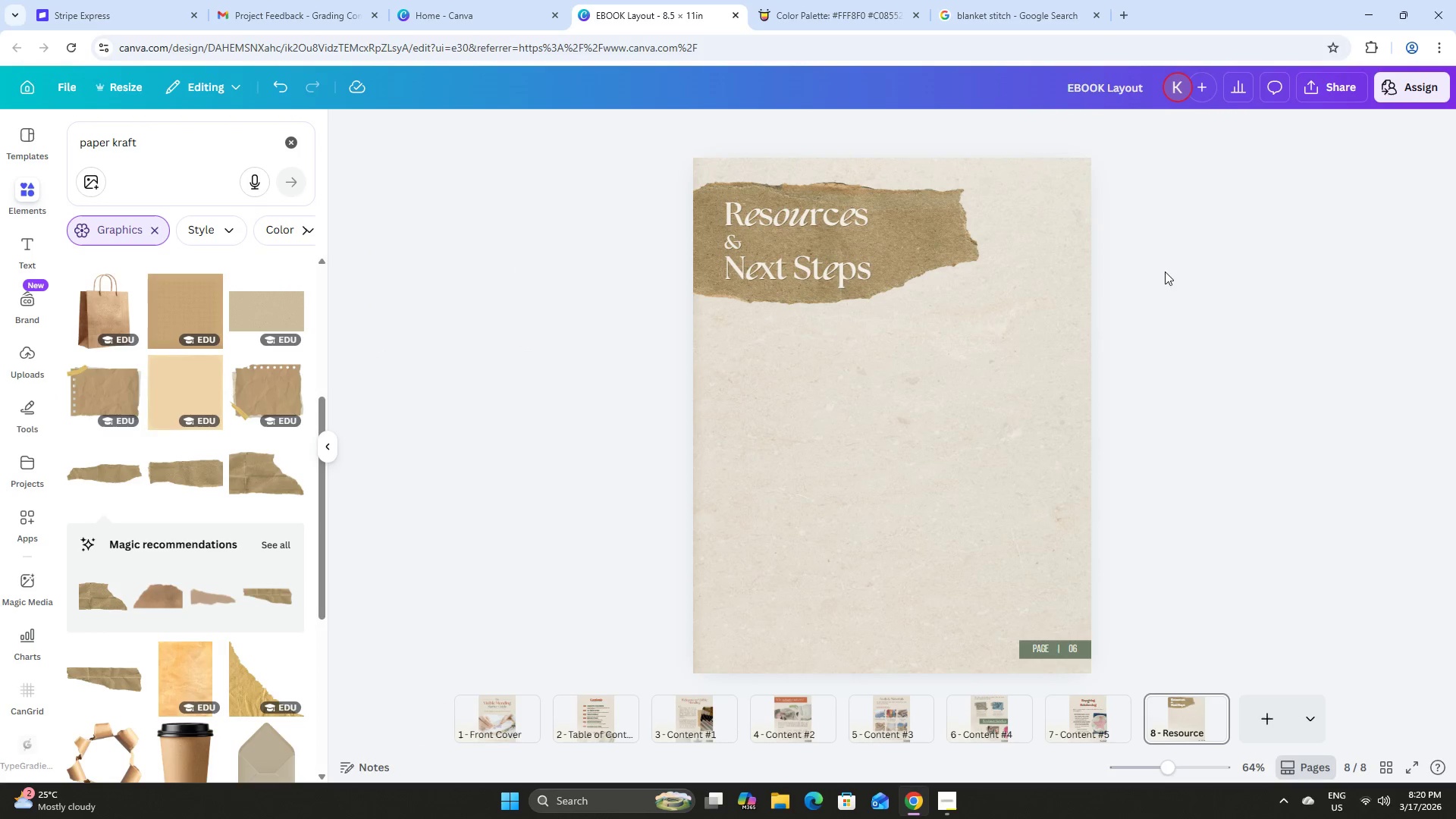 
left_click([1307, 413])
 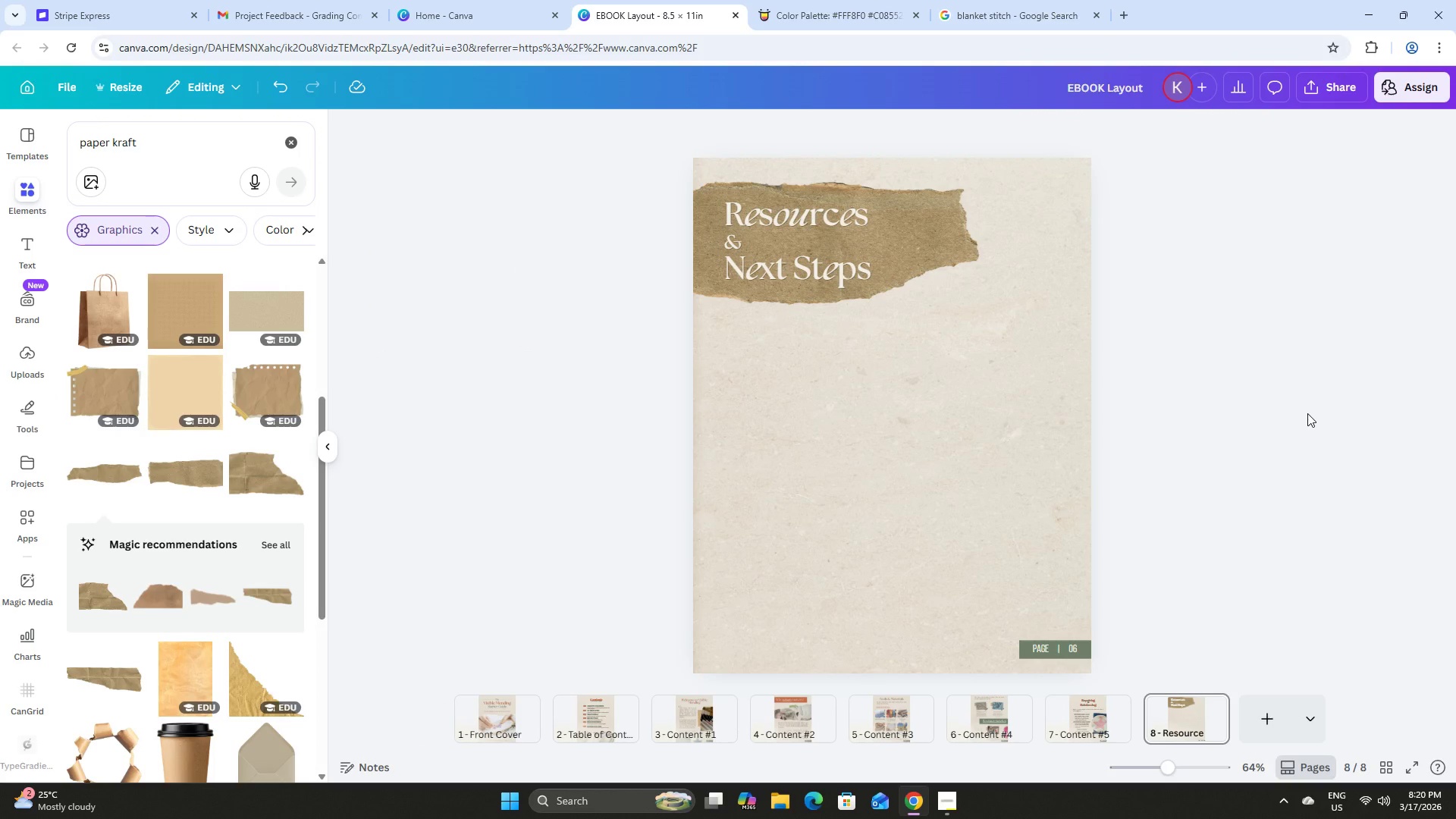 
wait(6.2)
 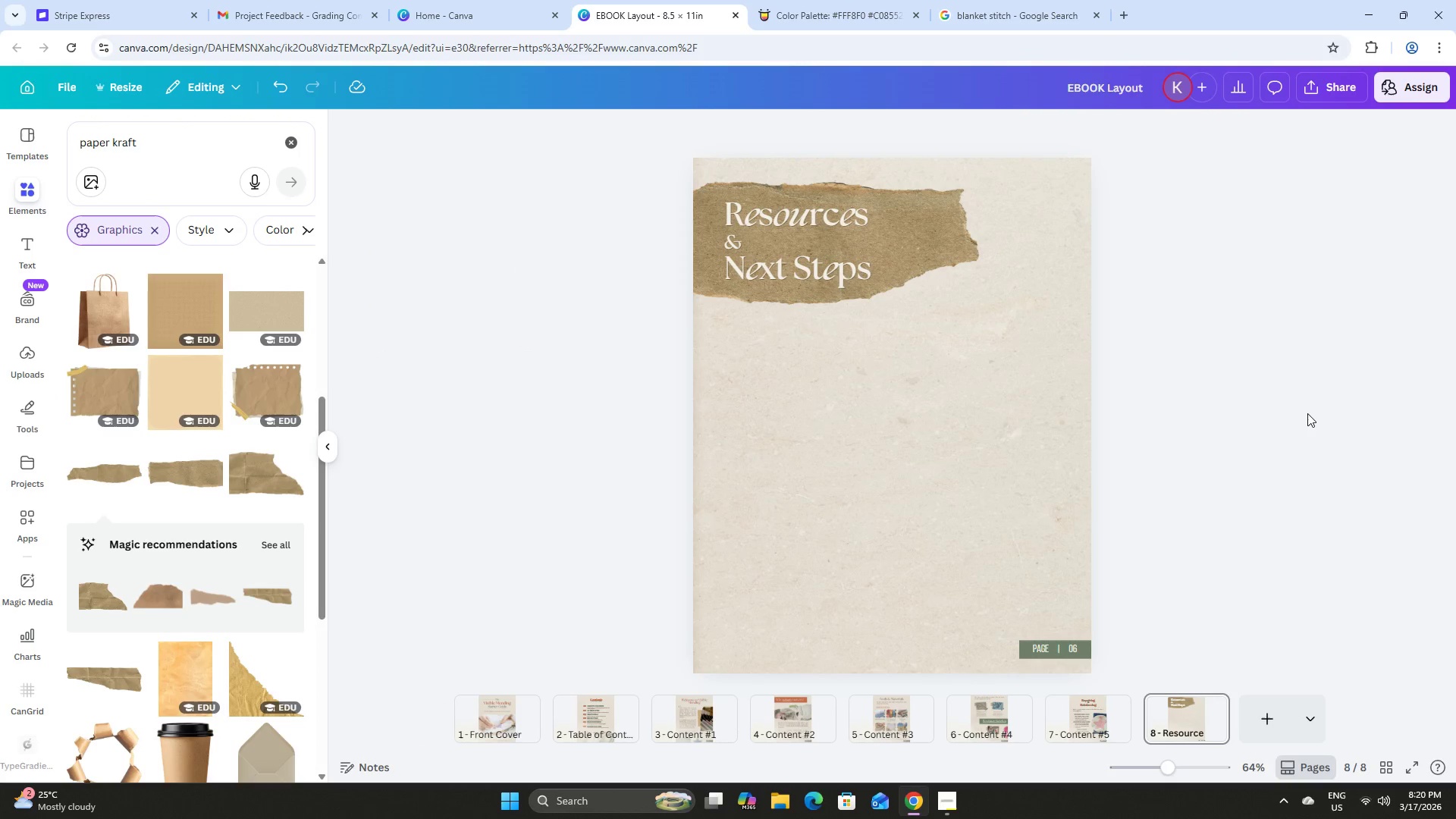 
scroll: coordinate [1153, 441], scroll_direction: up, amount: 2.0
 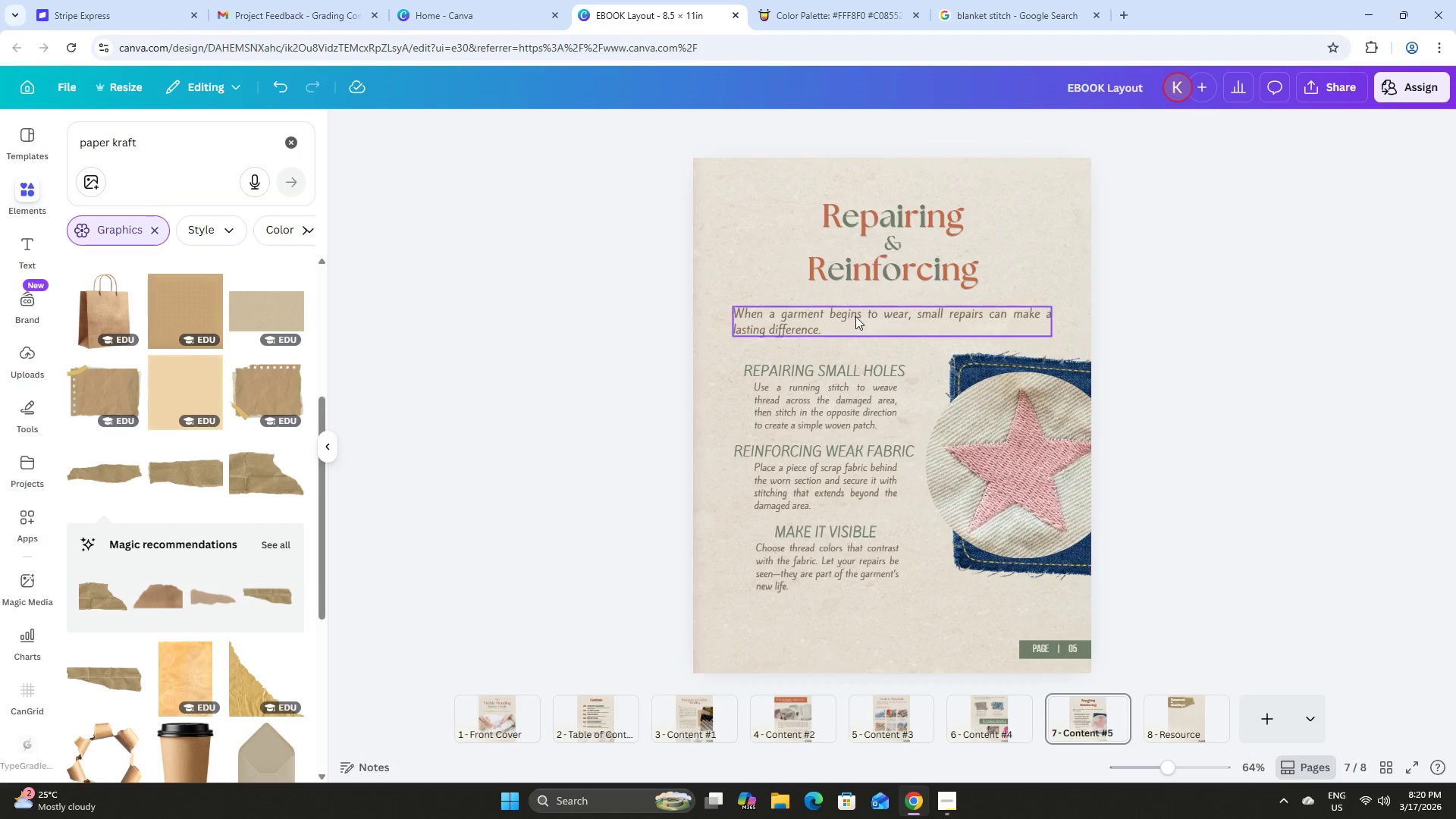 
left_click([853, 319])
 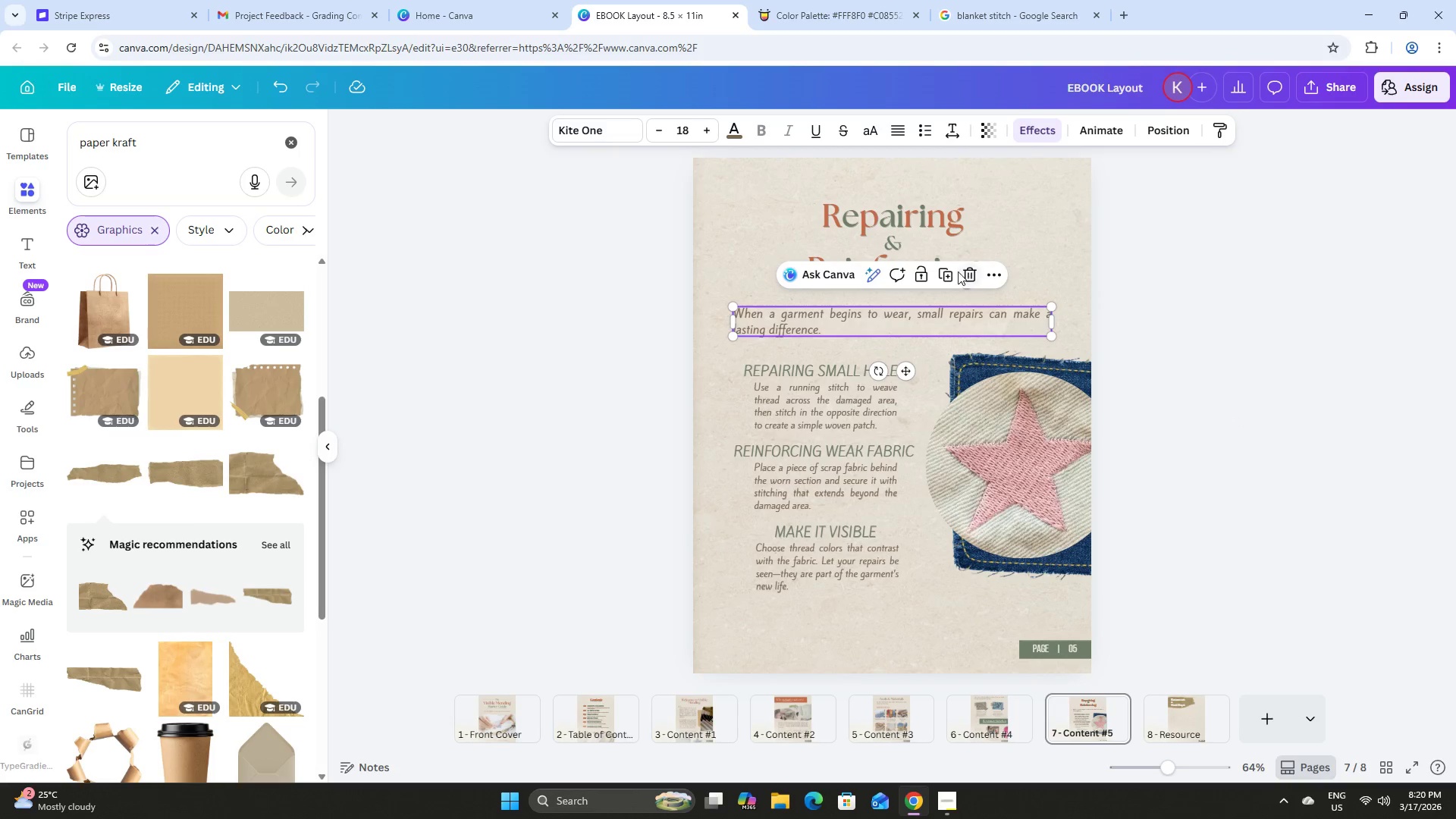 
left_click([952, 270])
 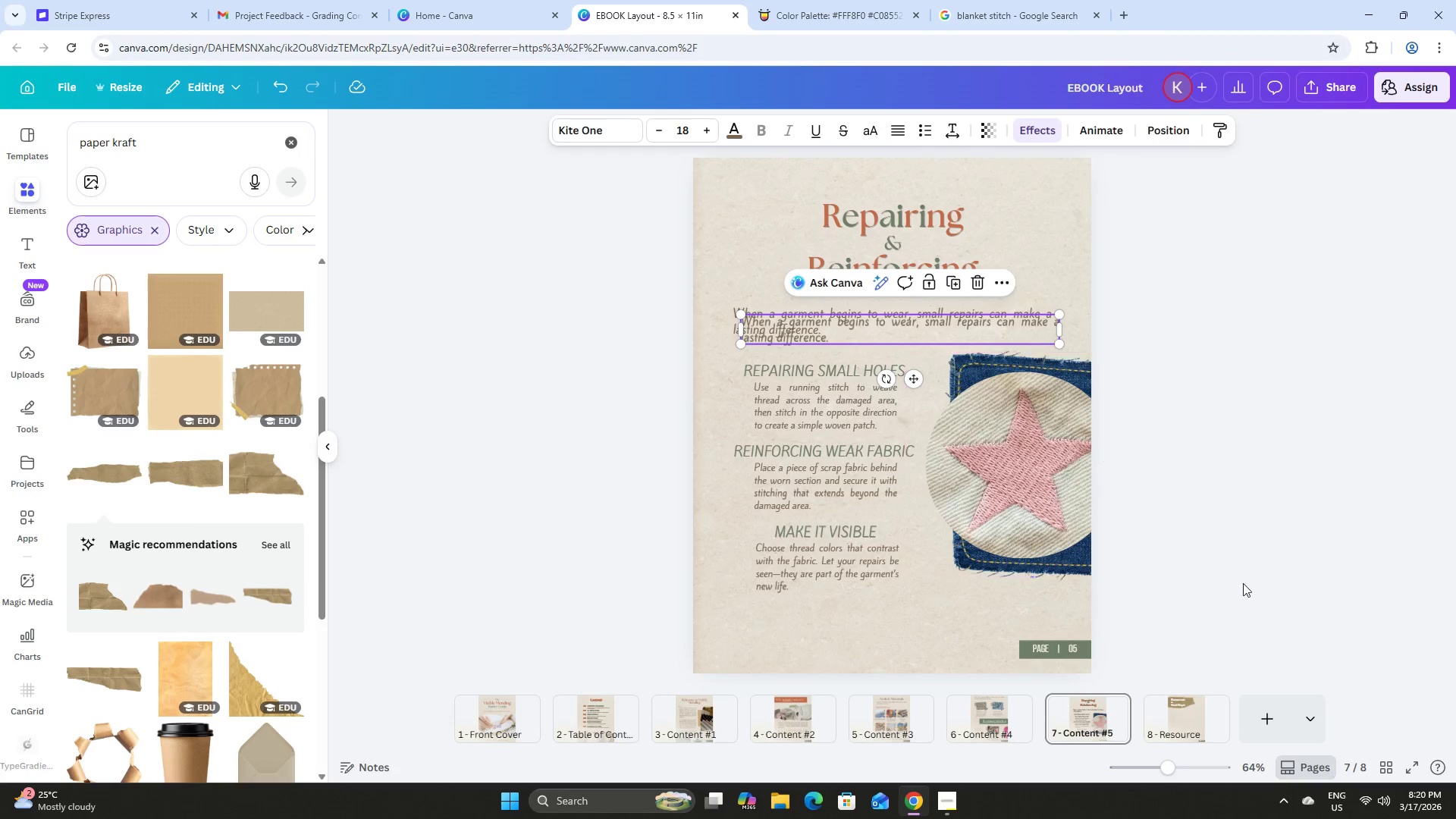 
left_click([1312, 774])
 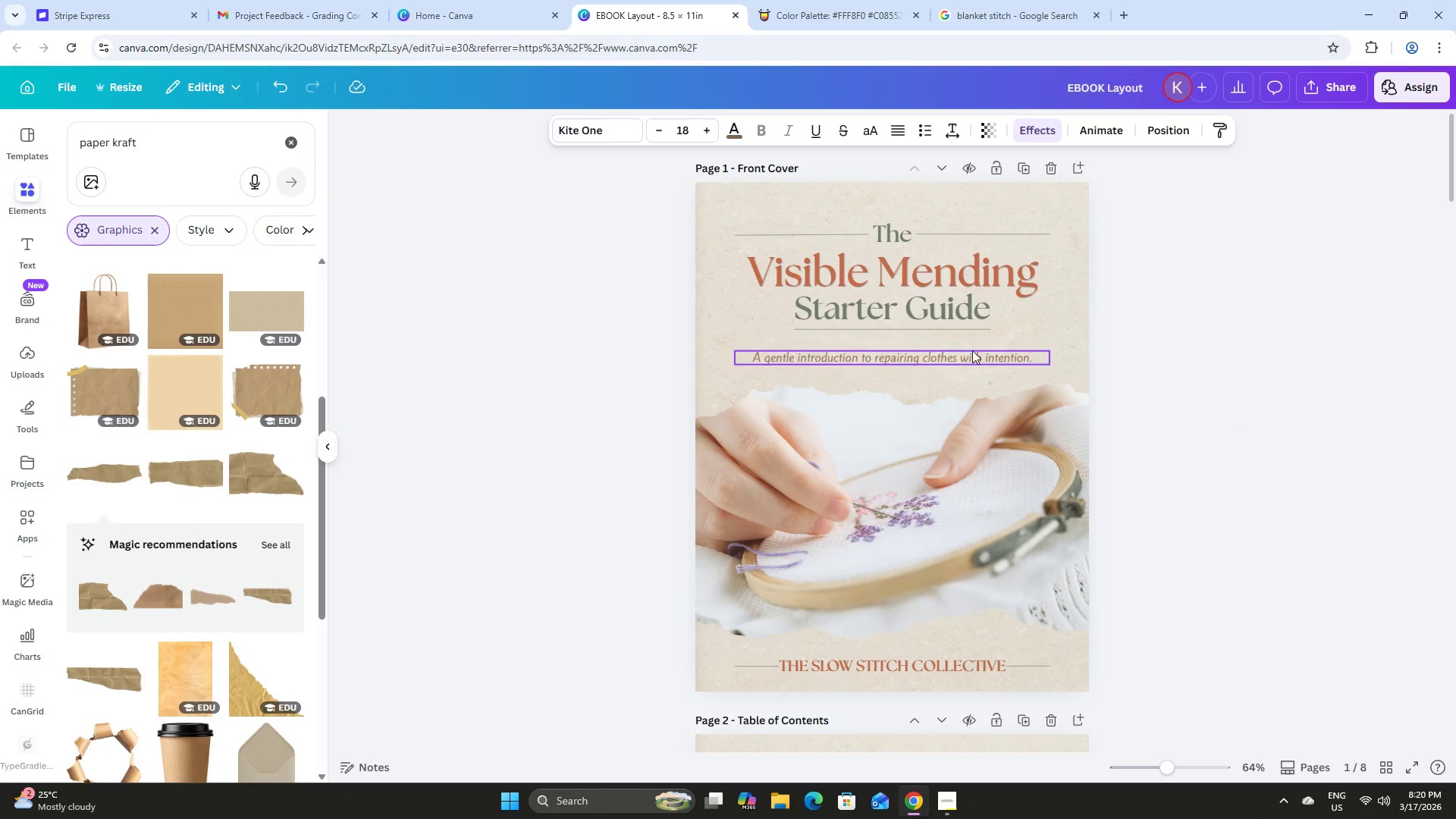 
scroll: coordinate [1040, 435], scroll_direction: down, amount: 40.0
 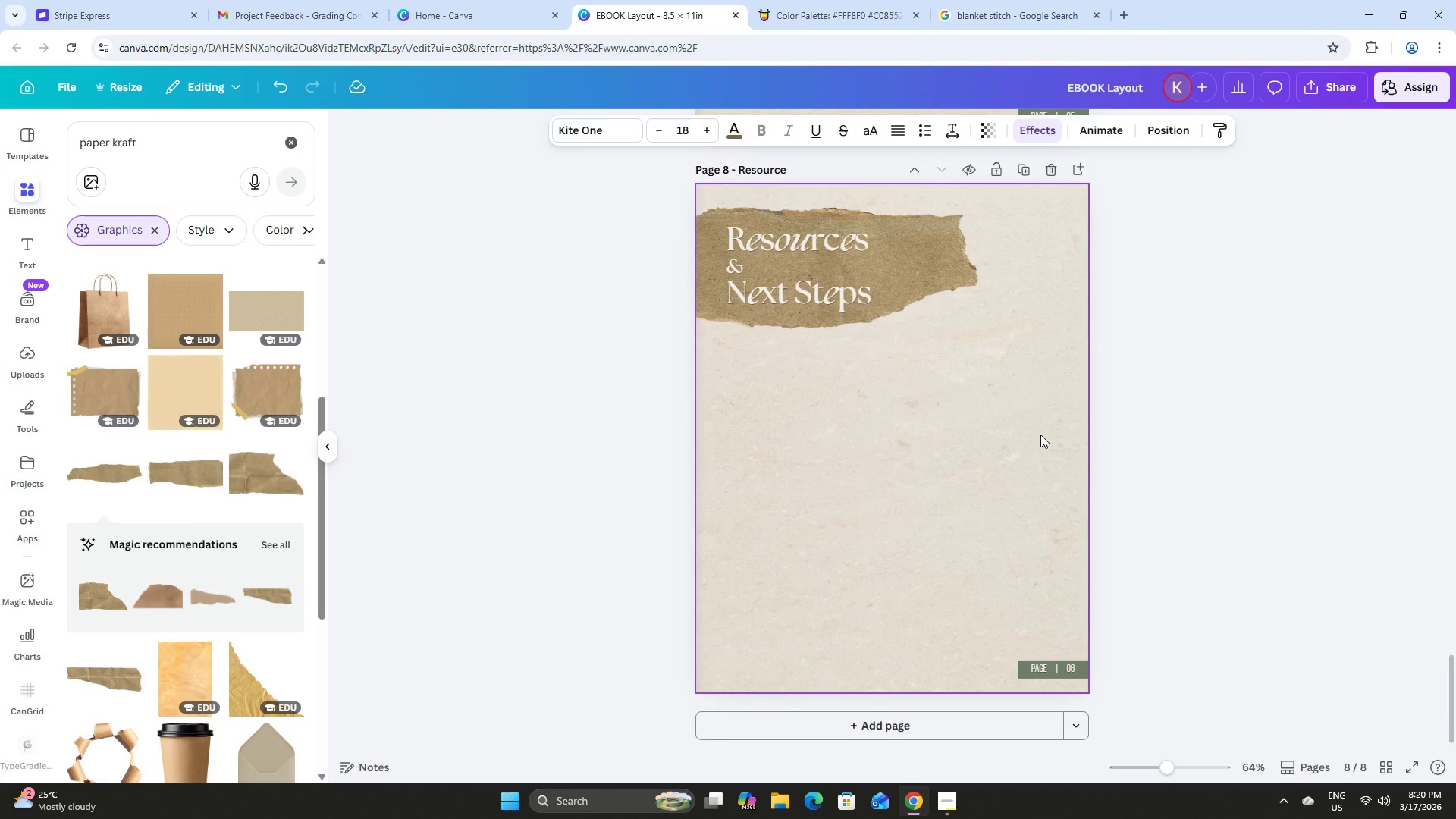 
scroll: coordinate [1040, 429], scroll_direction: up, amount: 6.0
 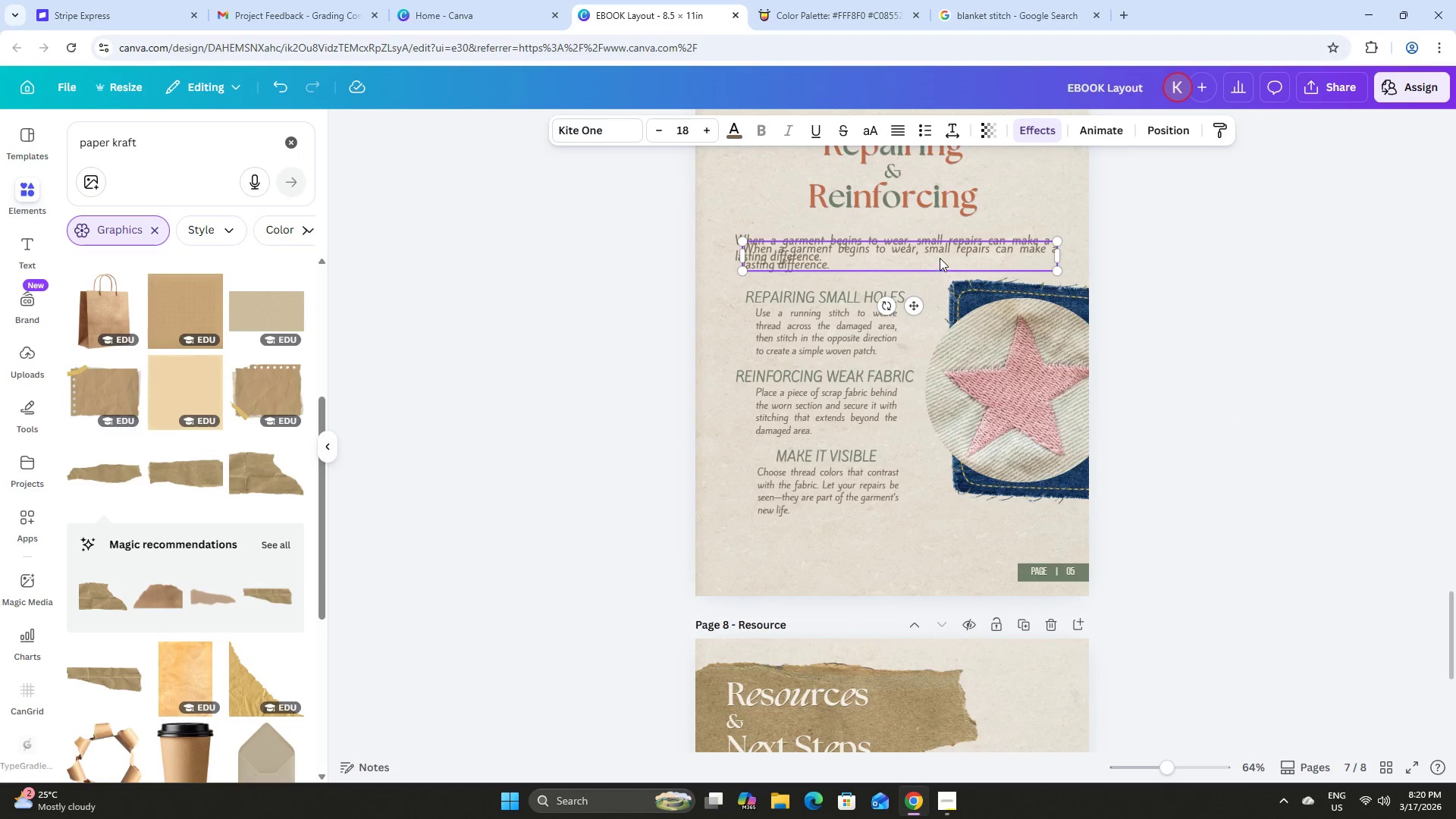 
left_click_drag(start_coordinate=[940, 257], to_coordinate=[934, 507])
 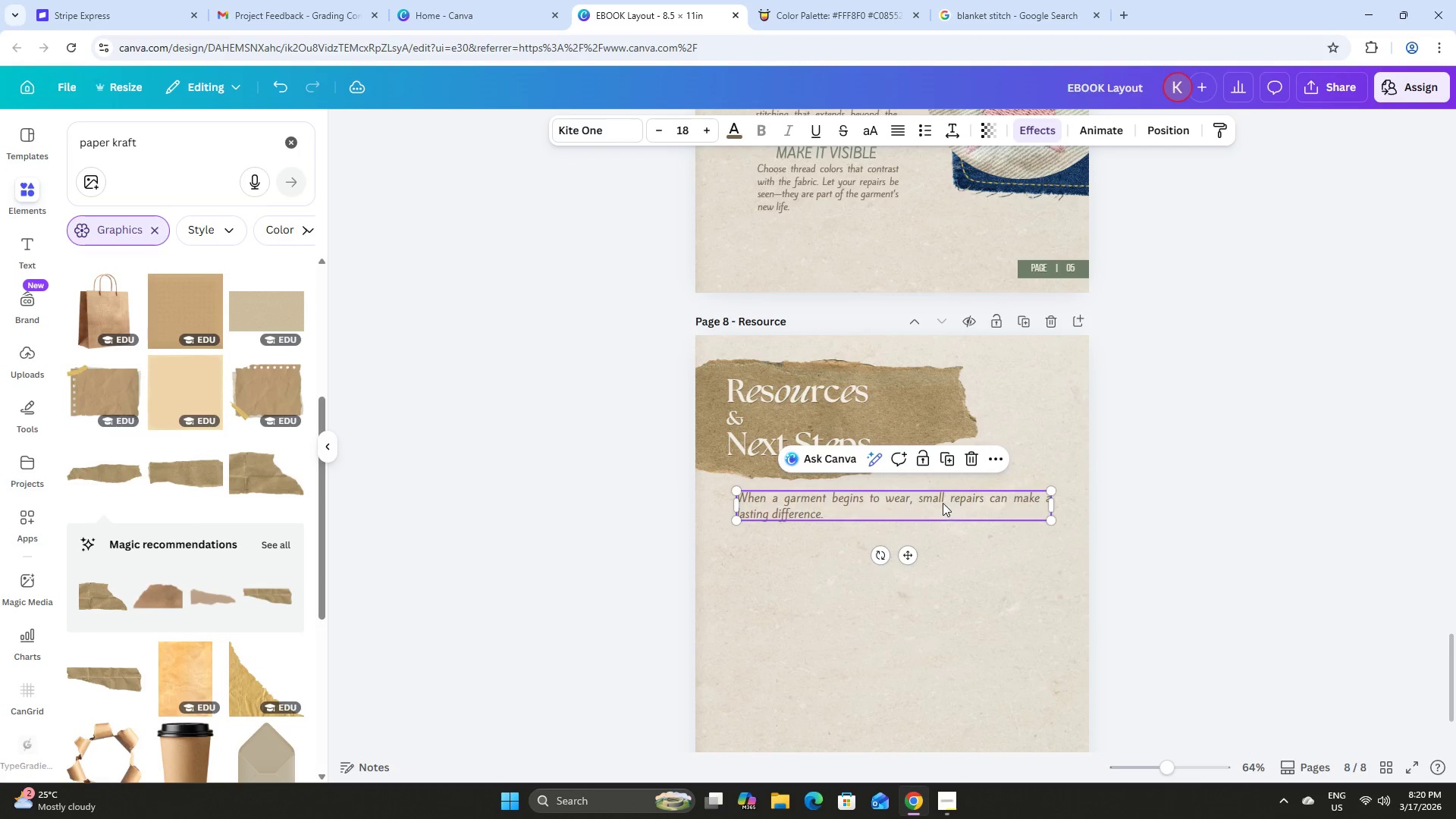 
scroll: coordinate [962, 389], scroll_direction: down, amount: 4.0
 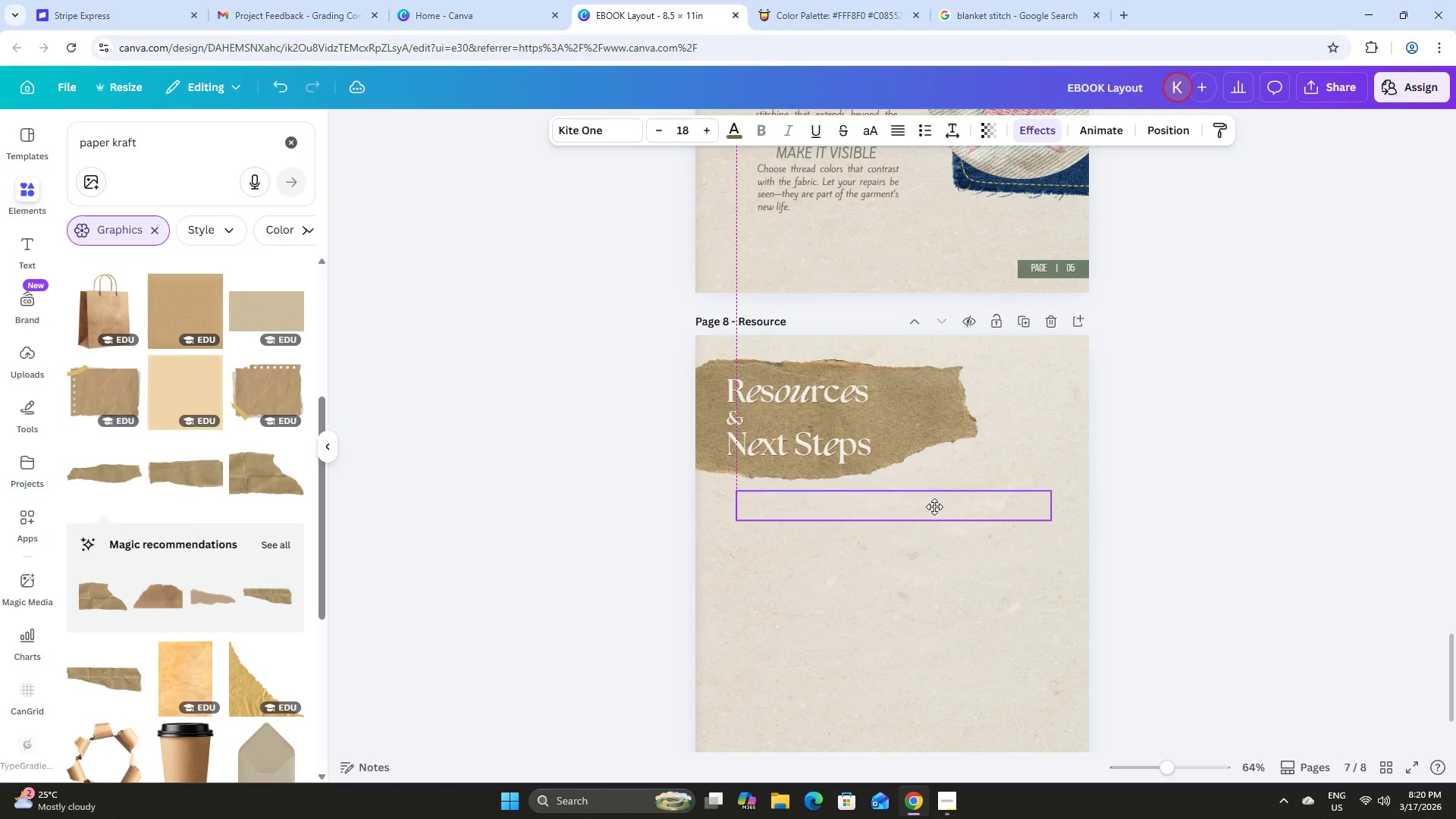 
left_click_drag(start_coordinate=[946, 505], to_coordinate=[934, 505])
 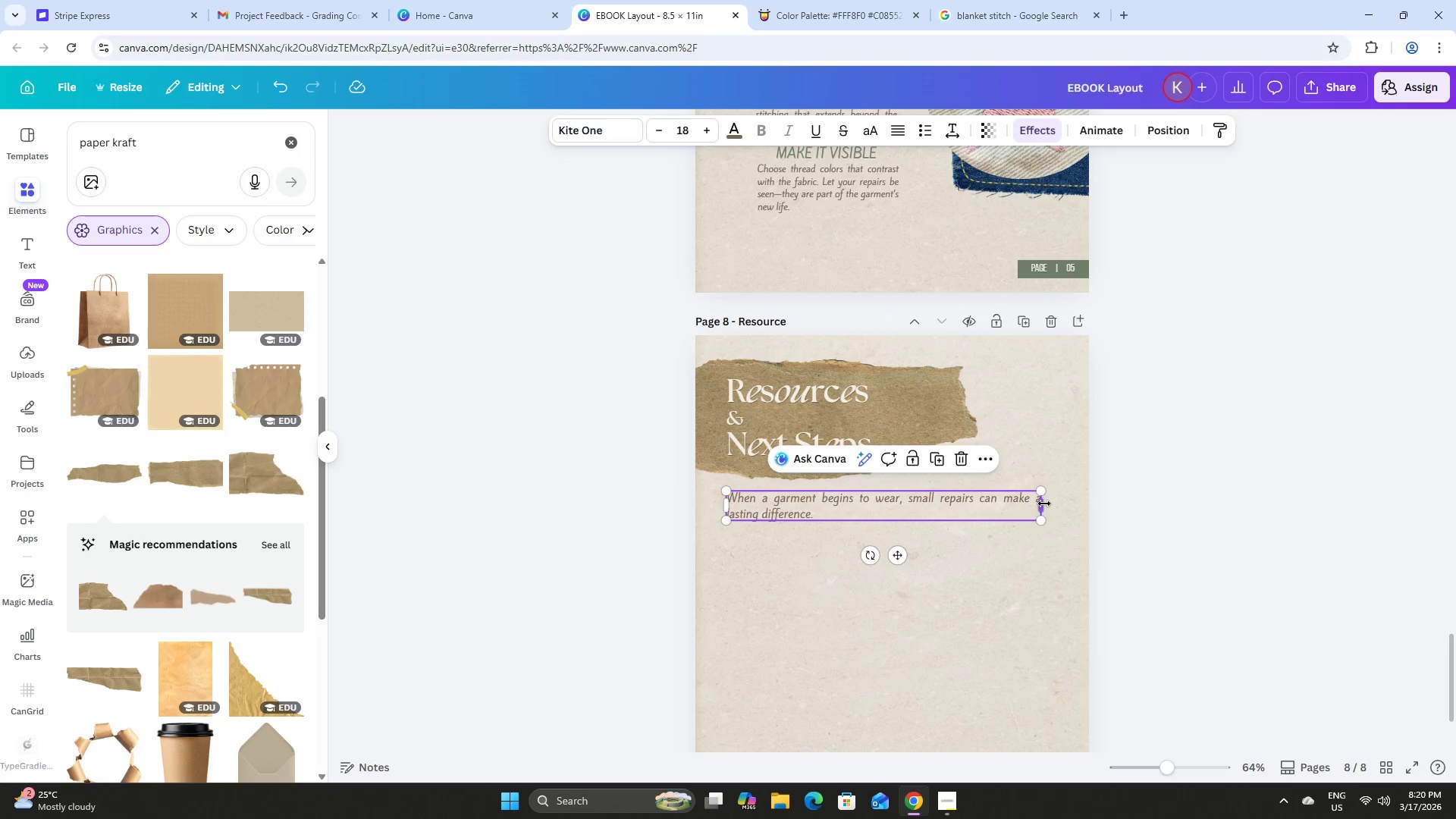 
left_click_drag(start_coordinate=[1044, 504], to_coordinate=[1062, 513])
 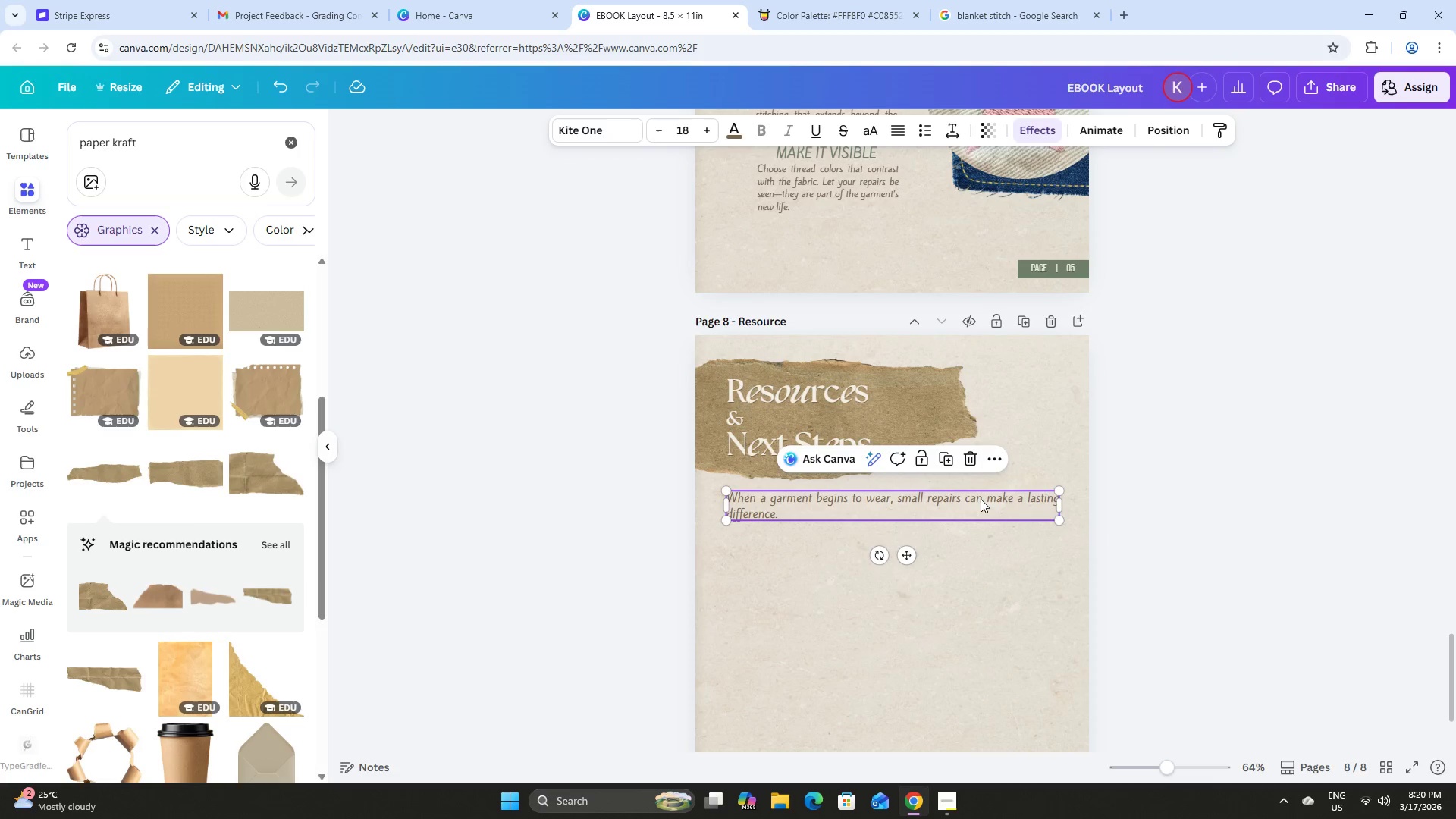 
left_click([979, 499])
 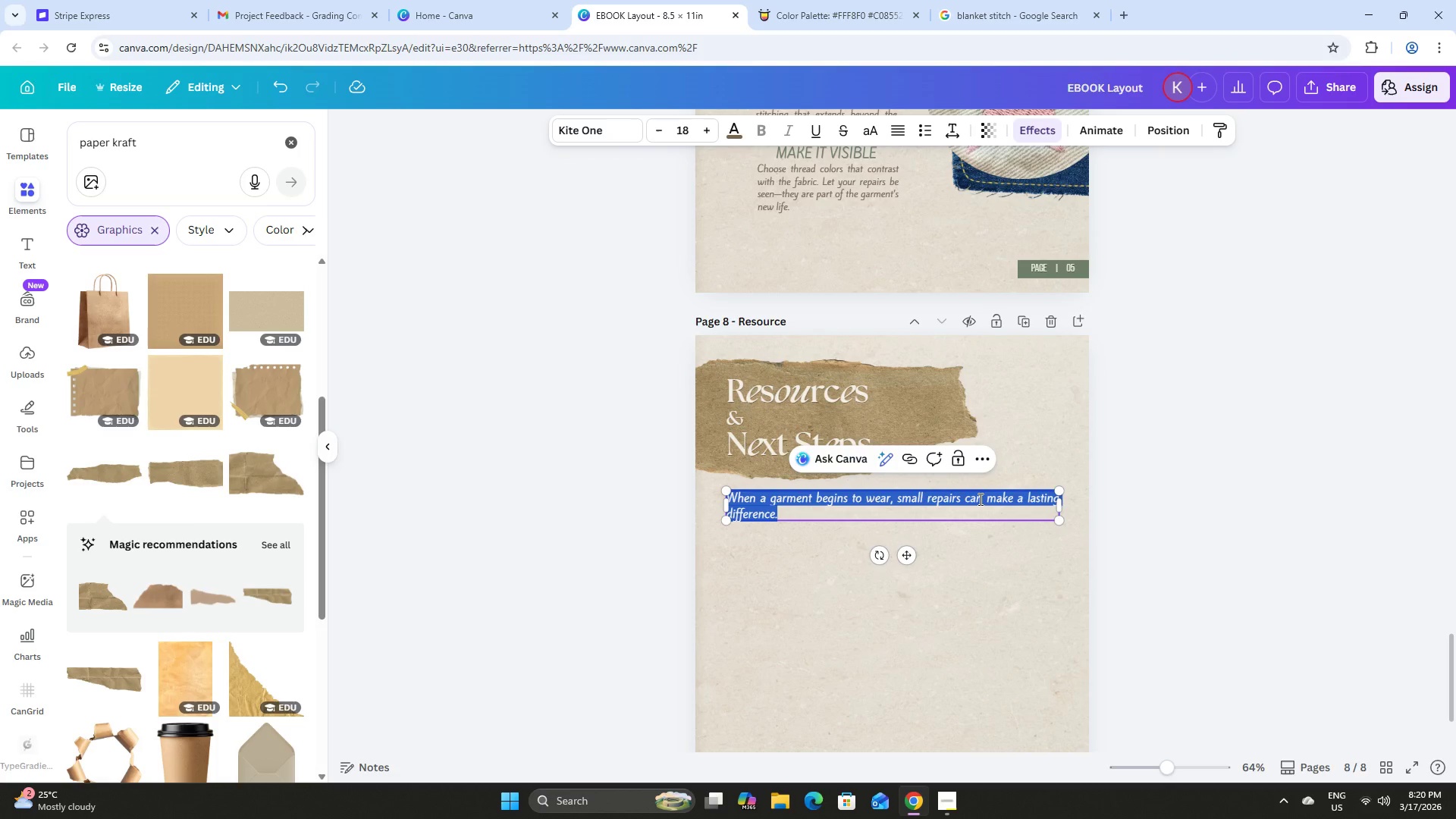 
hold_key(key=ShiftLeft, duration=0.53)
 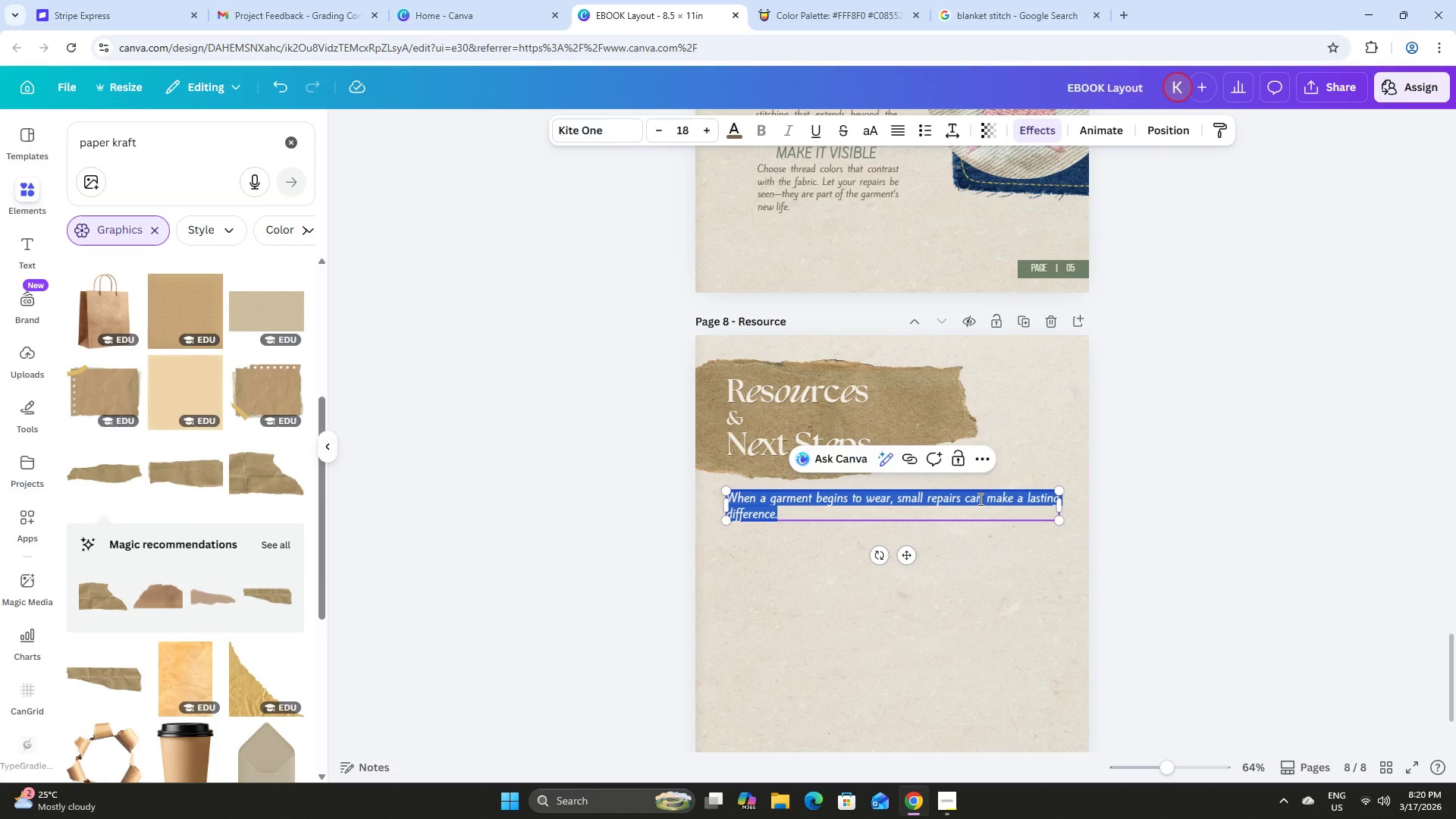 
type(Vusu)
key(Backspace)
key(Backspace)
key(Backspace)
type(ii)
key(Backspace)
type(sible meni)
key(Backspace)
type(ding is not just a skill0151it's a o)
key(Backspace)
type(practice you grow into over time. With every stitch )
key(Backspace)
type(, )
key(Backspace)
type( you'll learn to see your clothes different;l)
key(Backspace)
key(Backspace)
type(ly: not as disposable, but as somt)
key(Backspace)
type(ething worth caring for.)
 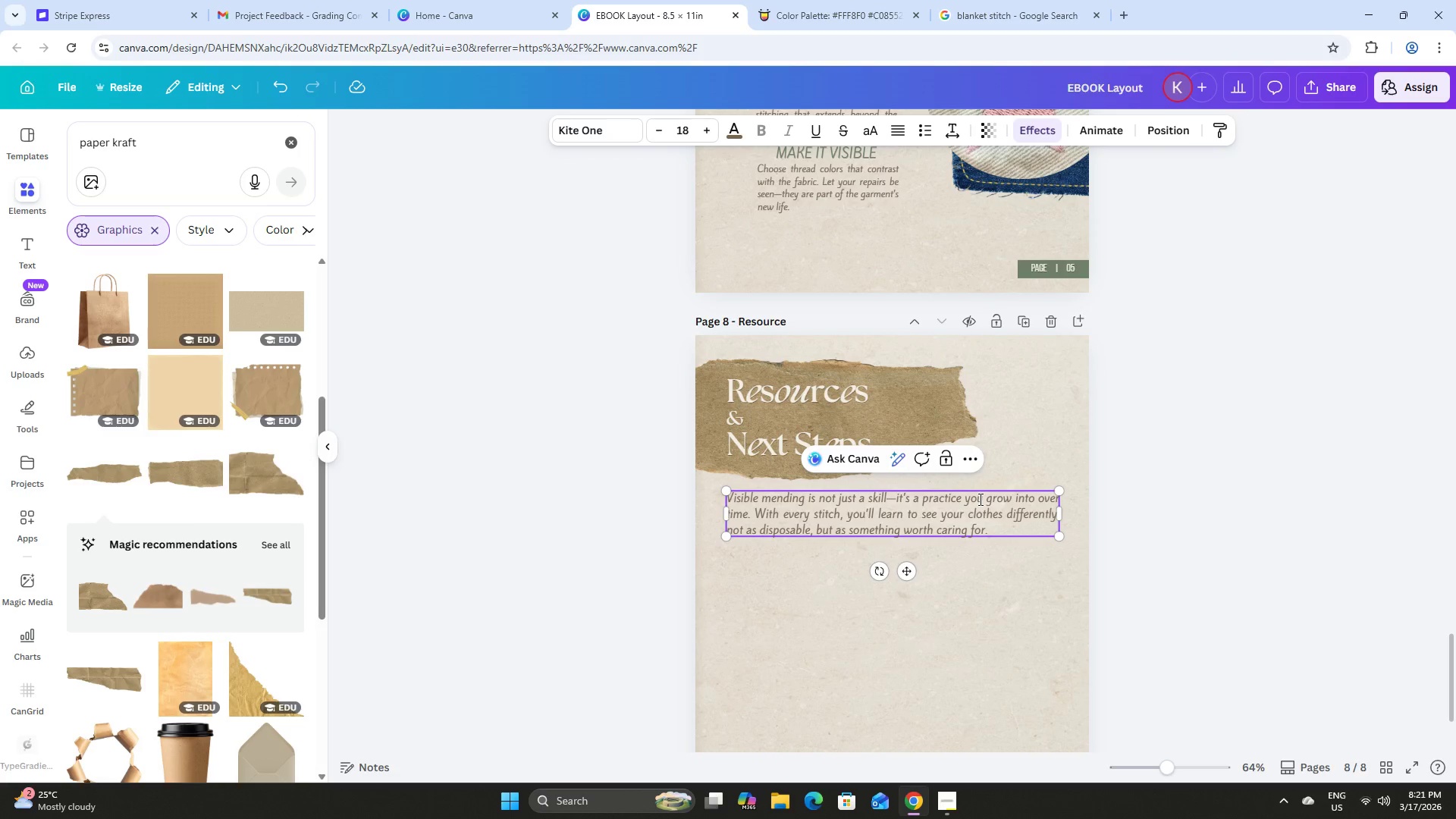 
hold_key(key=AltLeft, duration=0.97)
 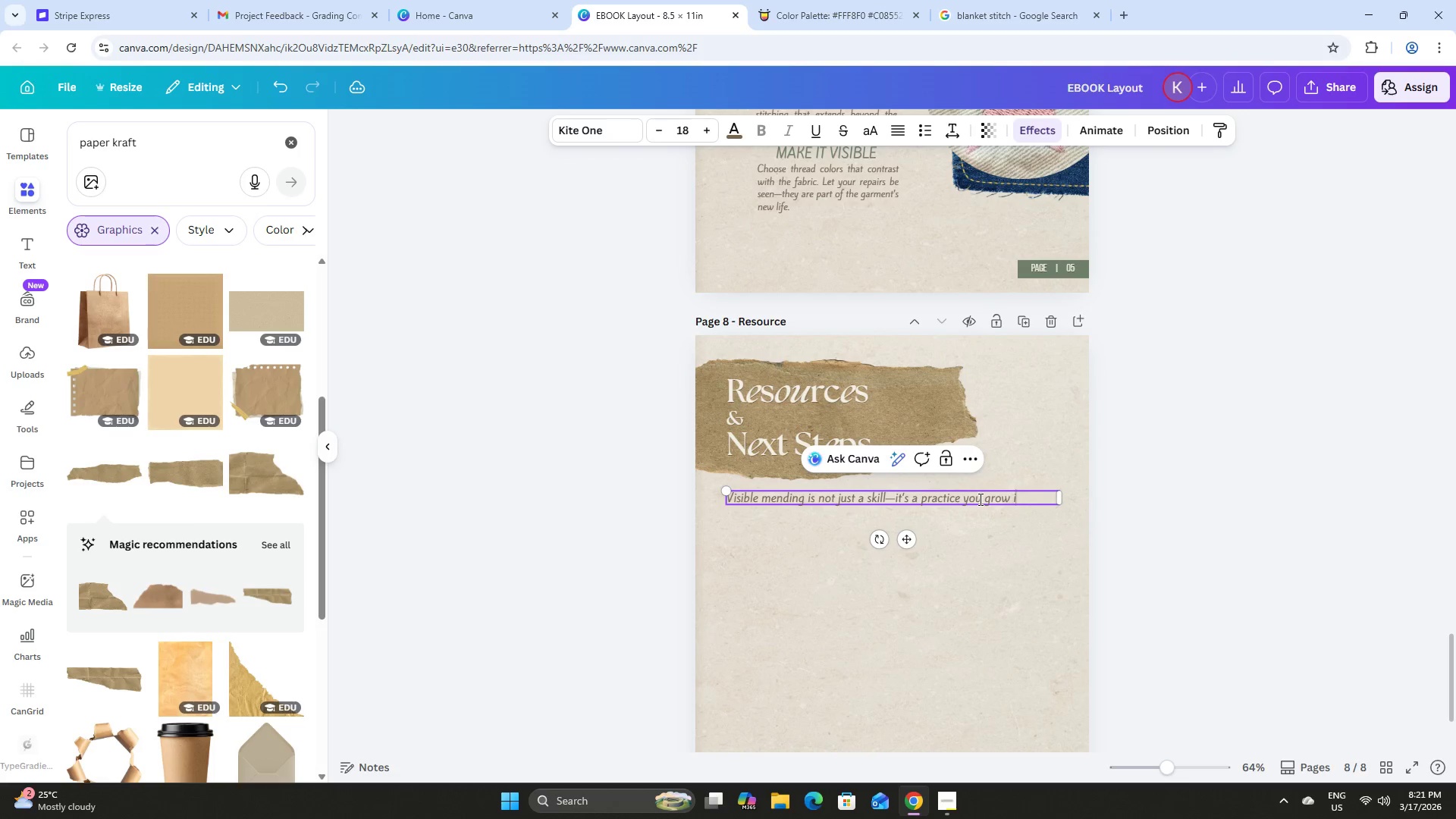 
key(Enter)
 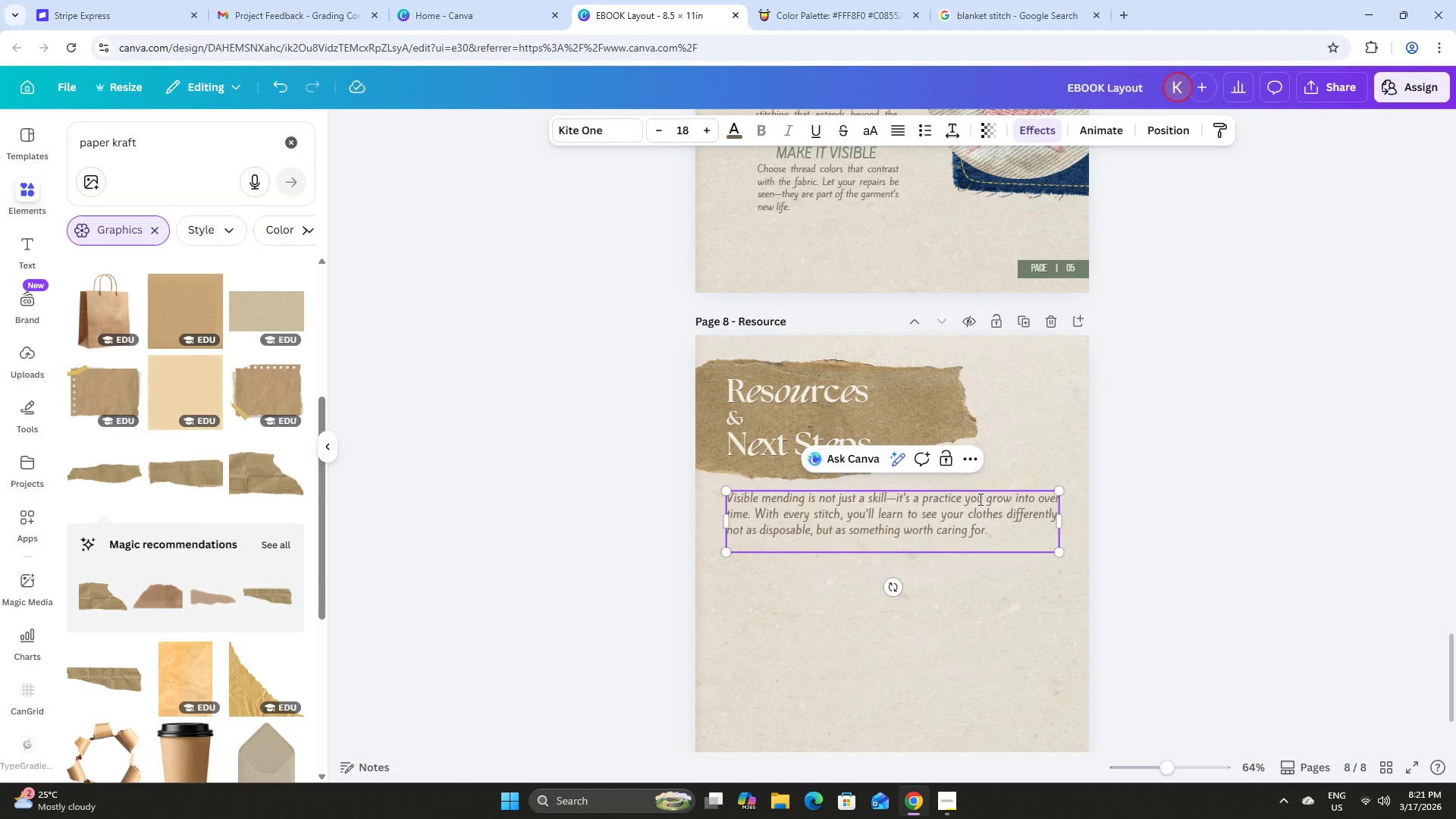 
key(Enter)
 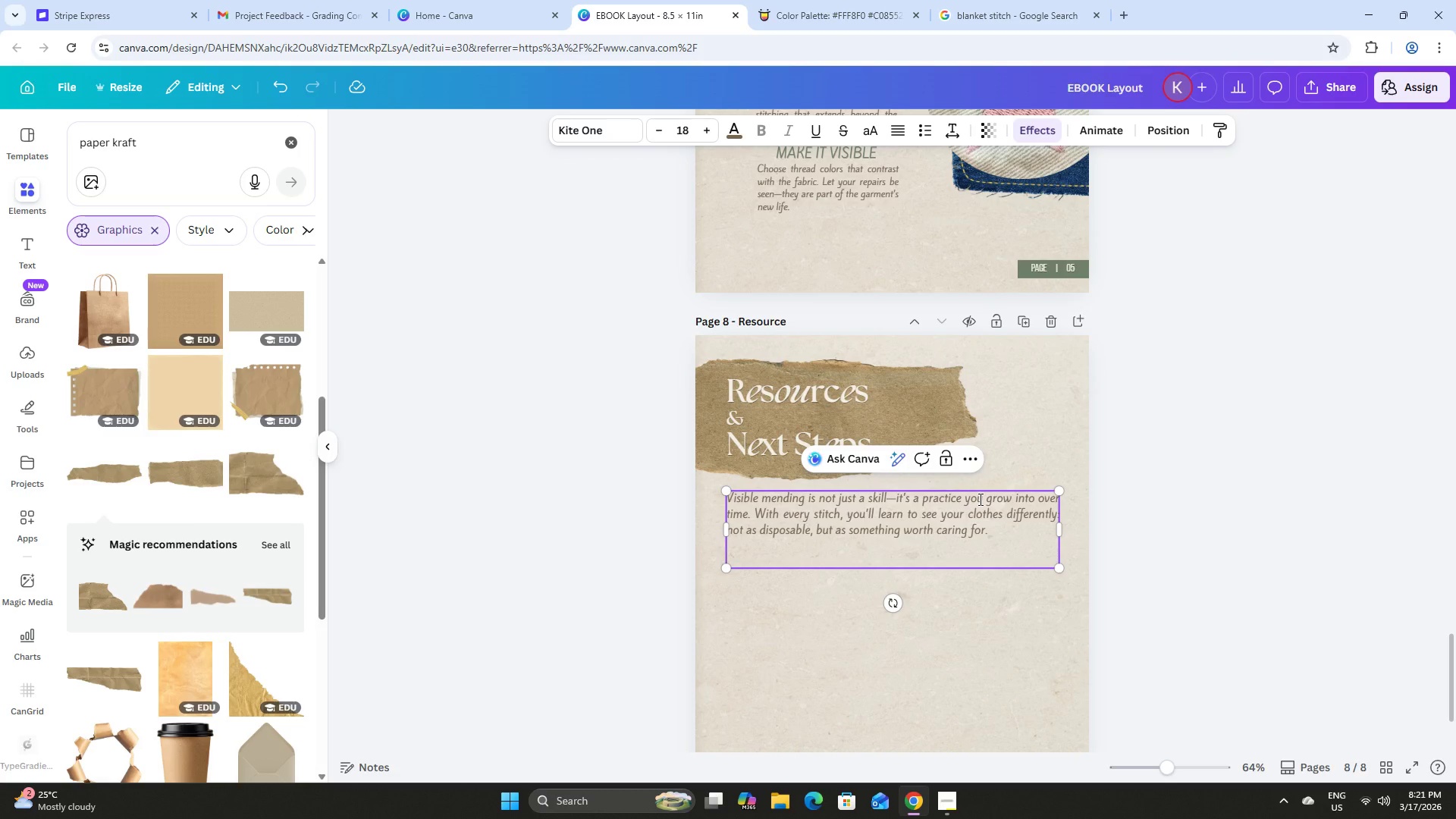 
type(I f)
key(Backspace)
key(Backspace)
type(f you're readi)
key(Backspace)
type(y to continue, hear)
key(Backspace)
type(r)
key(Backspace)
key(Backspace)
type(re are a few gentle ways to deepen your practice.)
 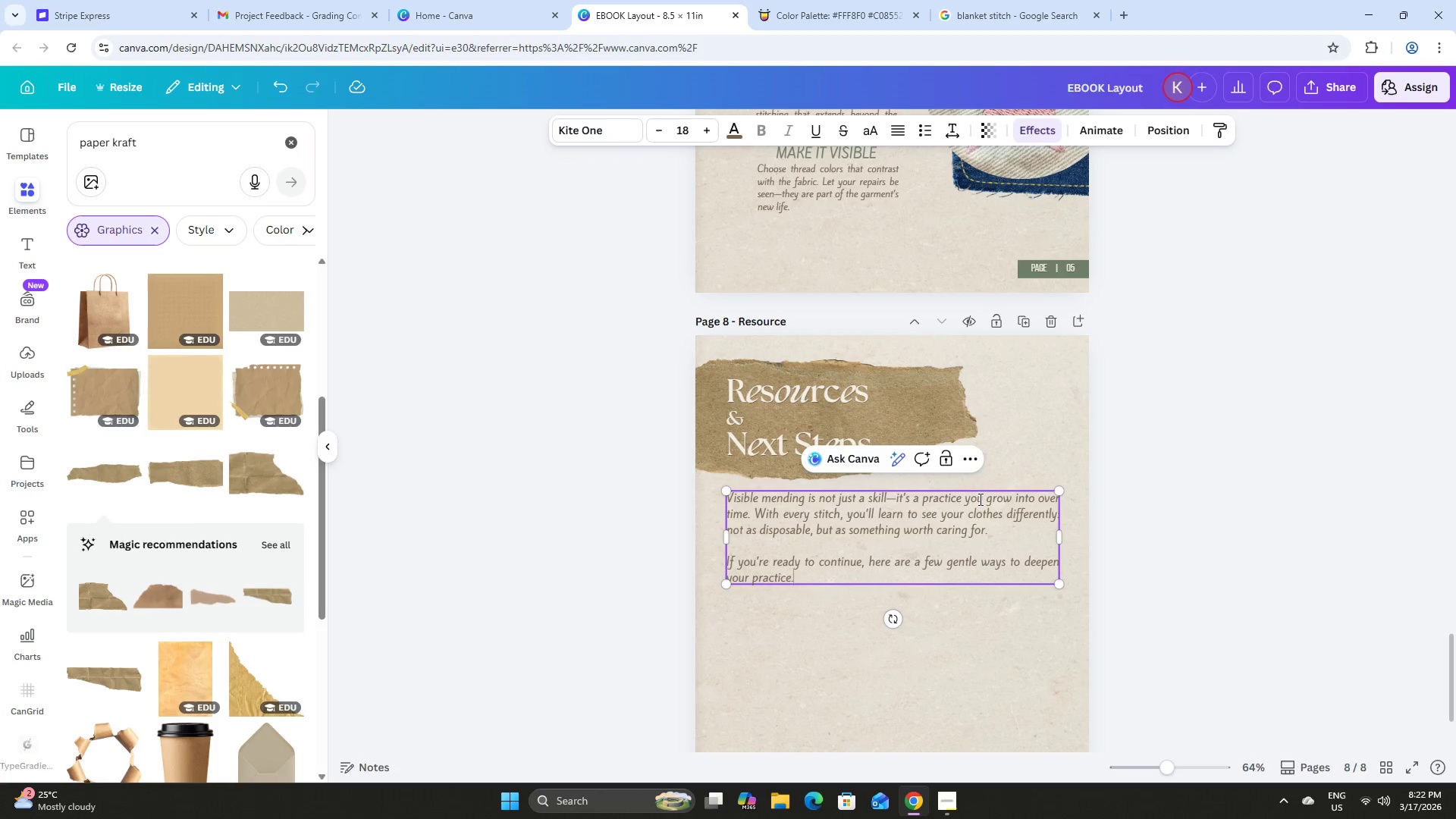 
key(Enter)
 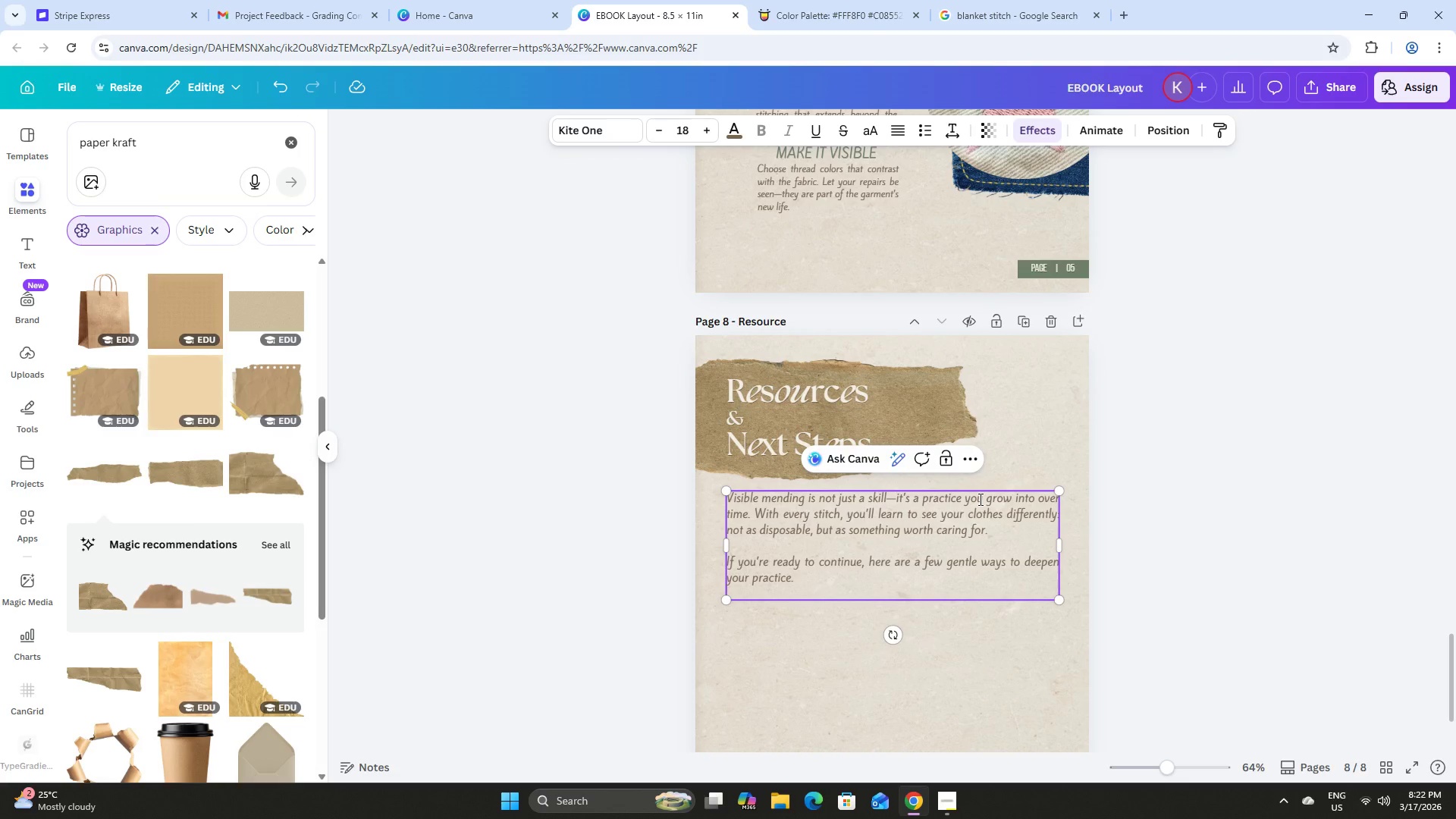 
key(Backspace)
 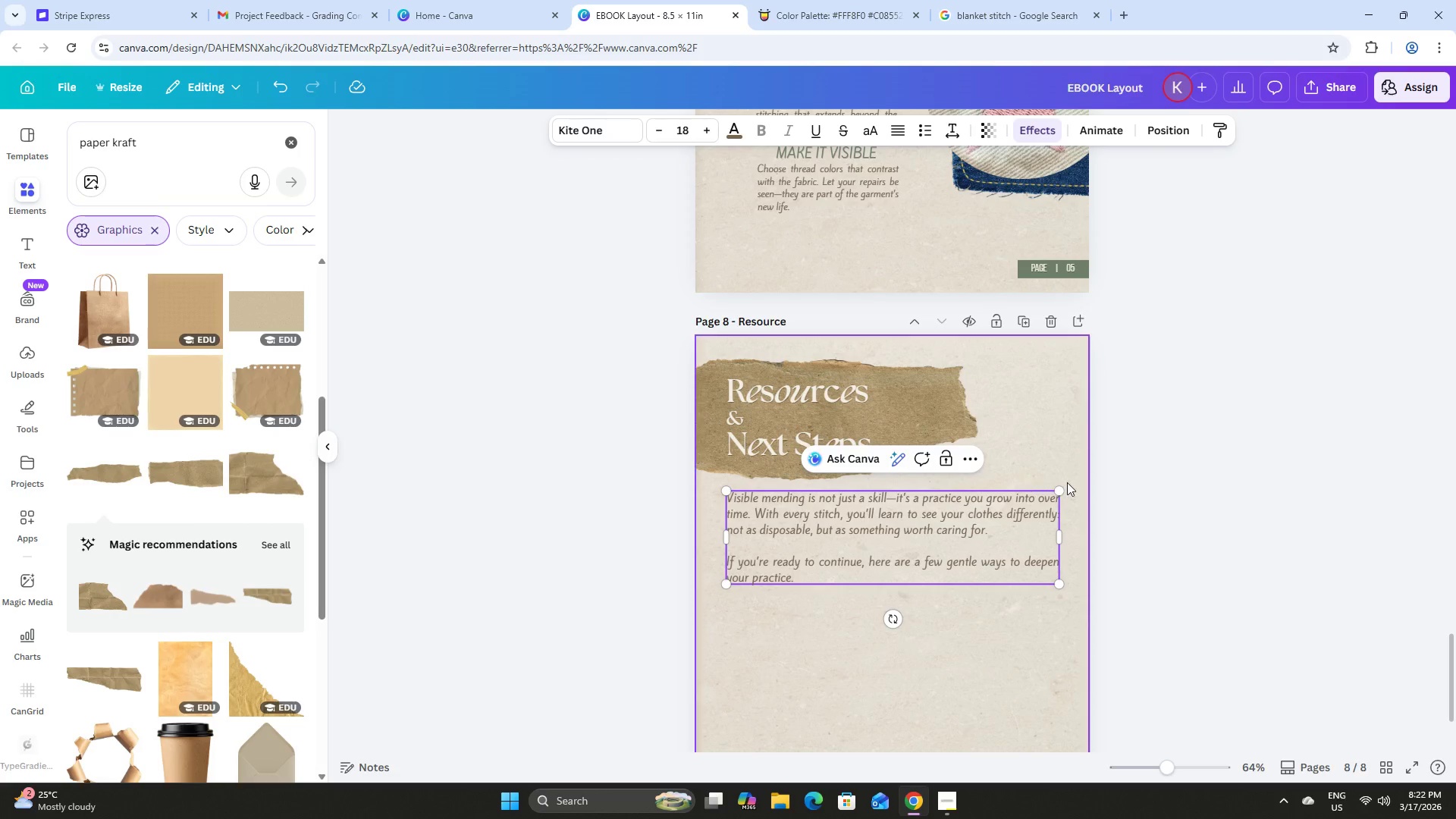 
left_click([1251, 473])
 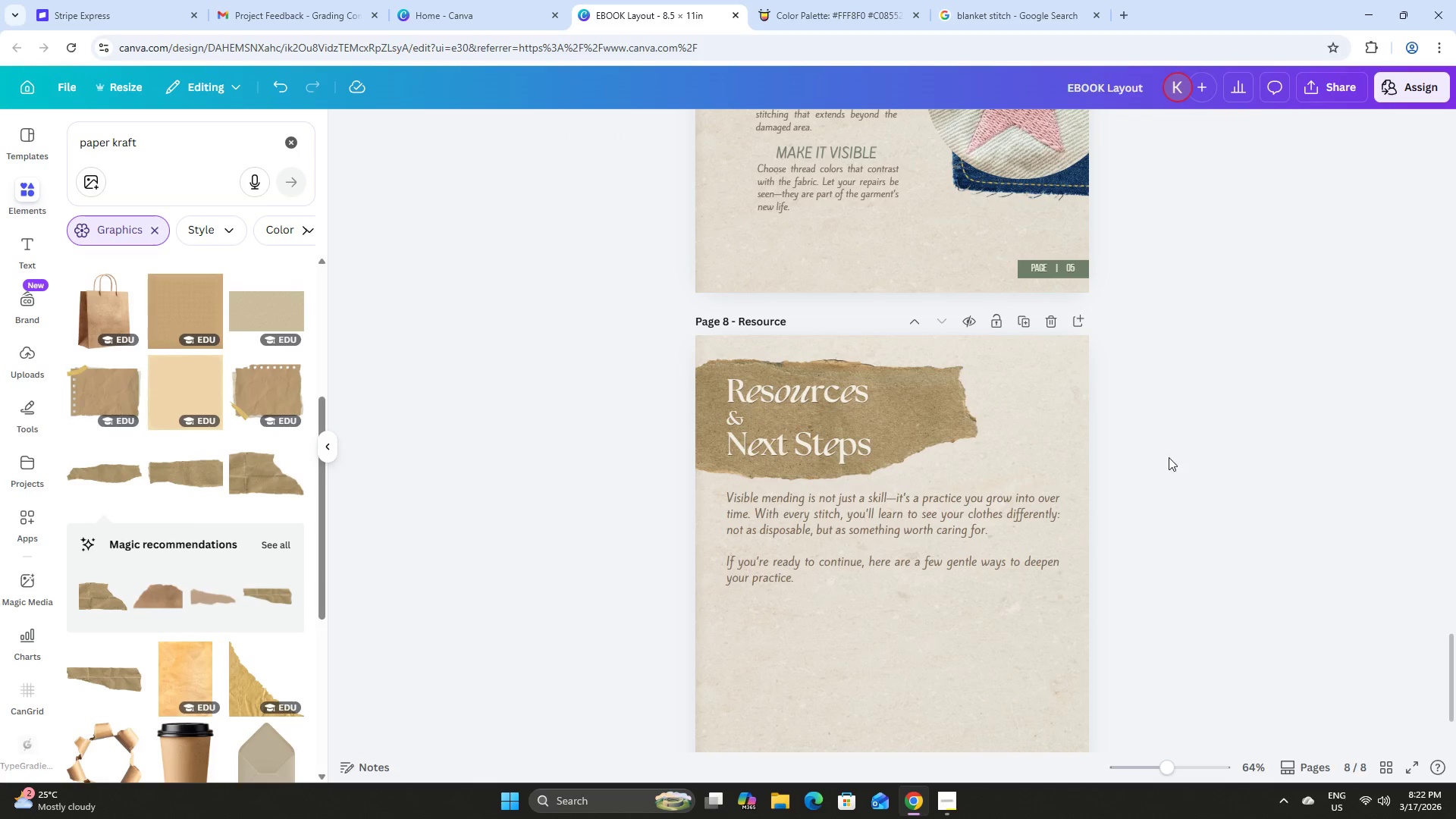 
scroll: coordinate [1141, 419], scroll_direction: up, amount: 4.0
 